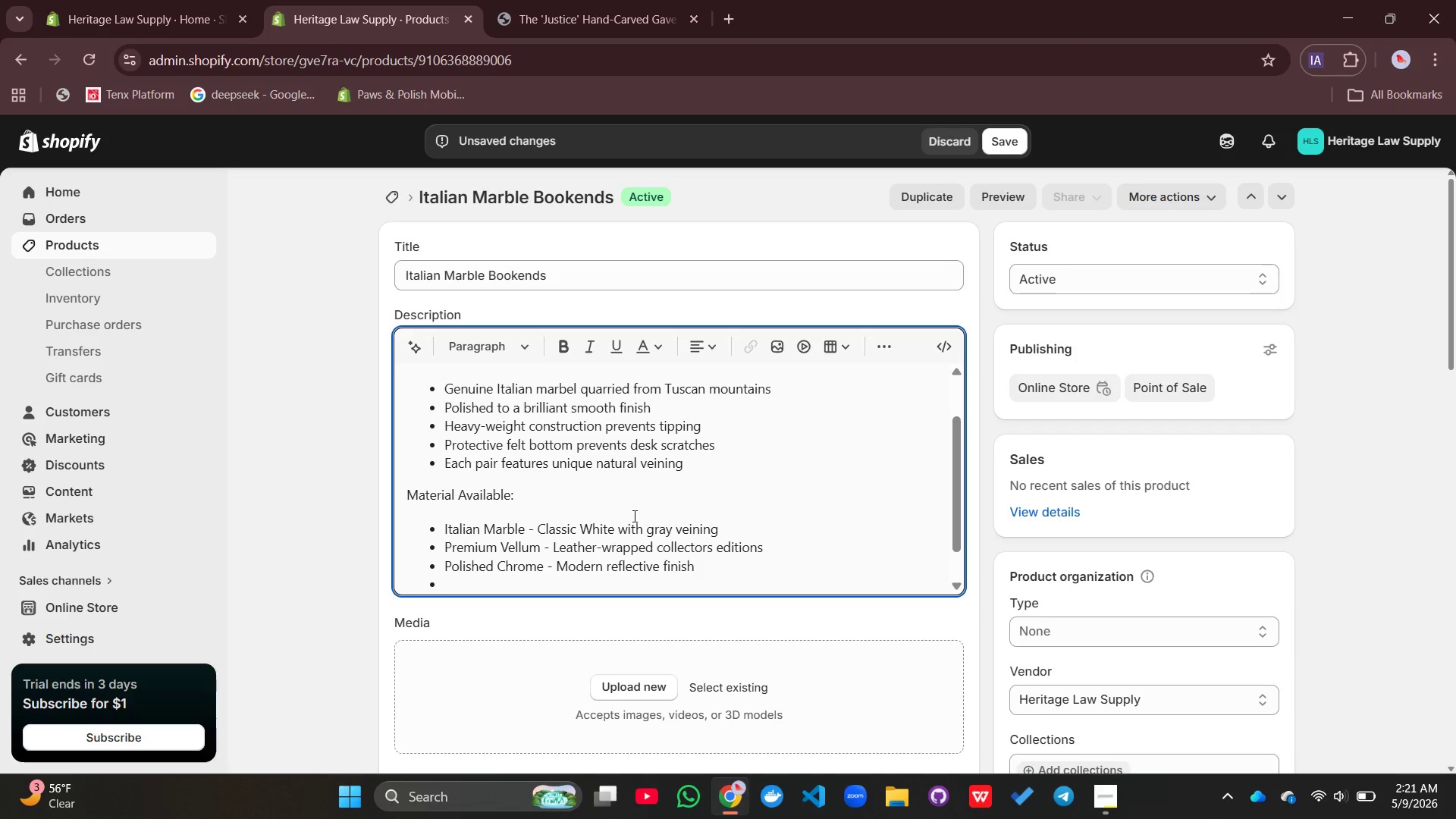 
type(Brushed Steel =)
key(Backspace)
type(- Industrial sophistication)
 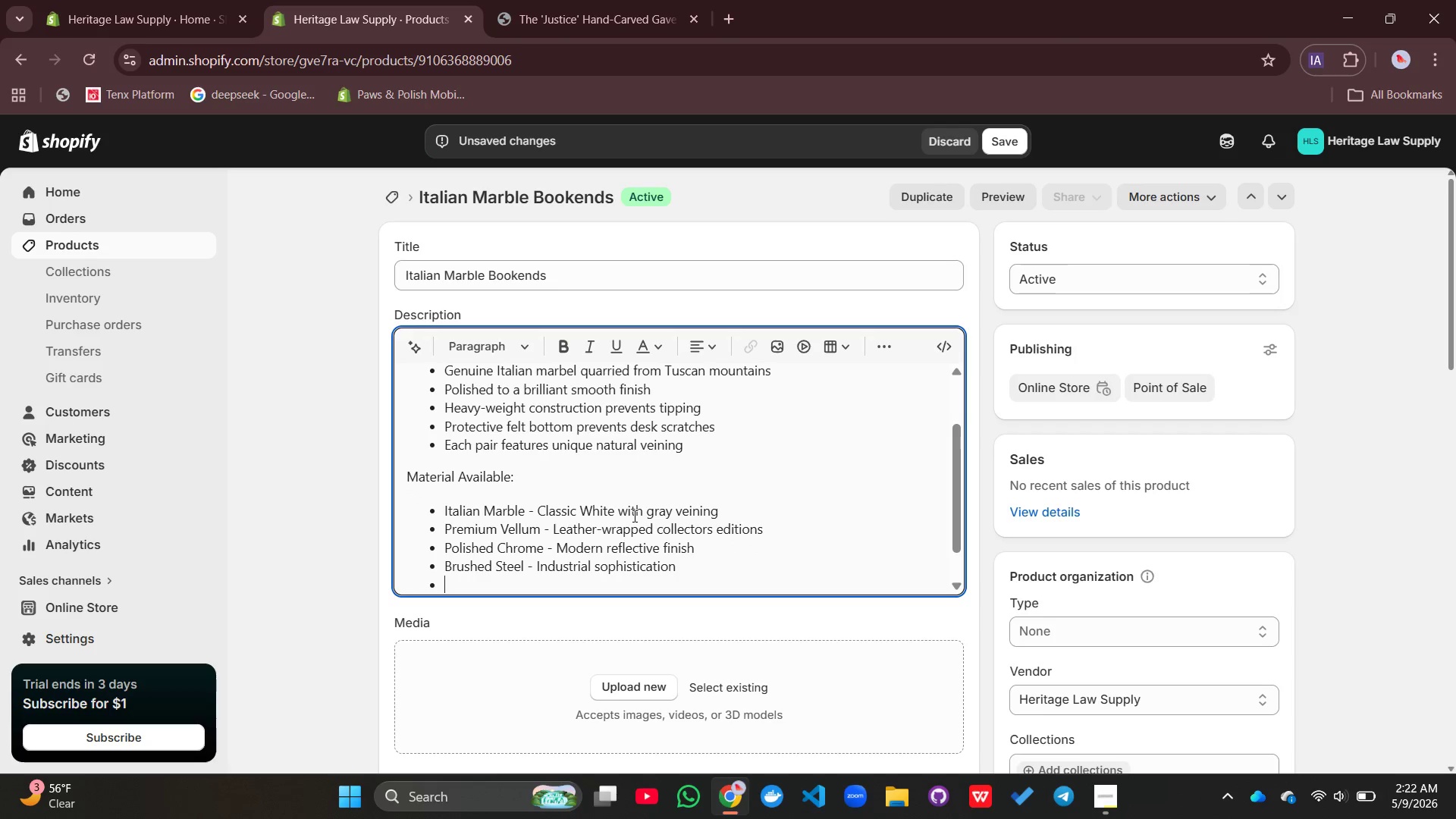 
key(Enter)
 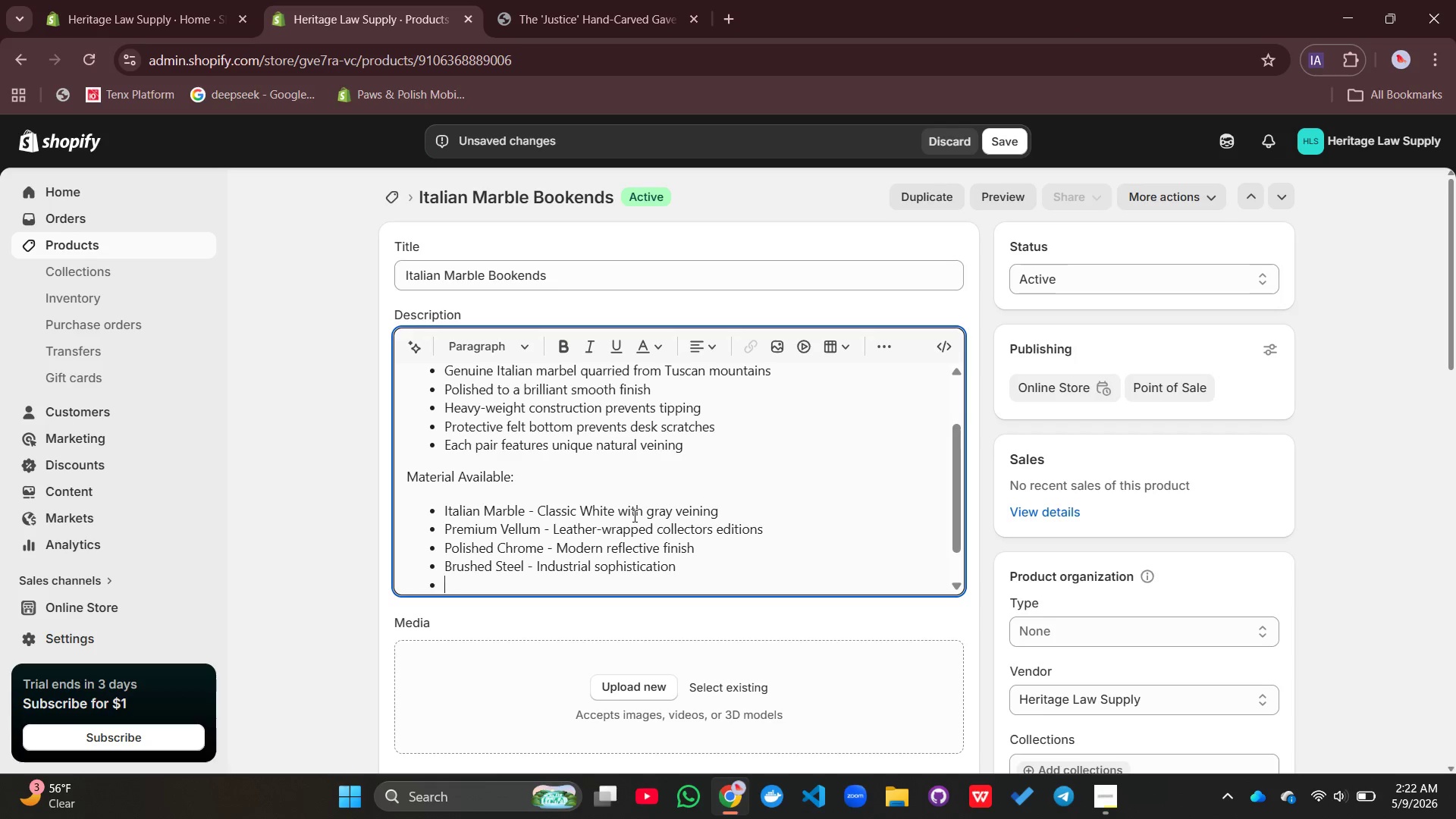 
type(Frosted Glass - Sleek contemporary style)
 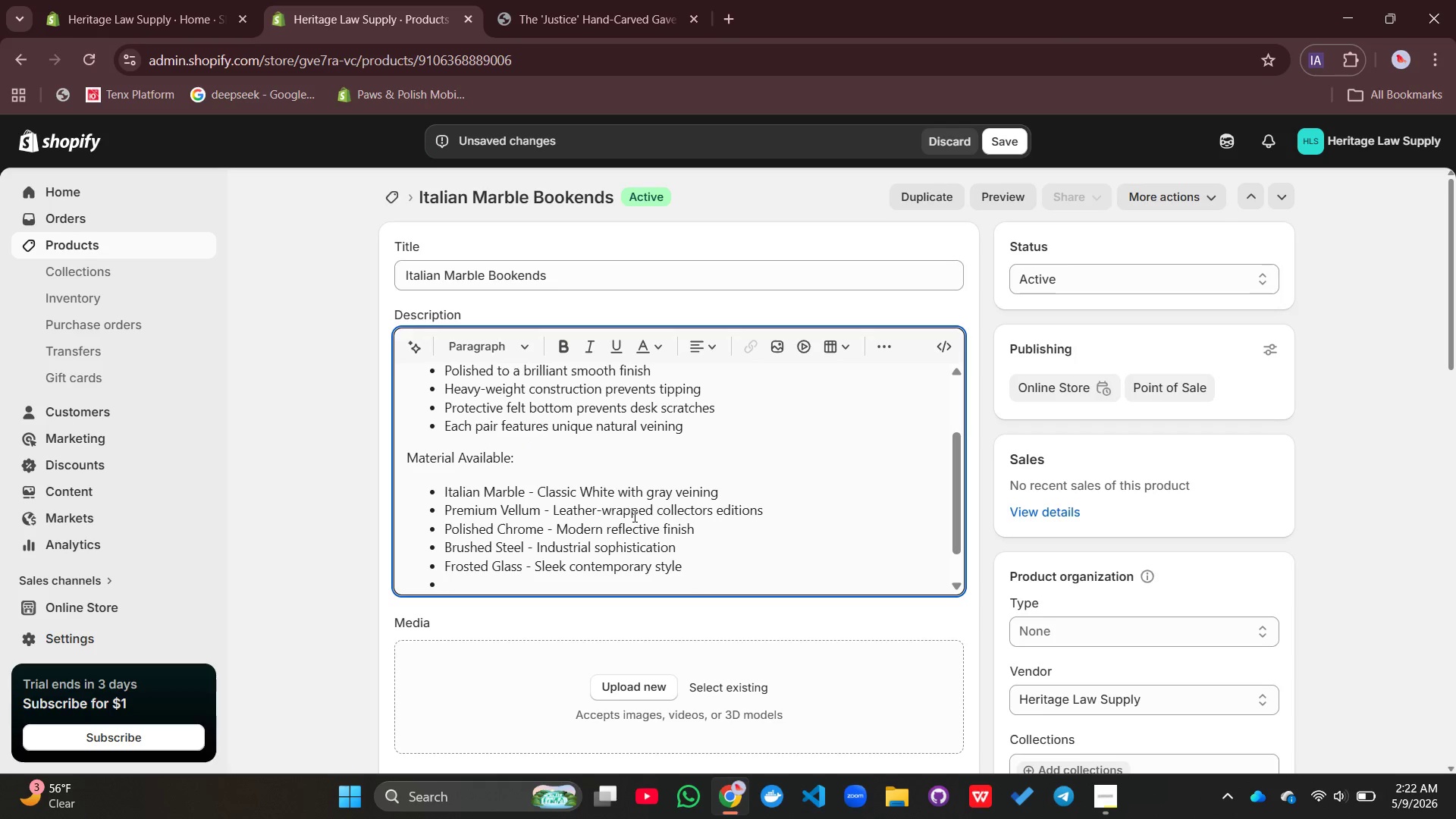 
 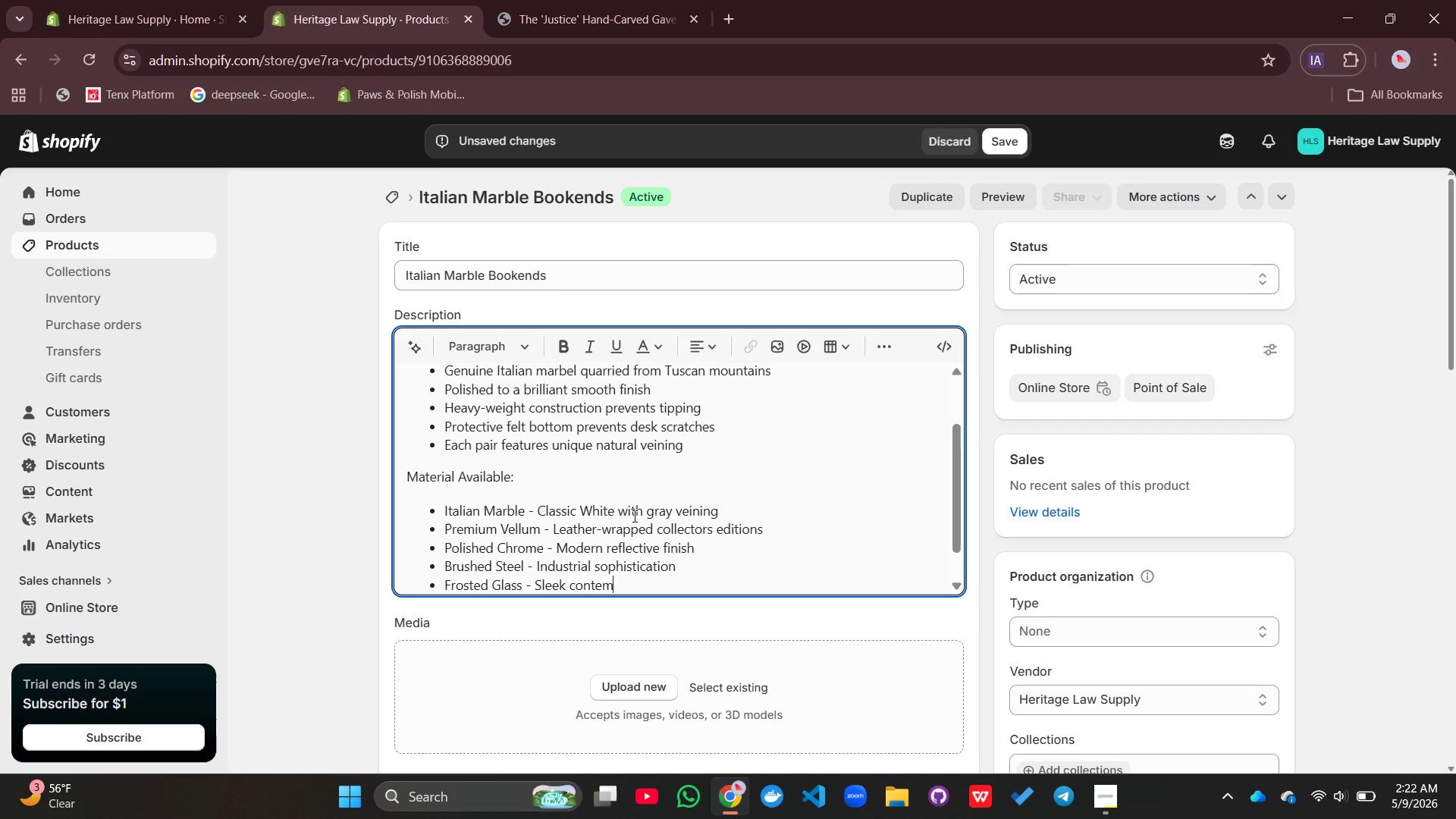 
key(Enter)
 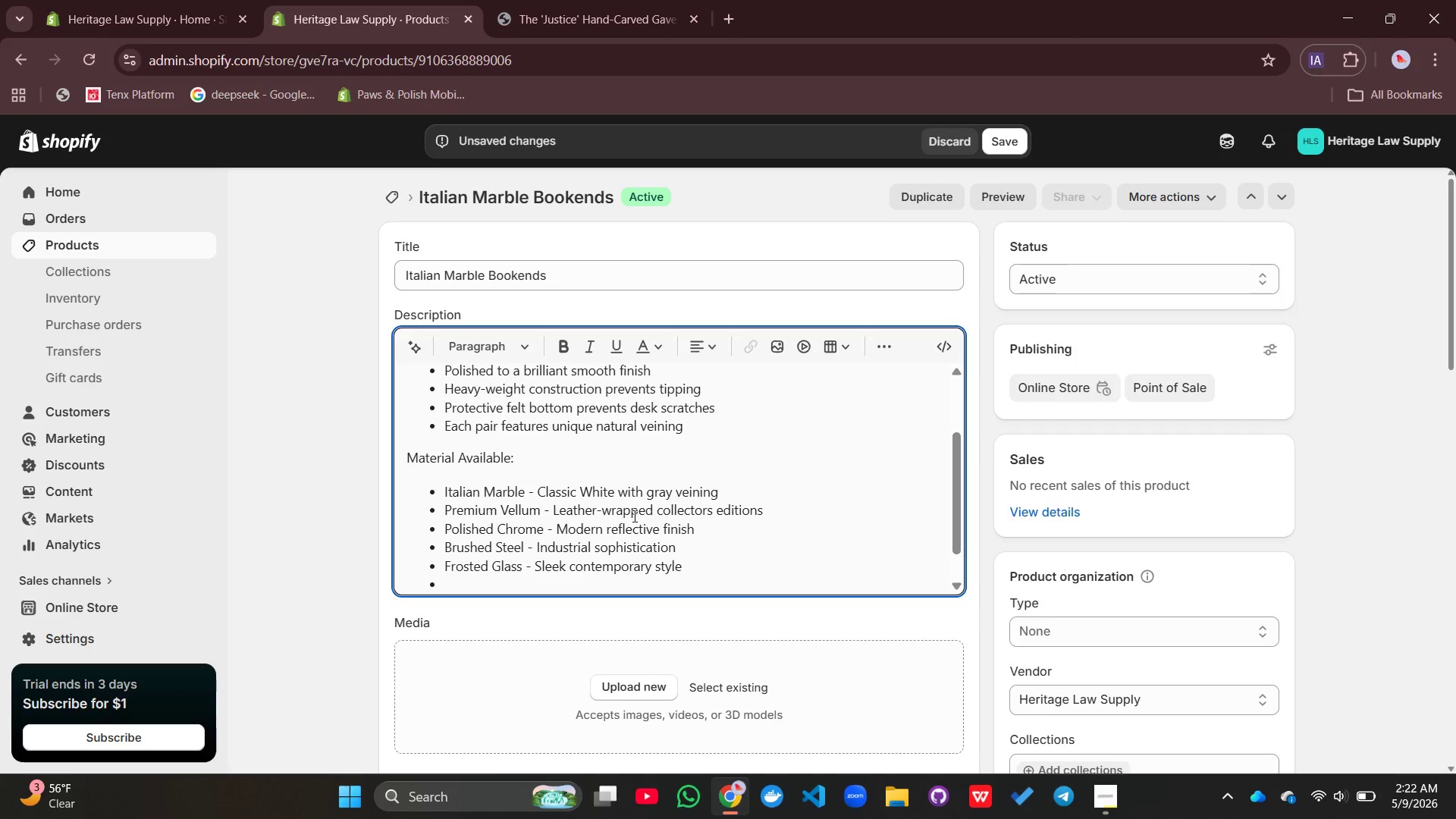 
type(Lead-Free-)
key(Backspace)
type( Crystal - Pure tras)
key(Backspace)
type(nsparet)
key(Backspace)
type(nt luxury)
 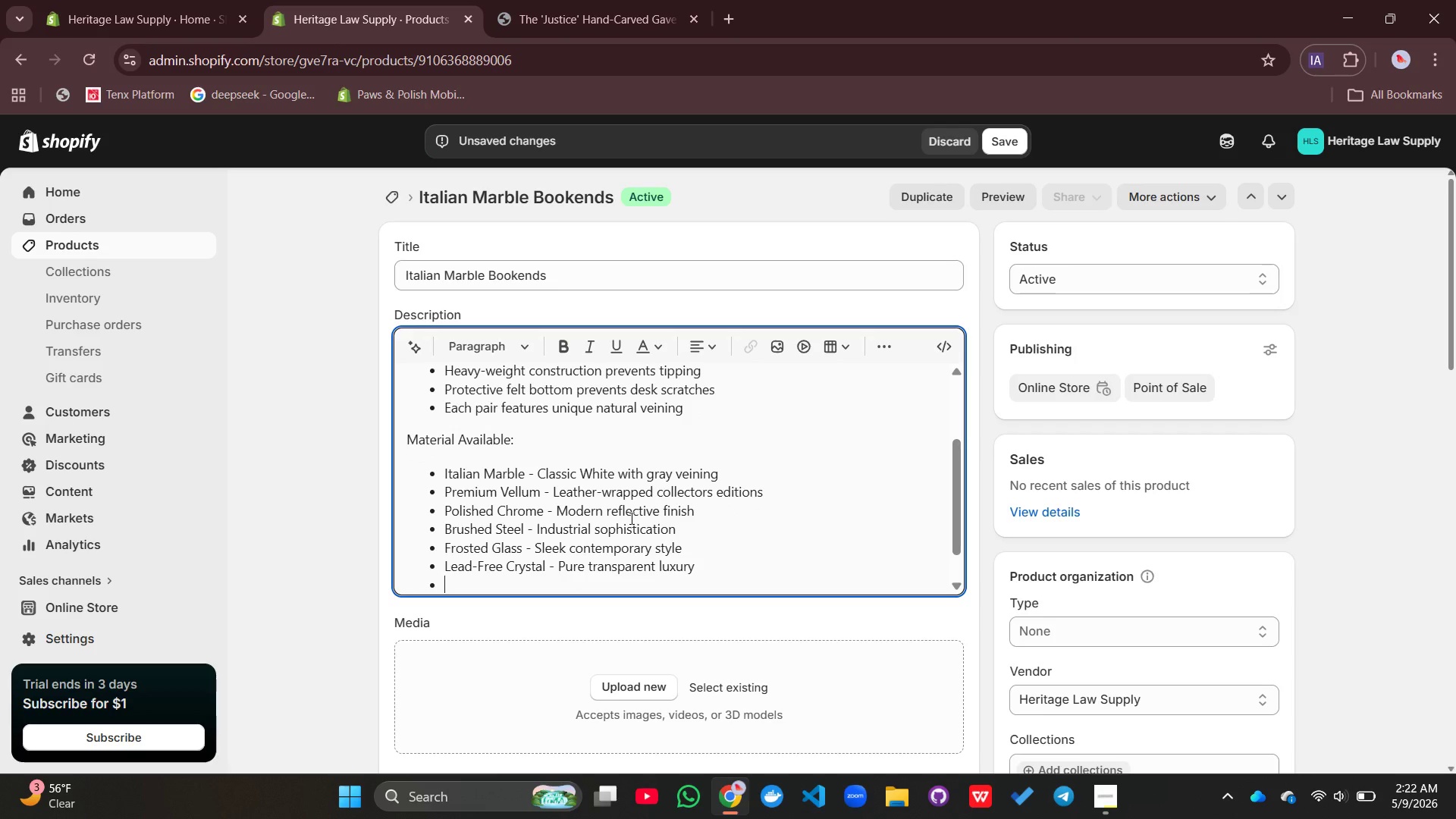 
 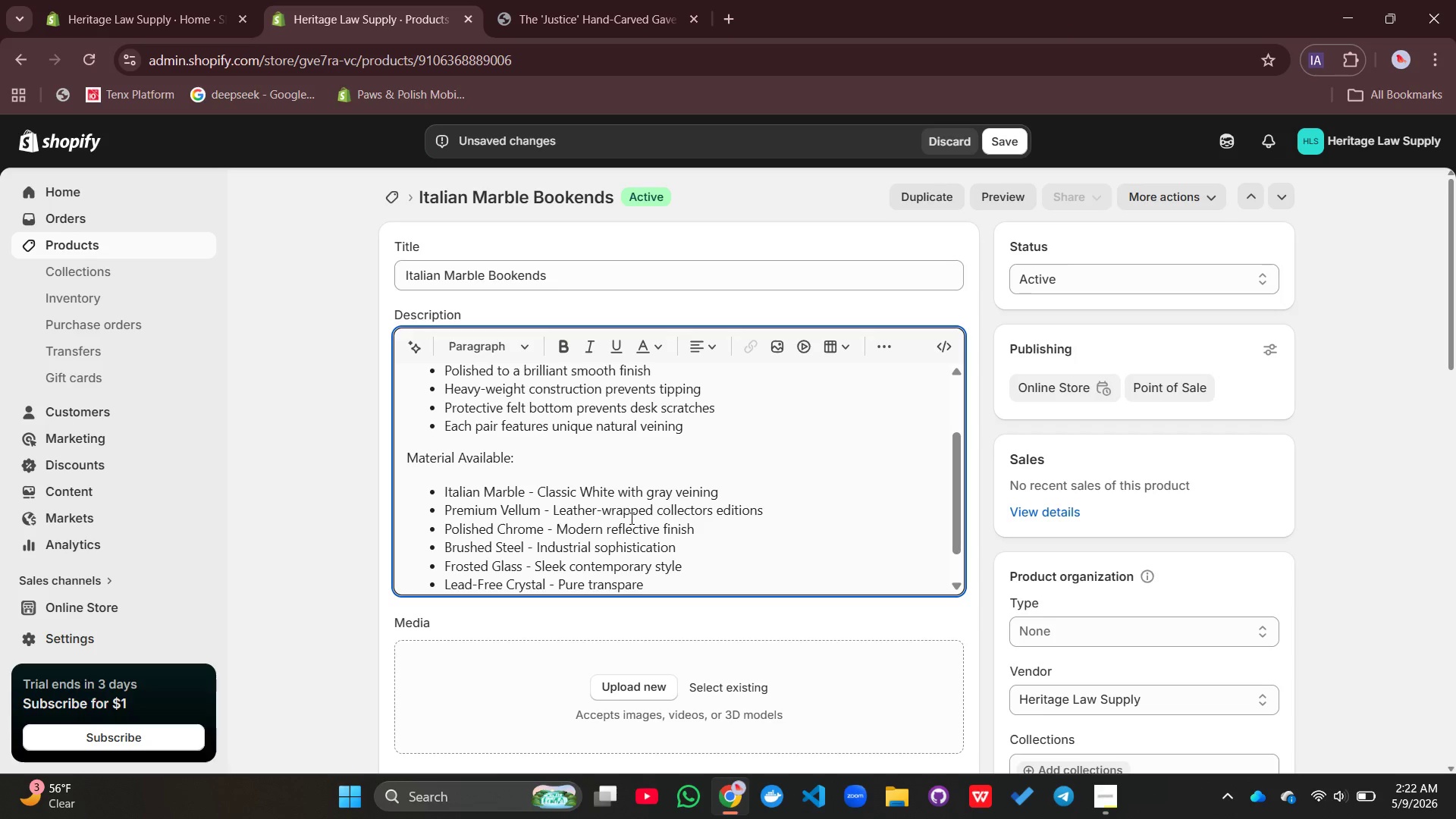 
key(Enter)
 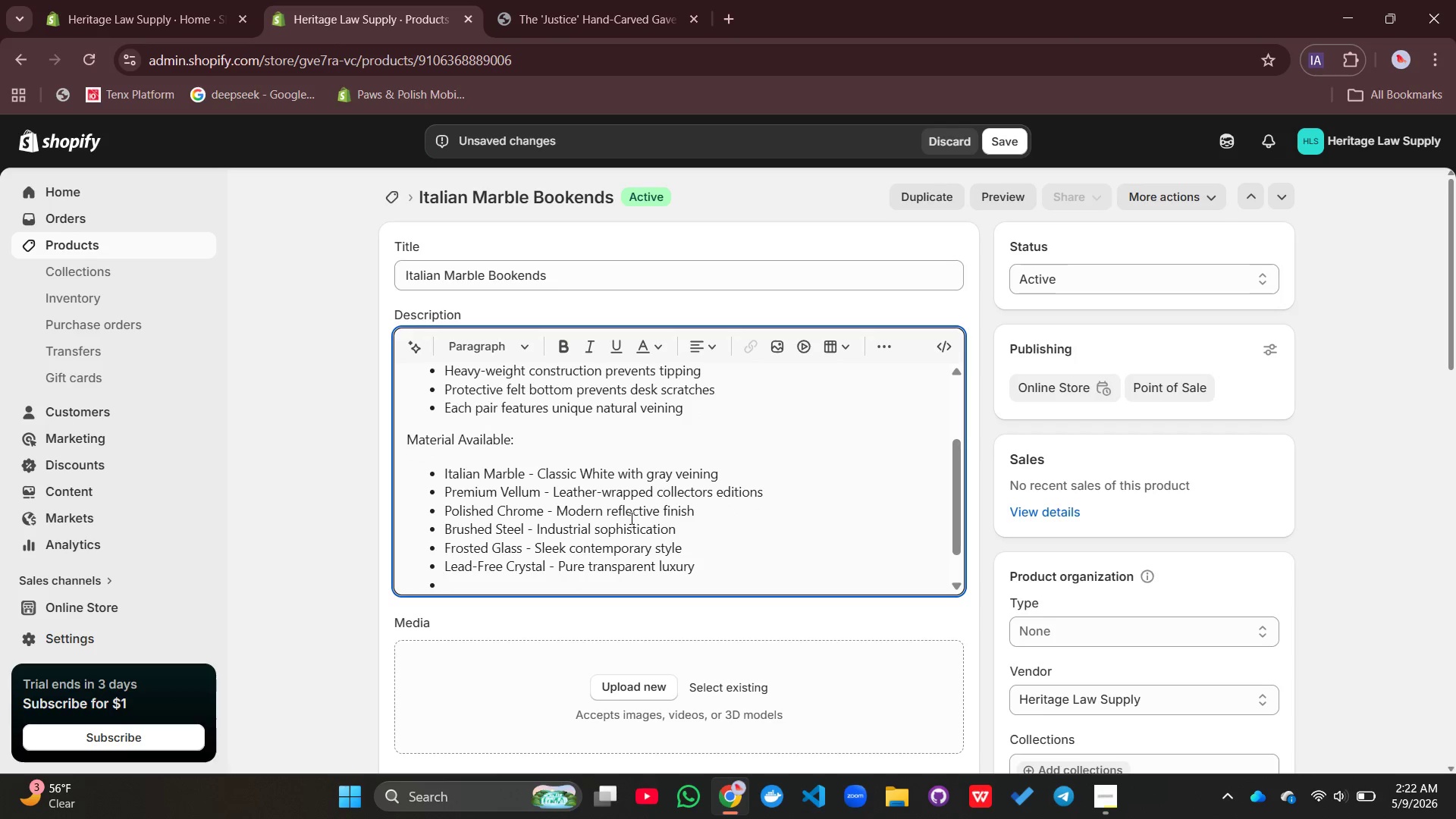 
type(Full-Grain-)
key(Backspace)
type( l)
key(Backspace)
type(Leather - Warm professional touch)
 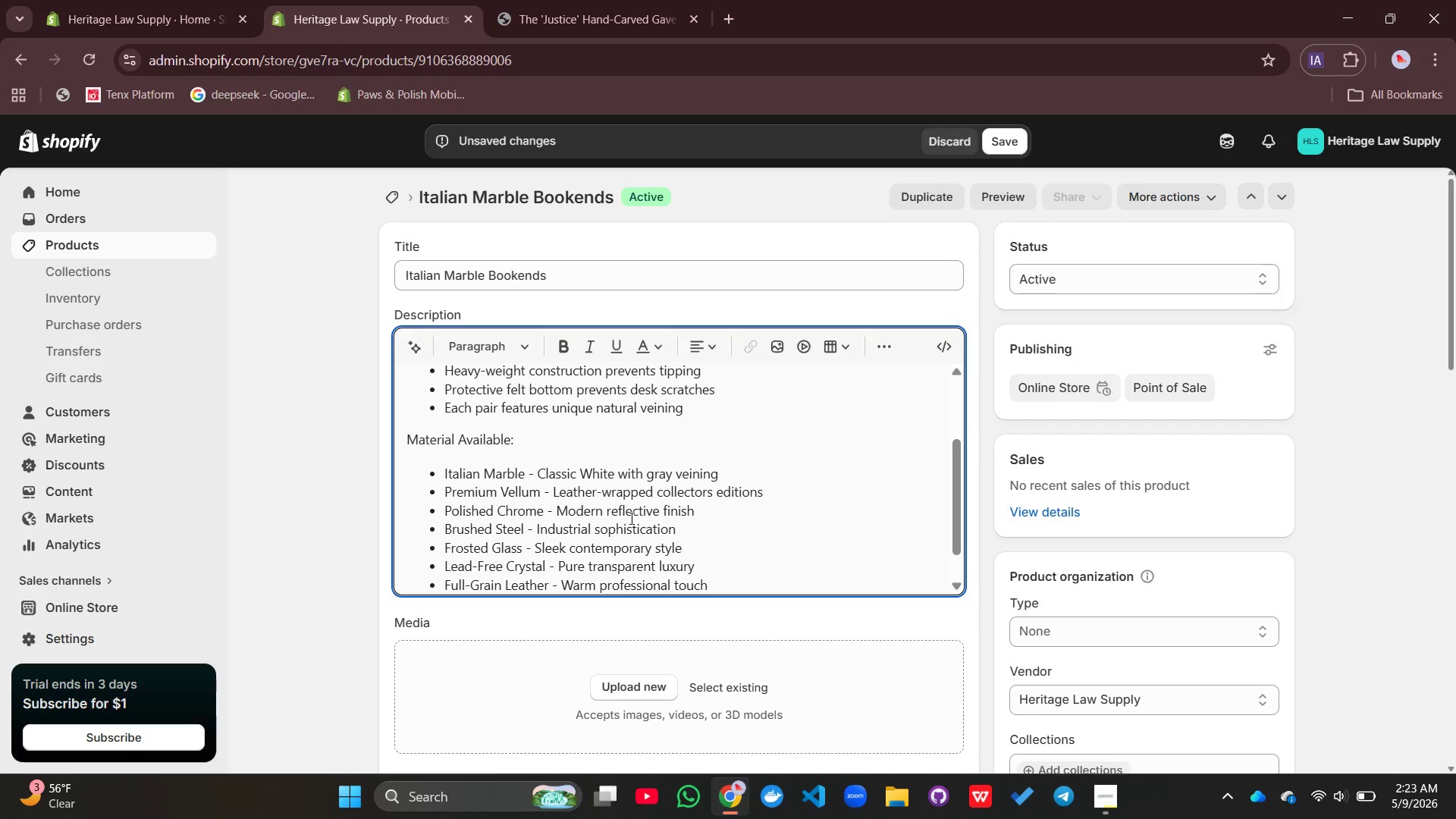 
key(Enter)
 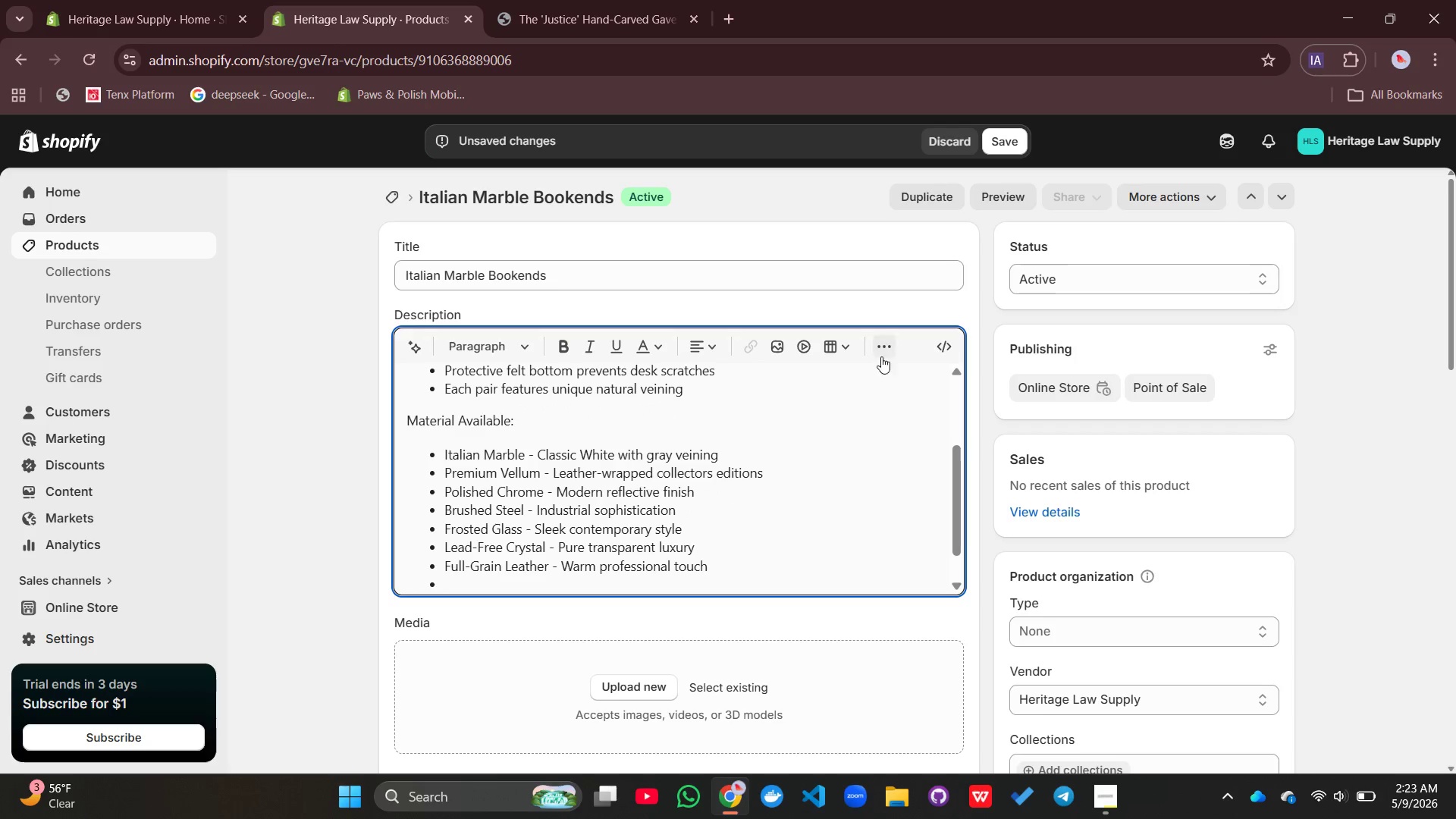 
left_click([886, 350])
 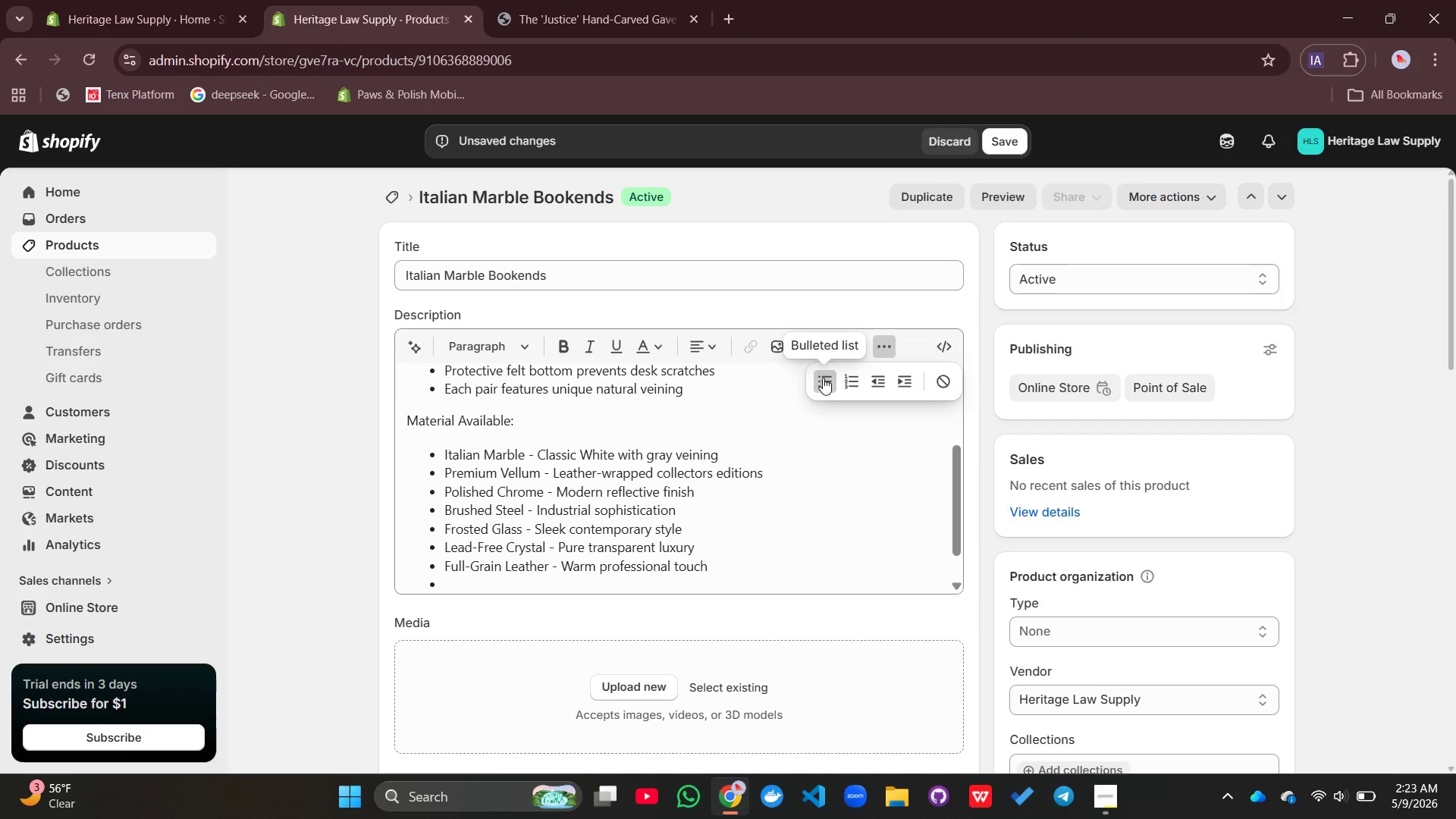 
left_click([823, 378])
 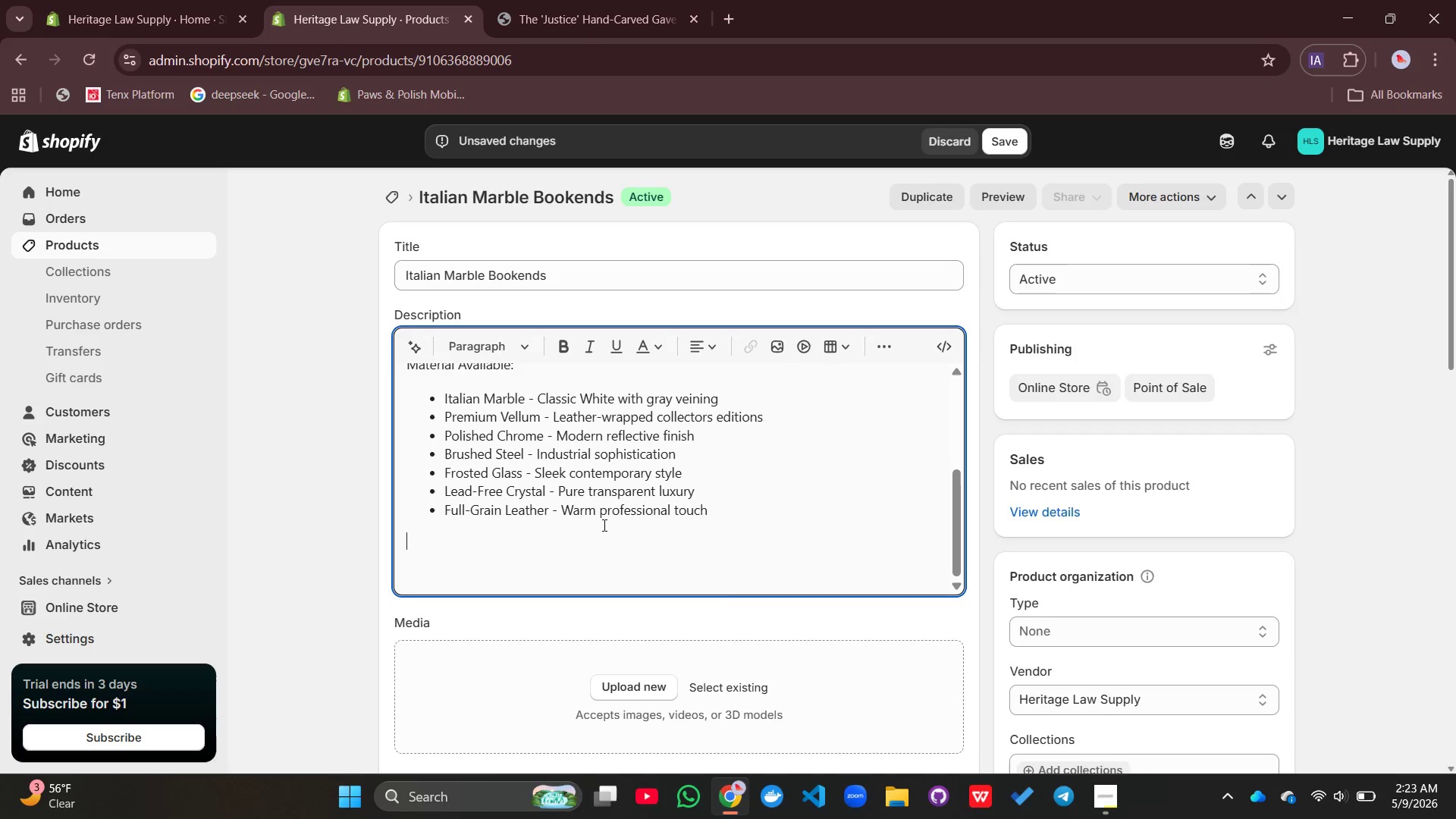 
type(Perfect for:)
 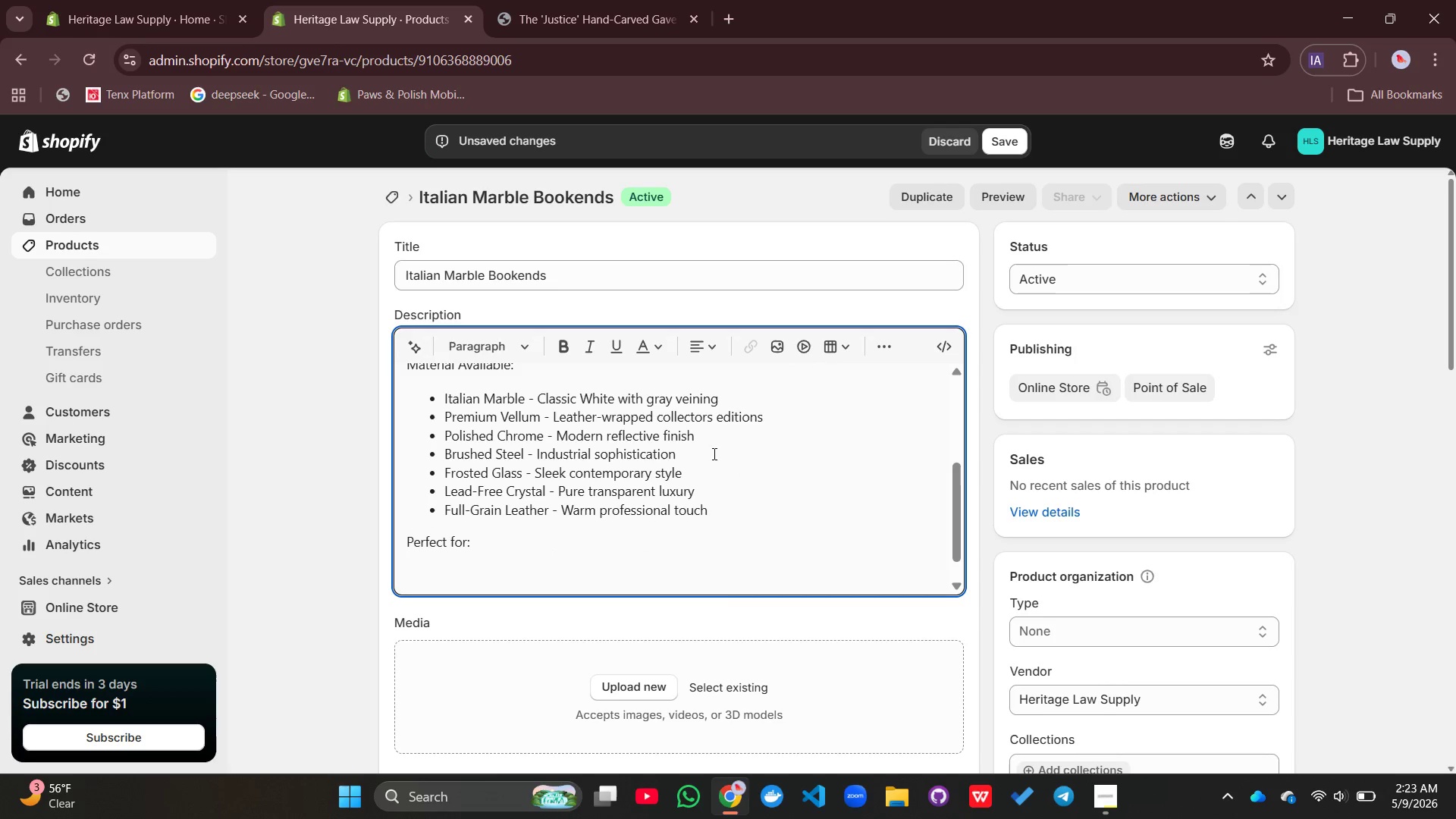 
 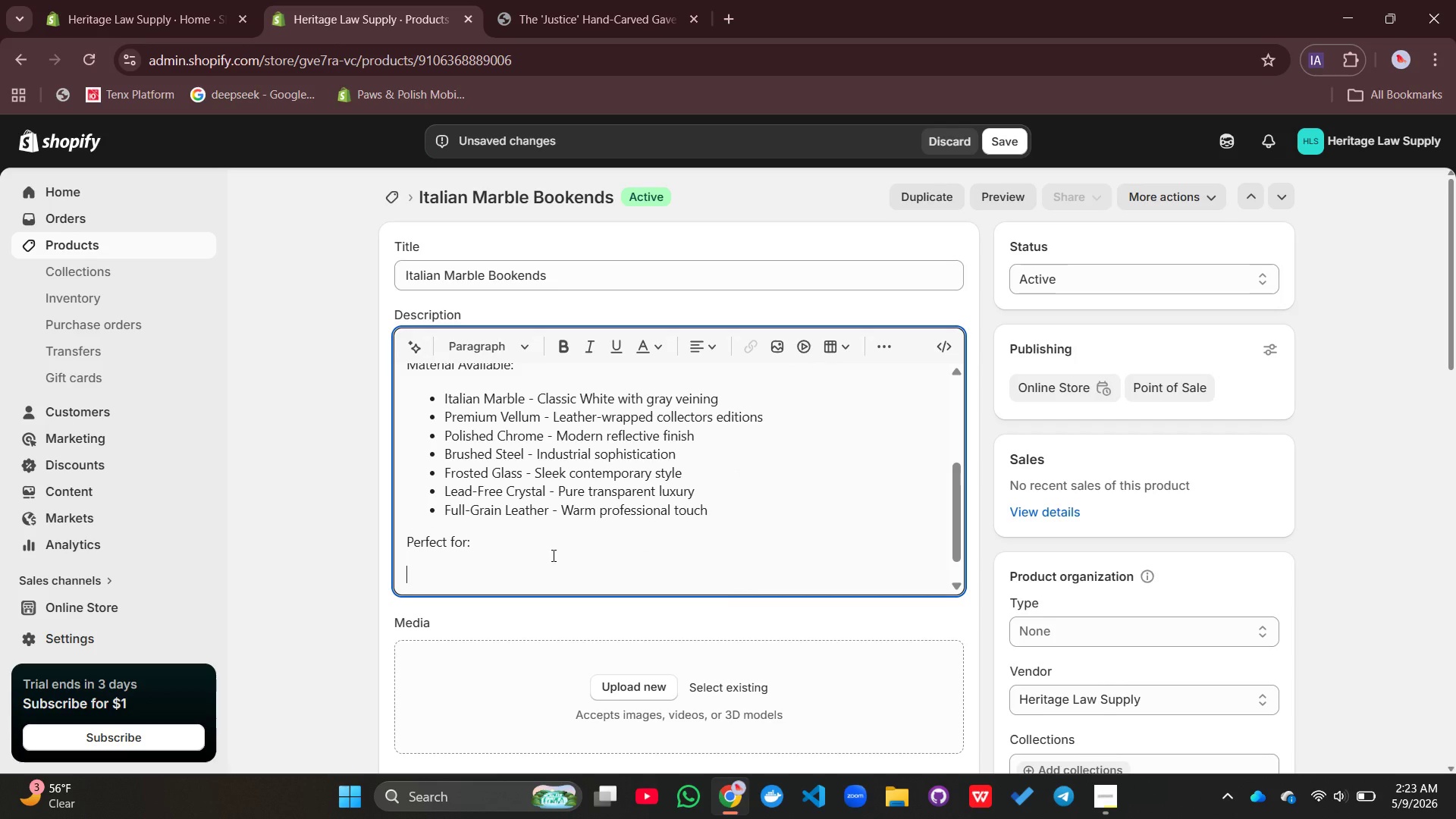 
key(Enter)
 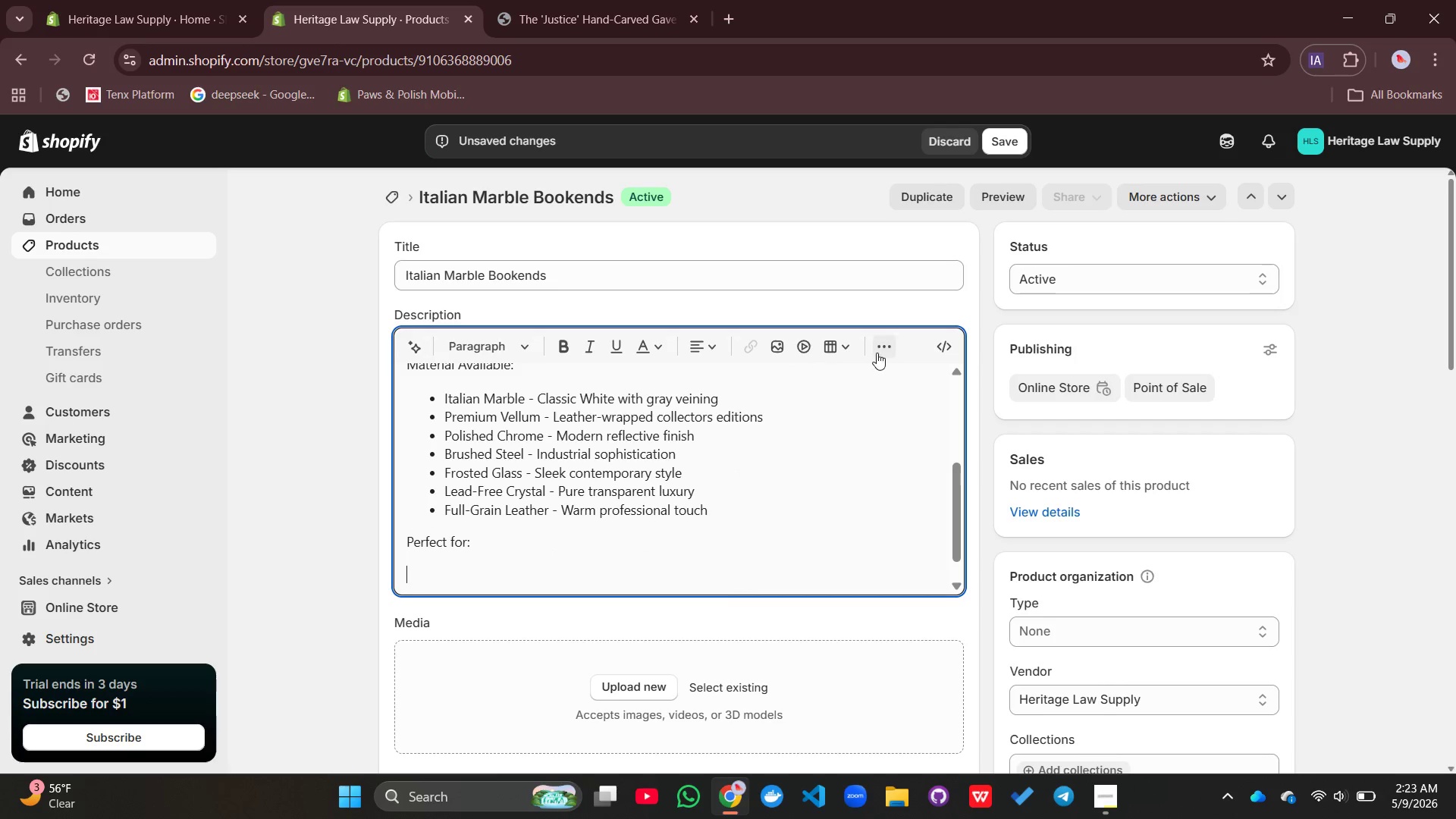 
left_click([877, 353])
 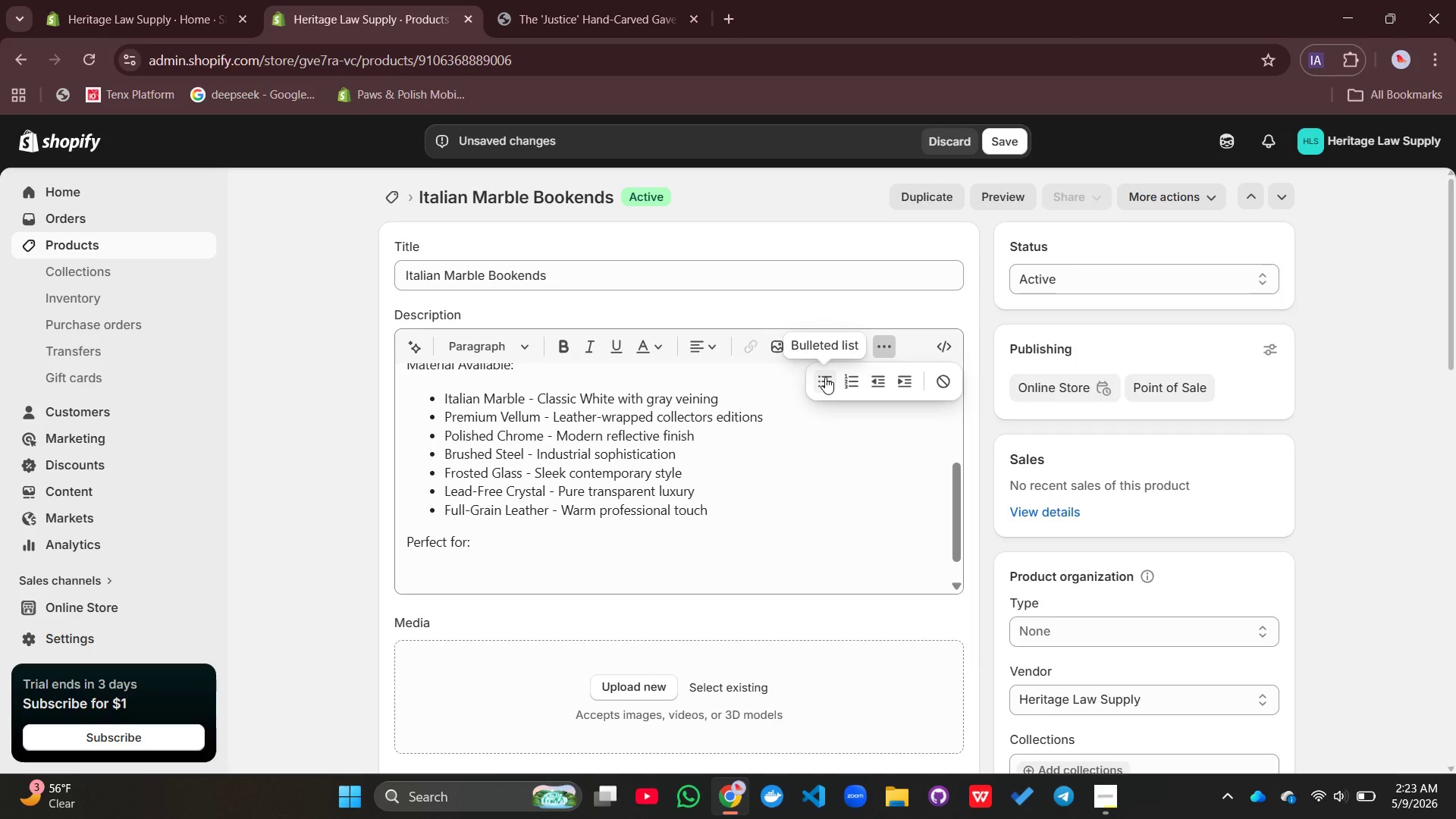 
left_click([825, 377])
 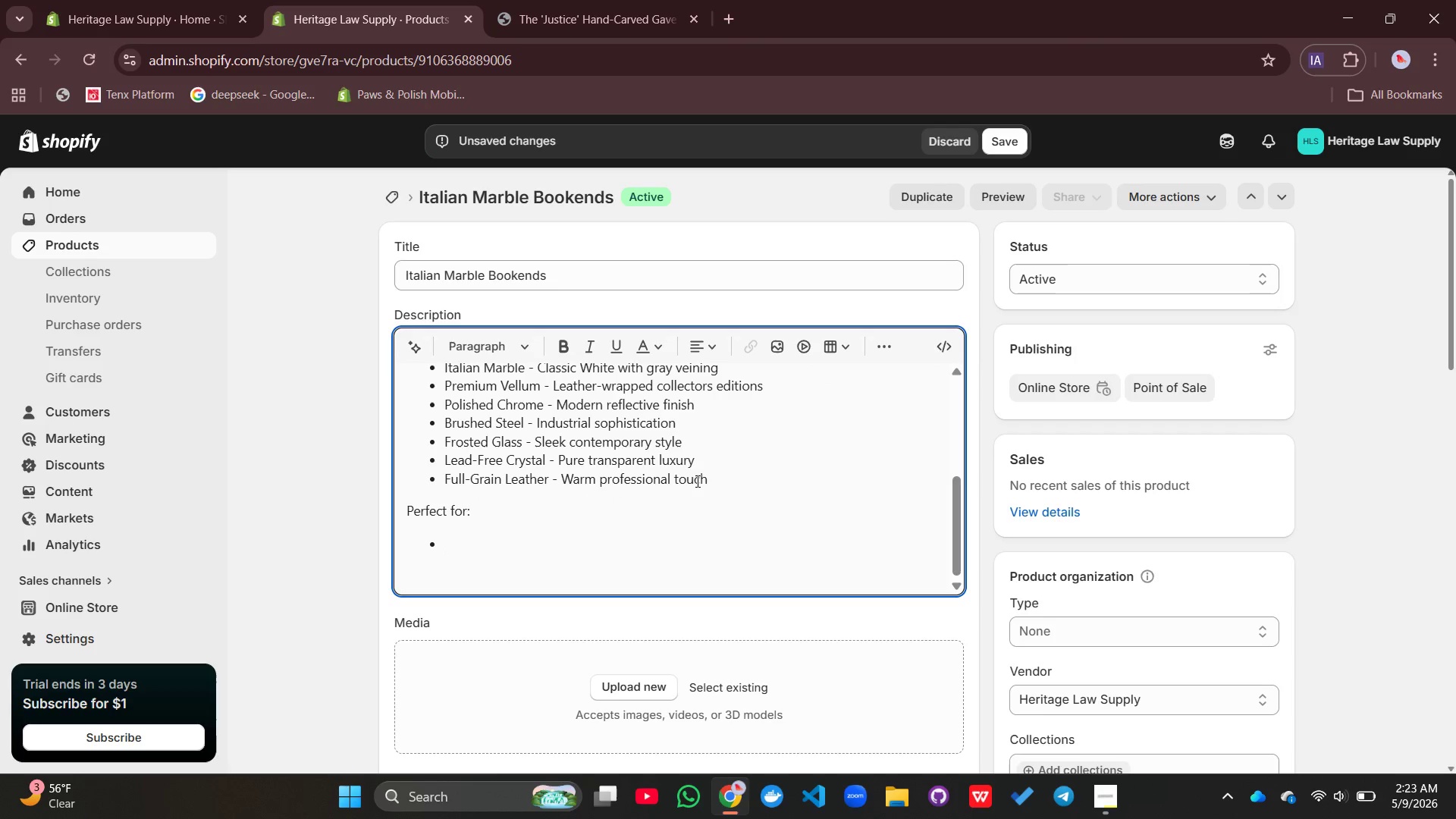 
type(Law library organization)
 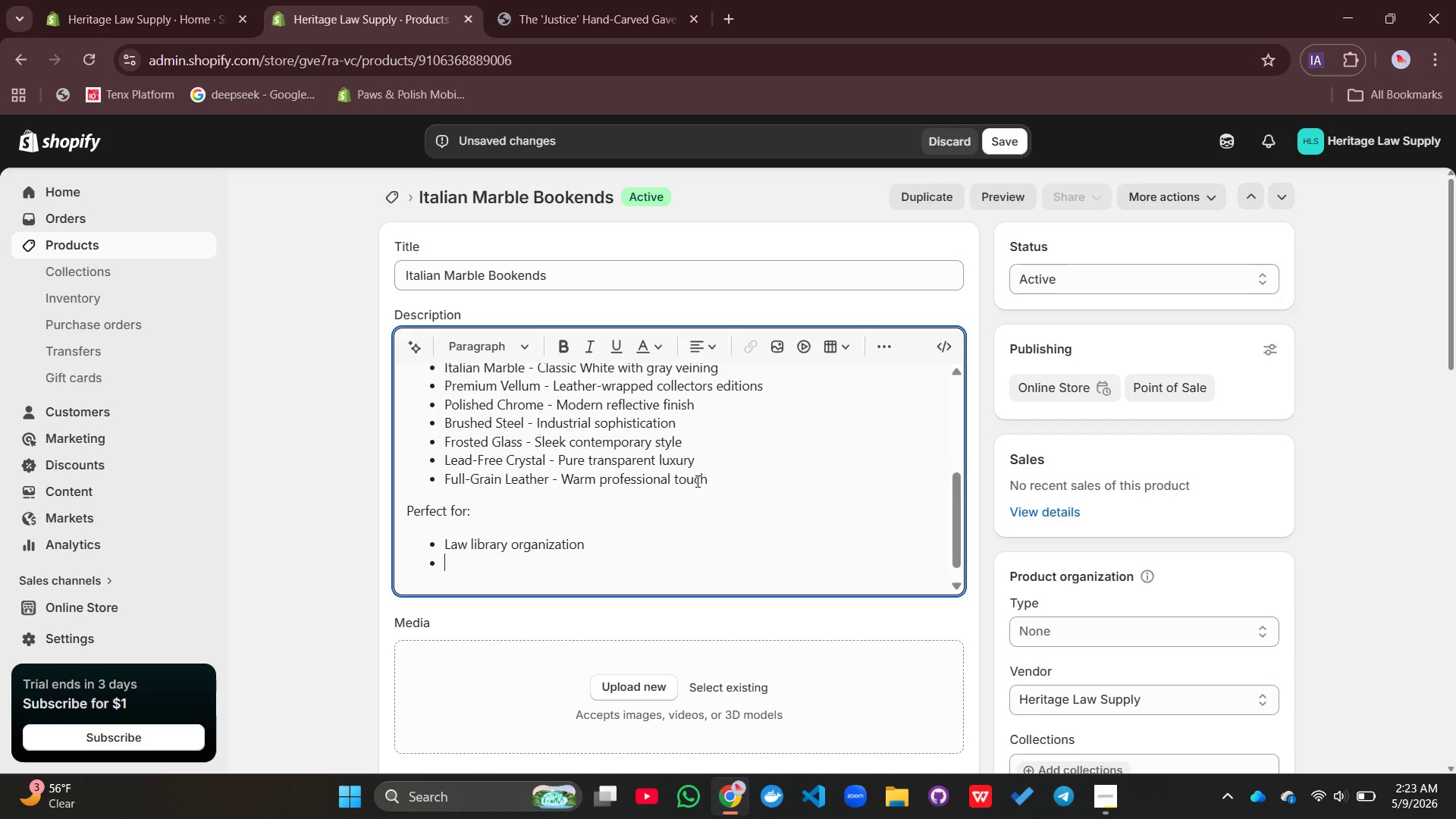 
key(Enter)
 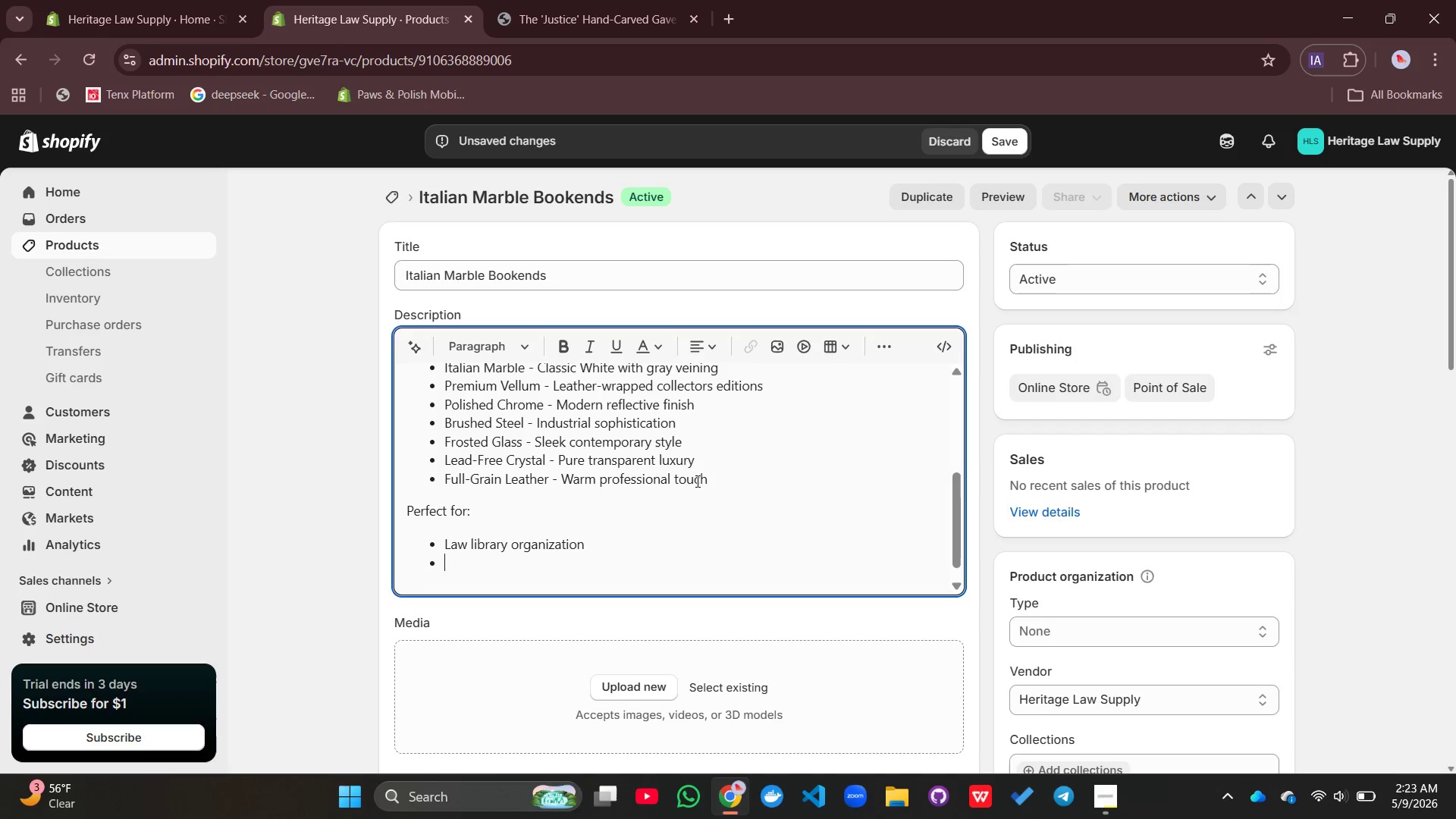 
type(Executive desk display)
 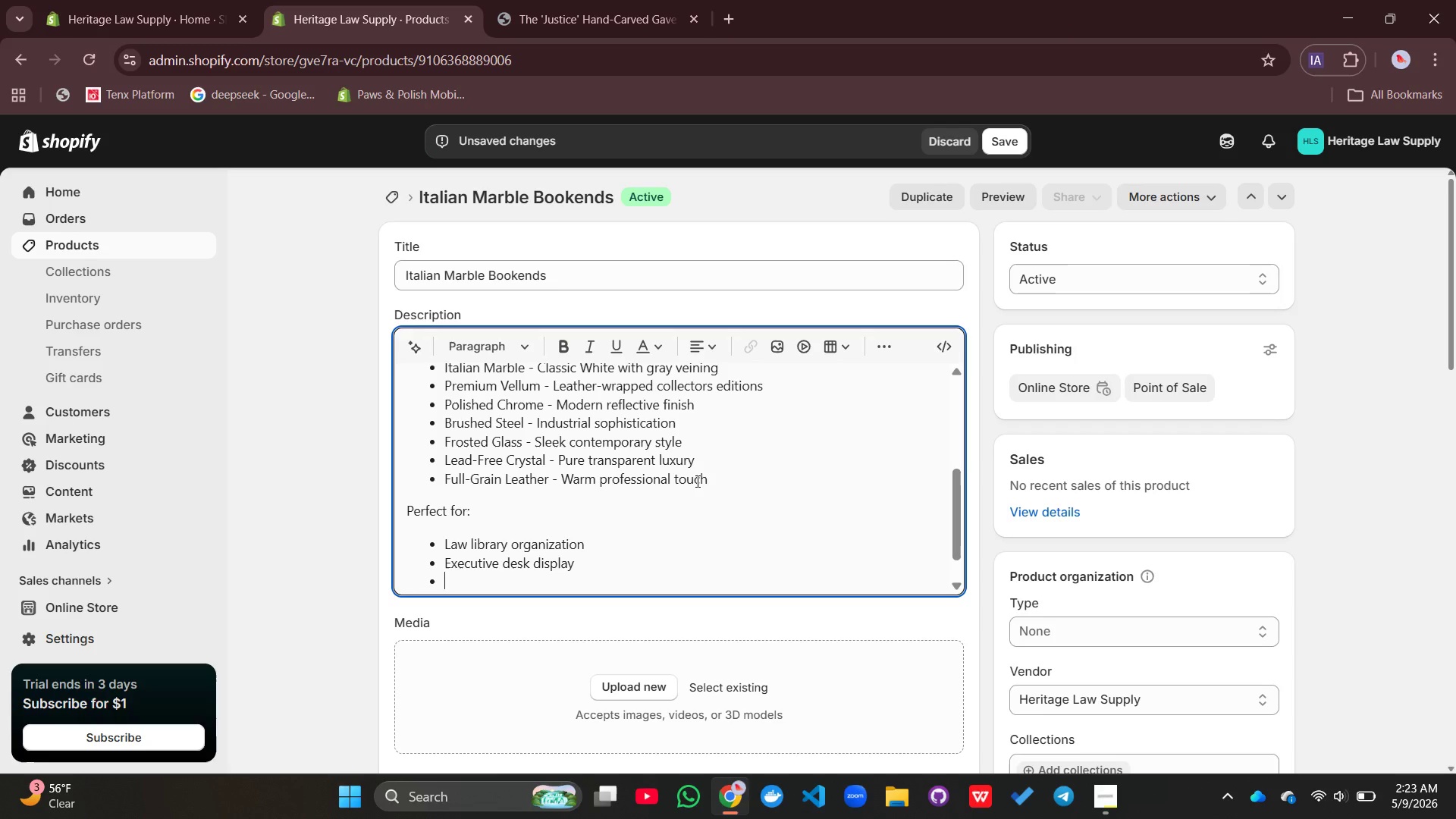 
key(Enter)
 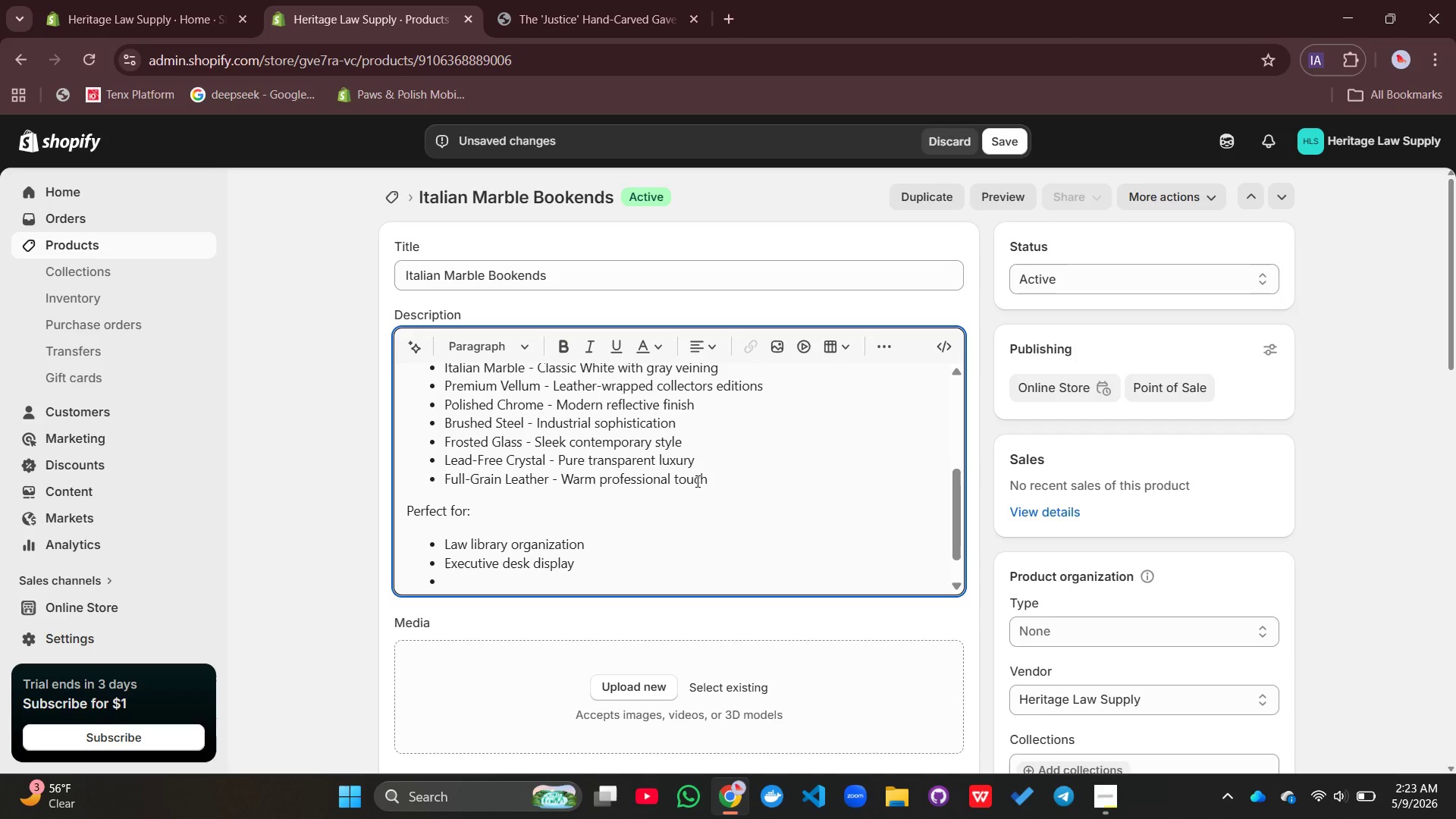 
type(Partner office gifts)
 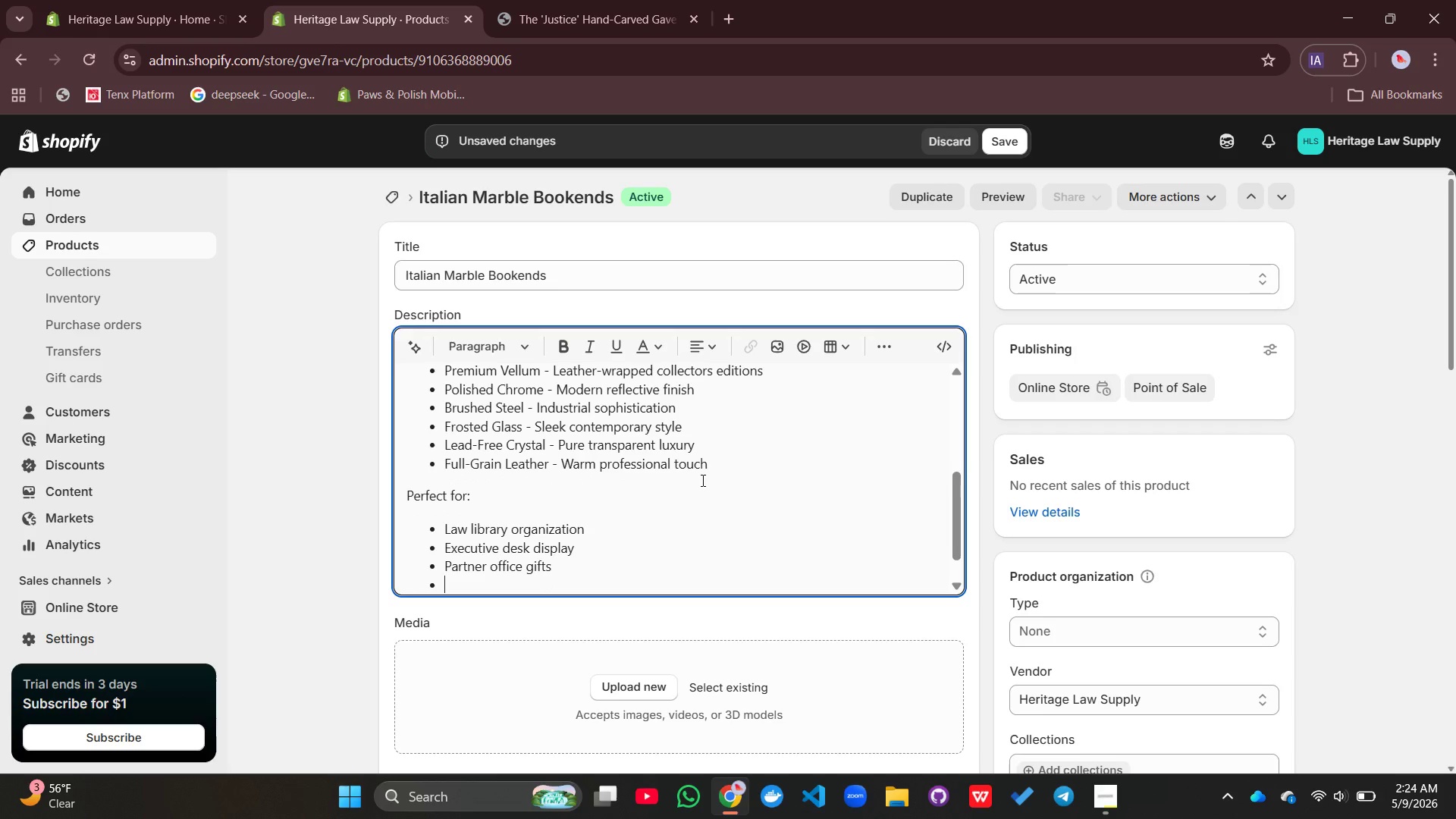 
key(Enter)
 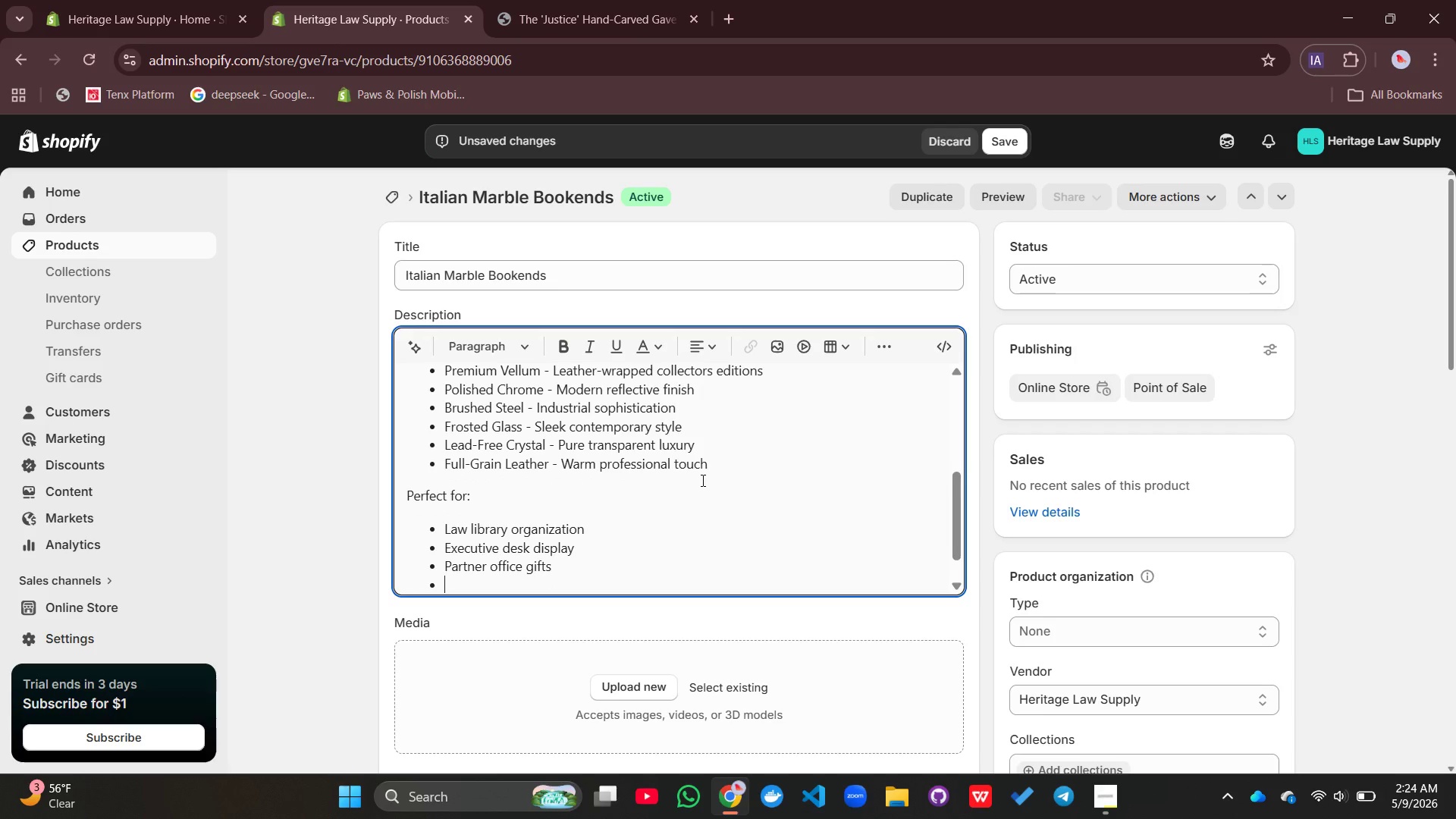 
type(Courtroom chambers)
 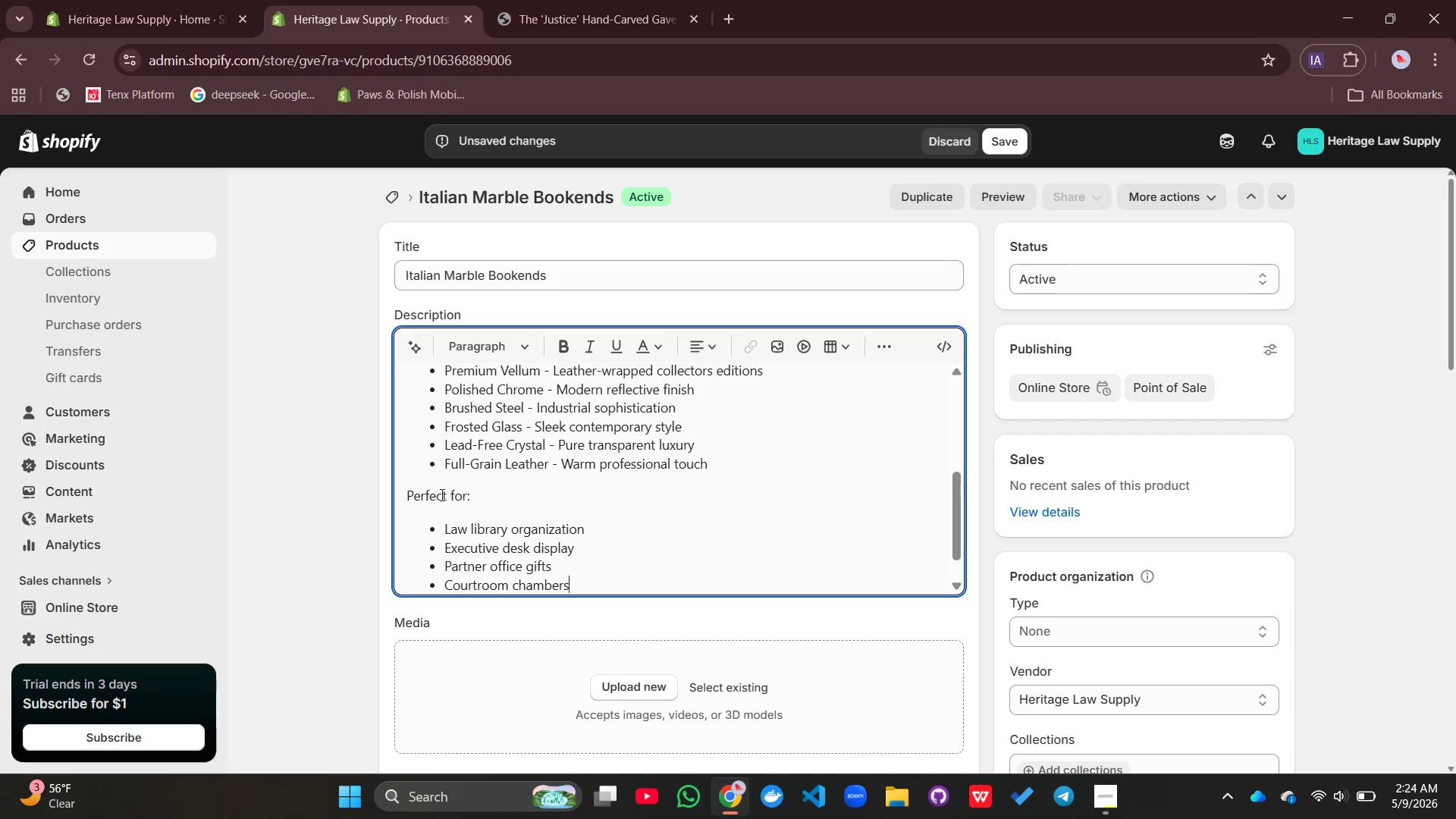 
double_click([441, 494])
 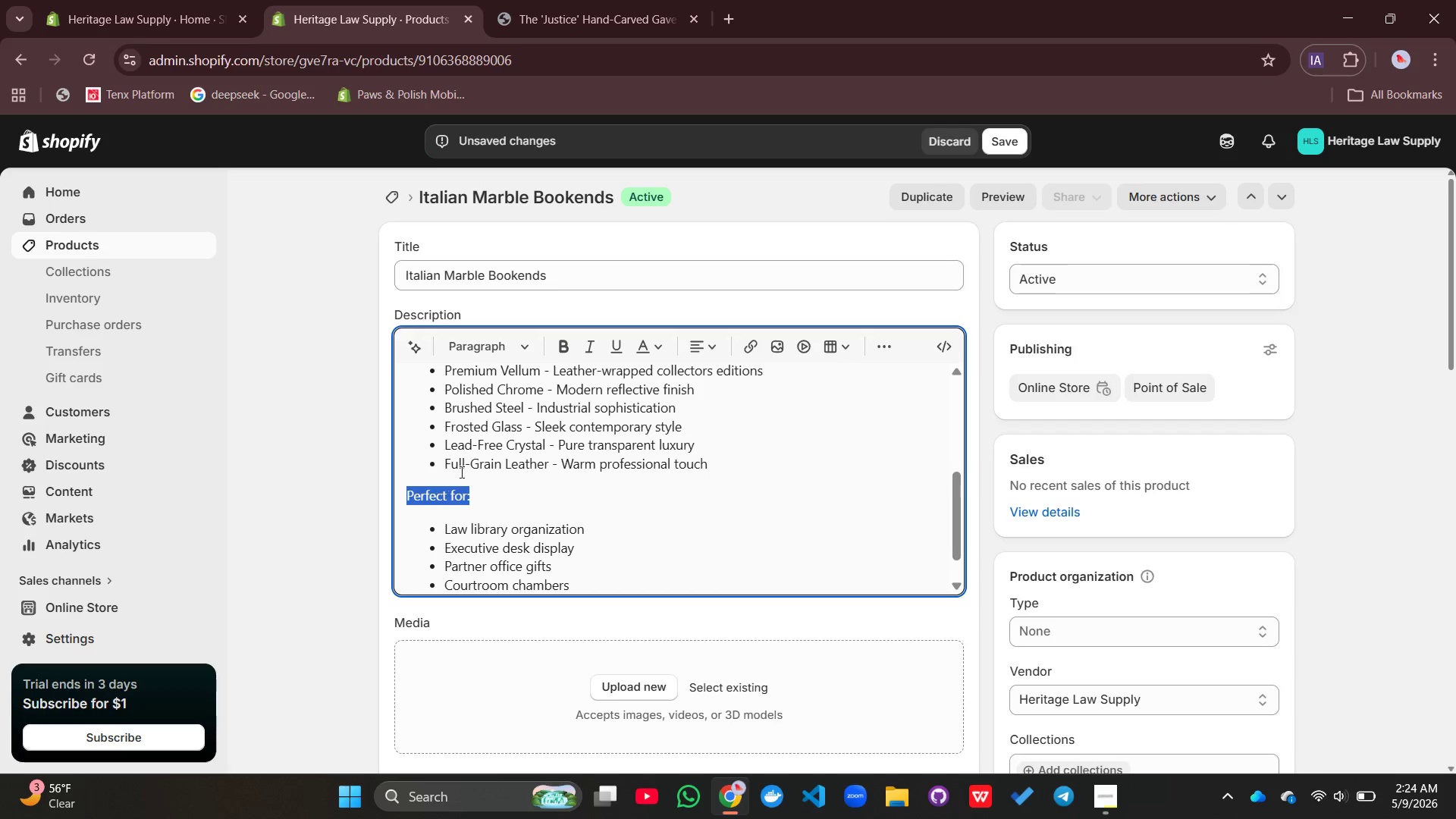 
triple_click([441, 494])
 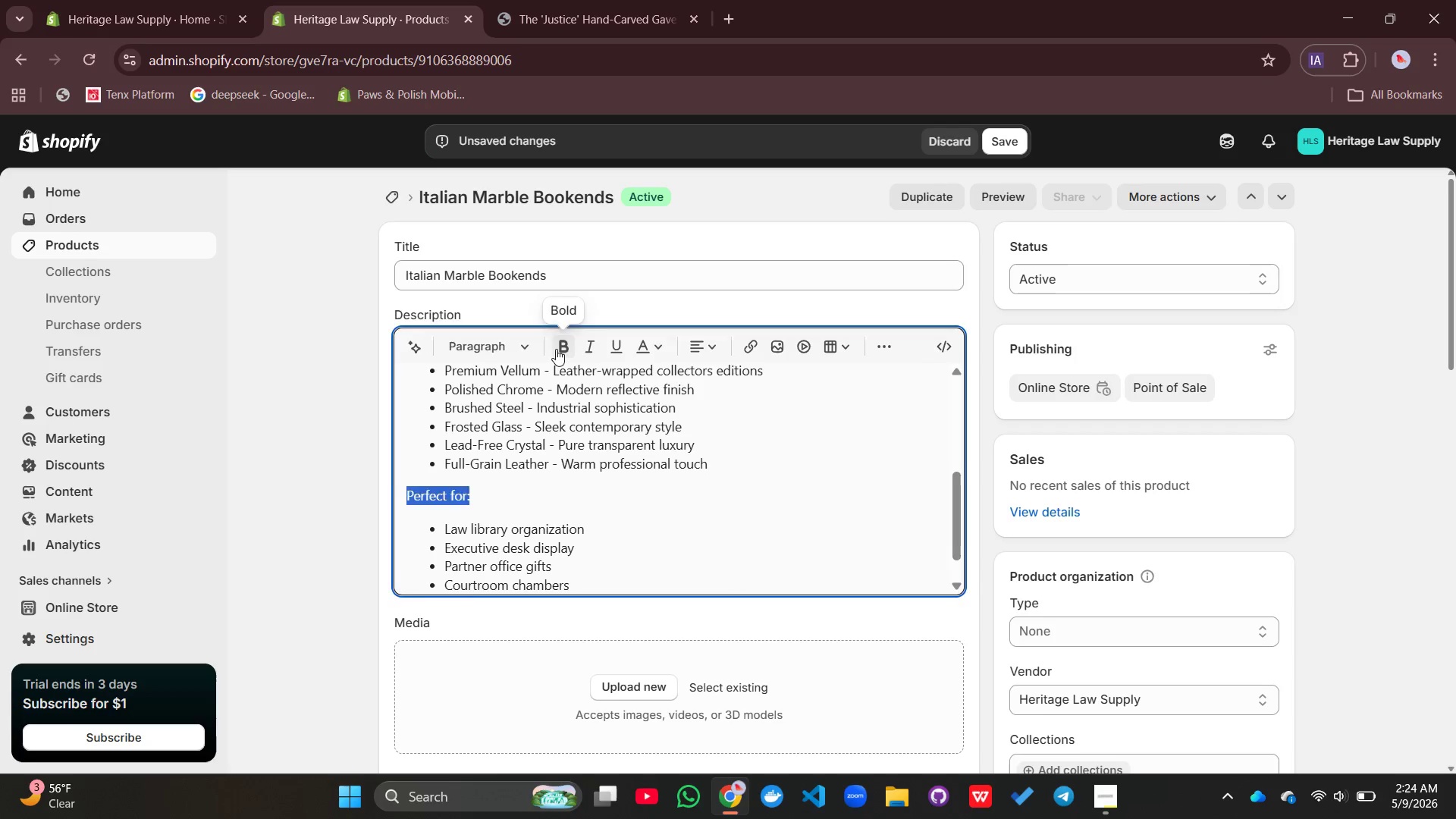 
left_click([556, 349])
 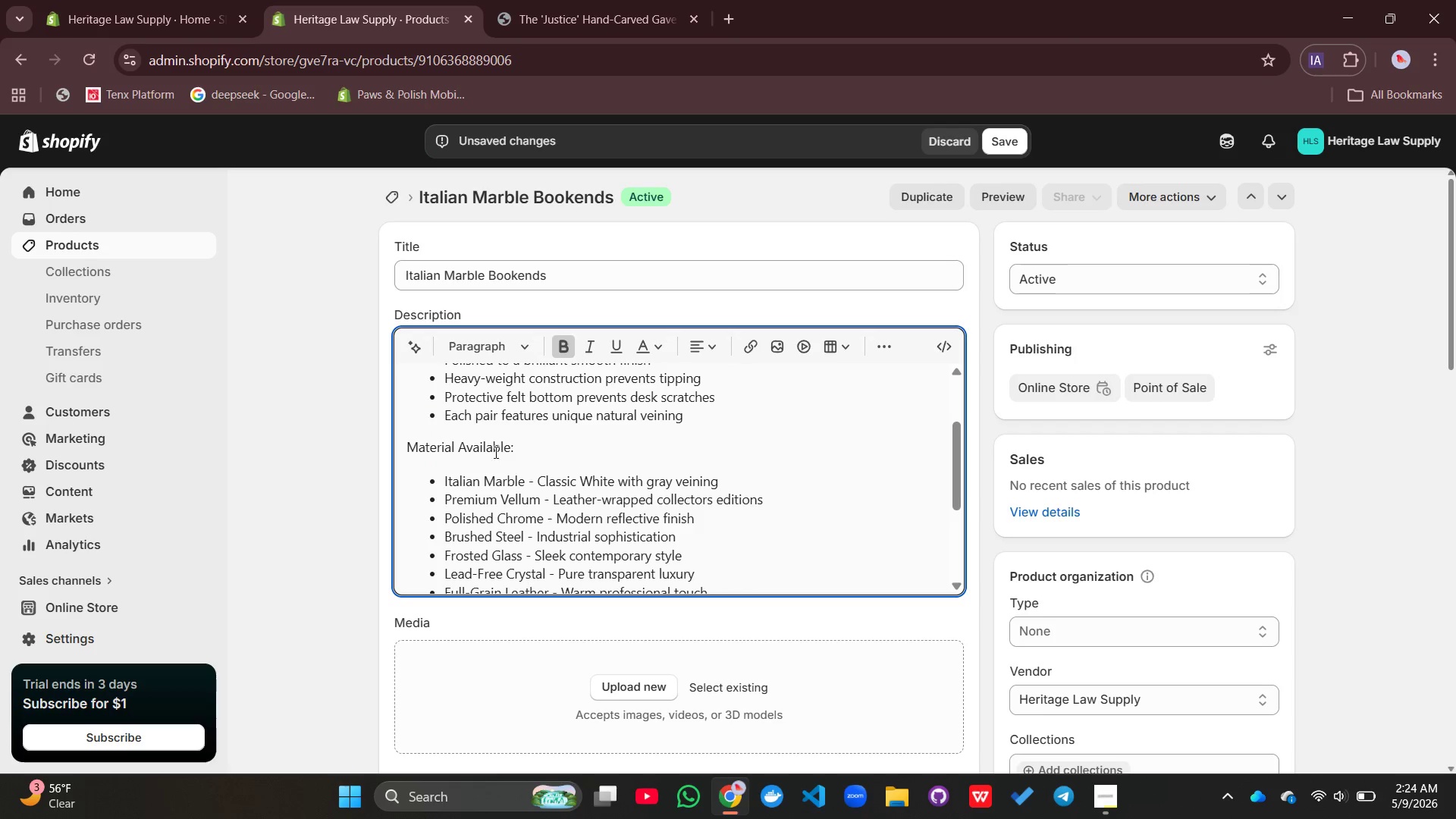 
double_click([489, 450])
 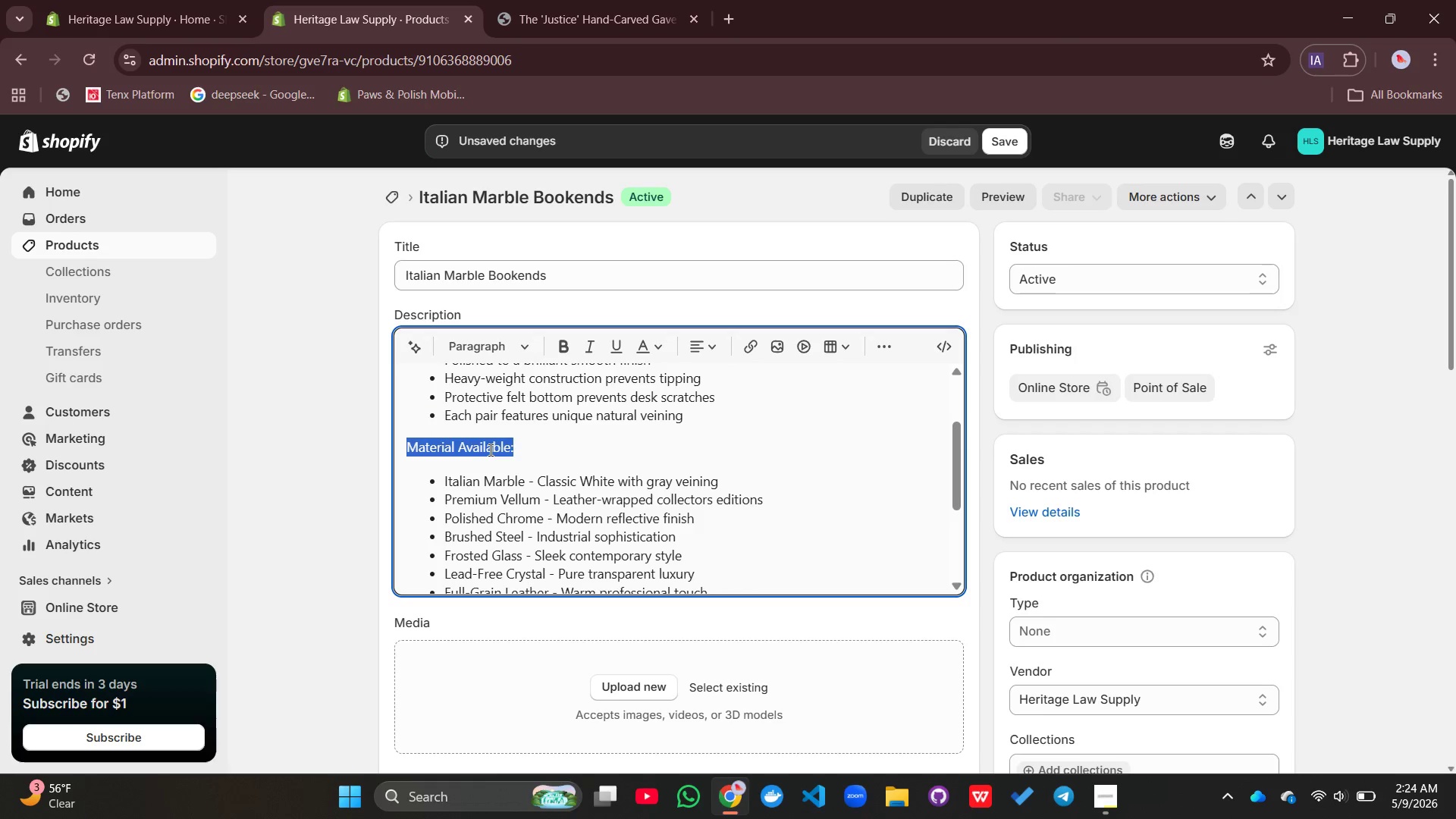 
triple_click([489, 450])
 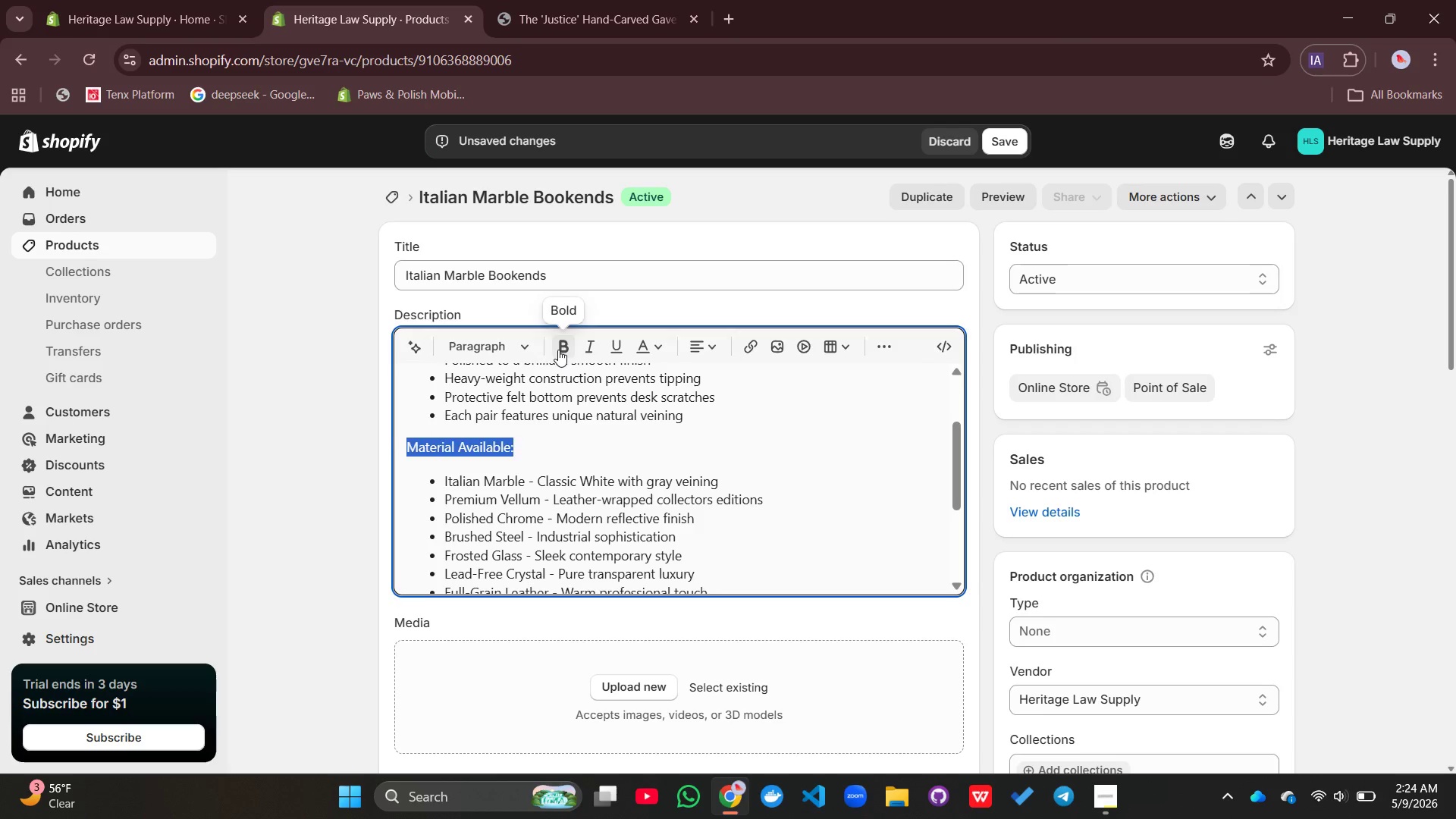 
left_click([558, 350])
 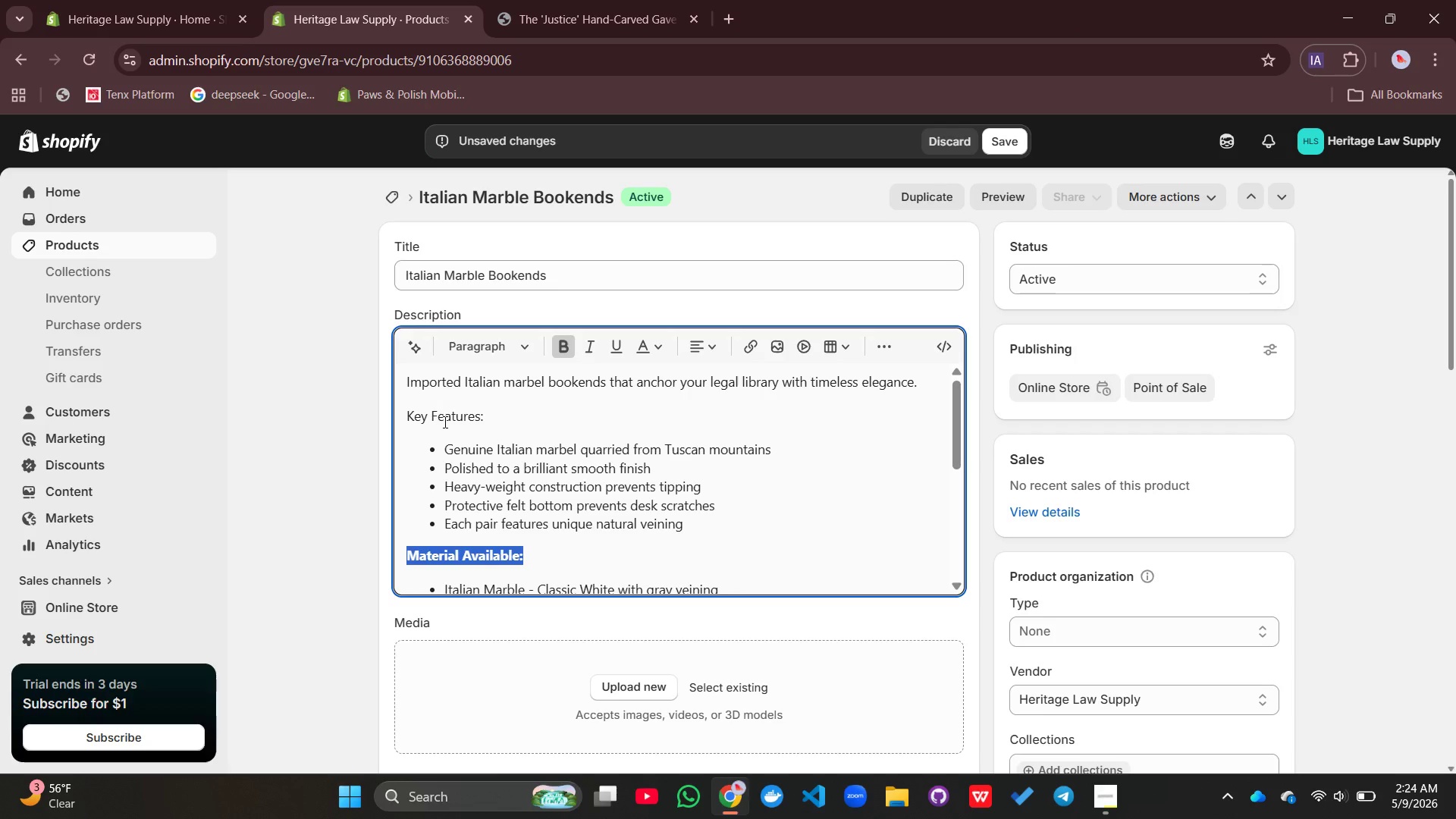 
double_click([444, 422])
 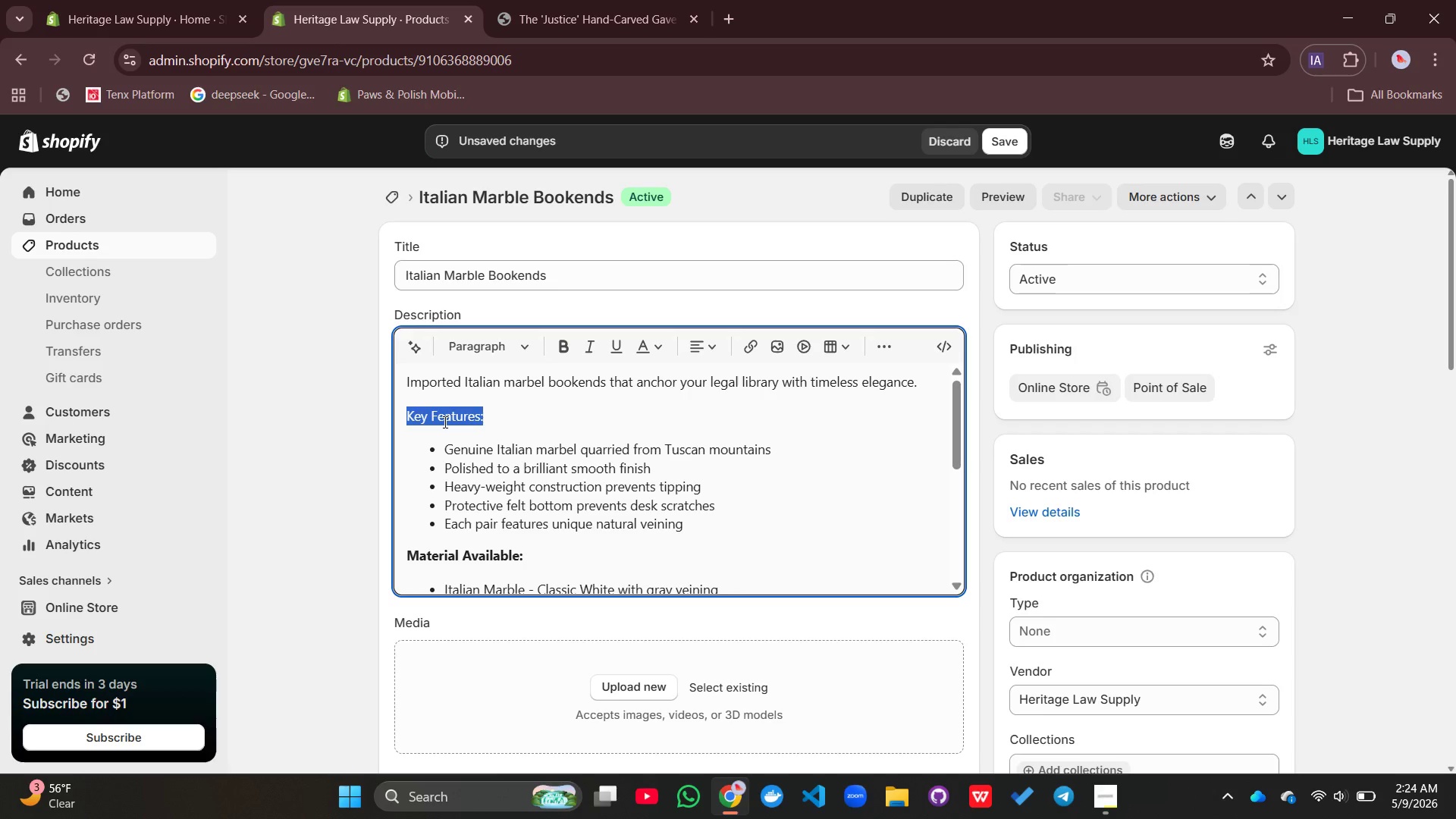 
triple_click([444, 422])
 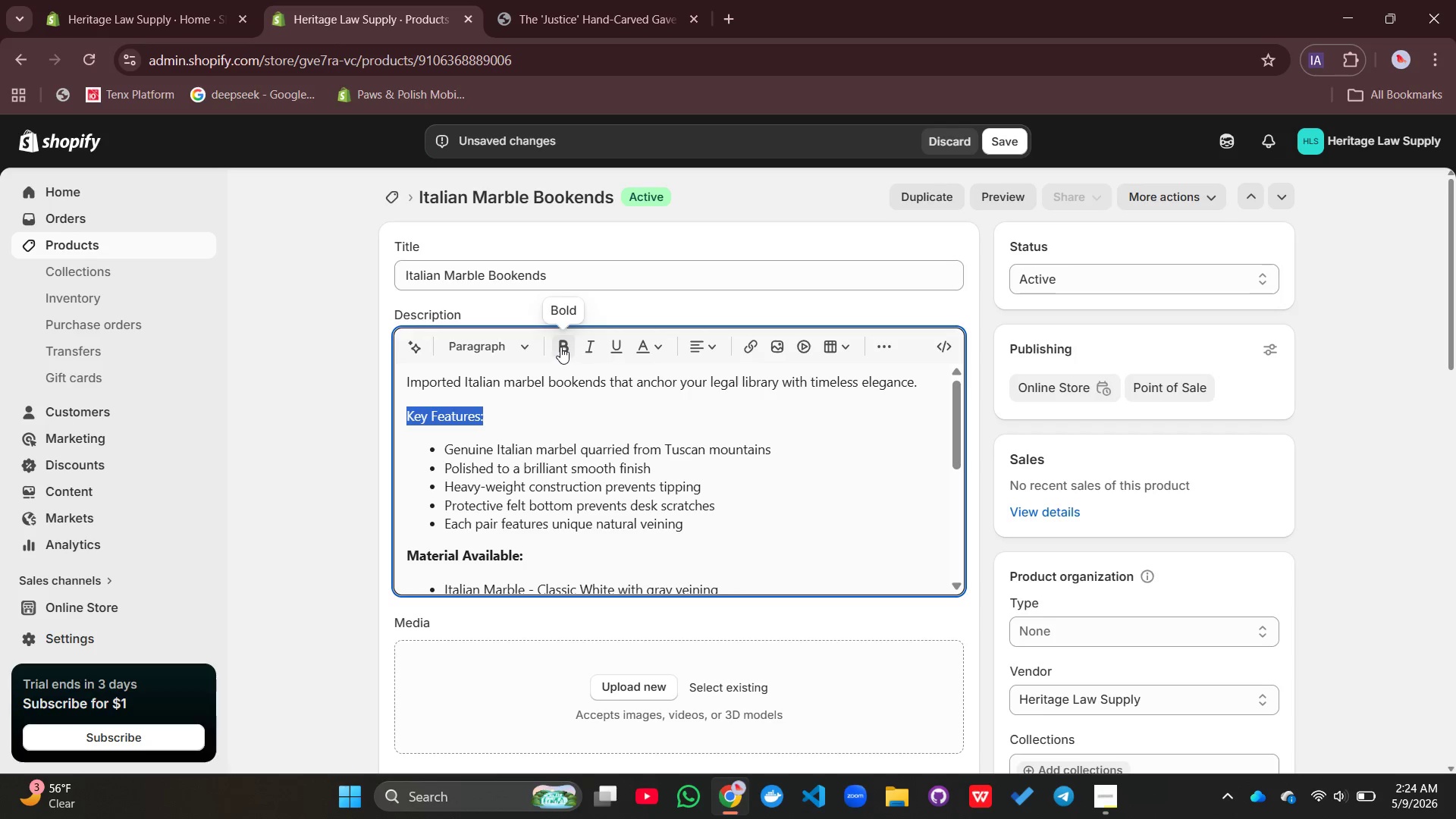 
left_click([560, 347])
 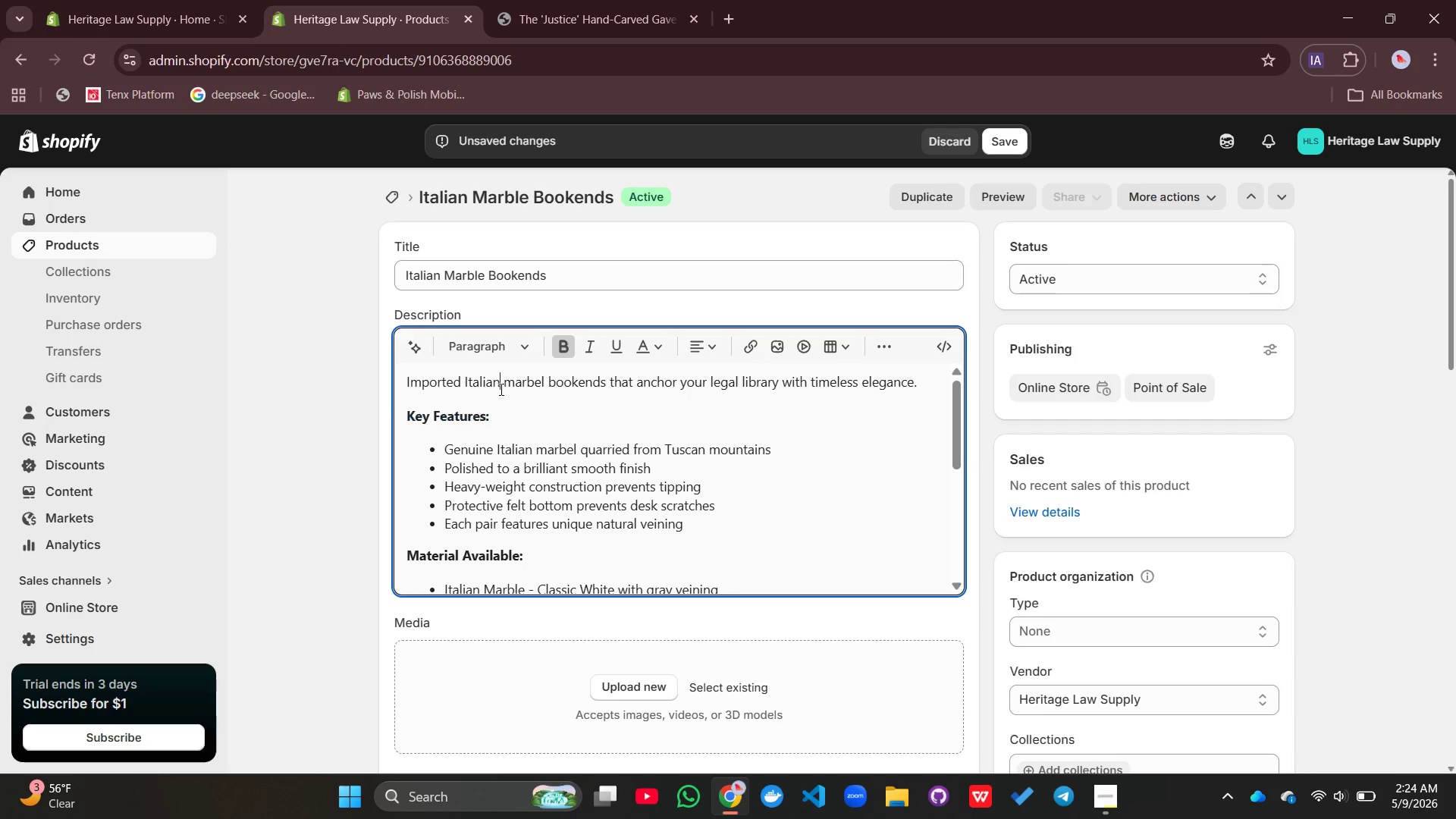 
double_click([500, 389])
 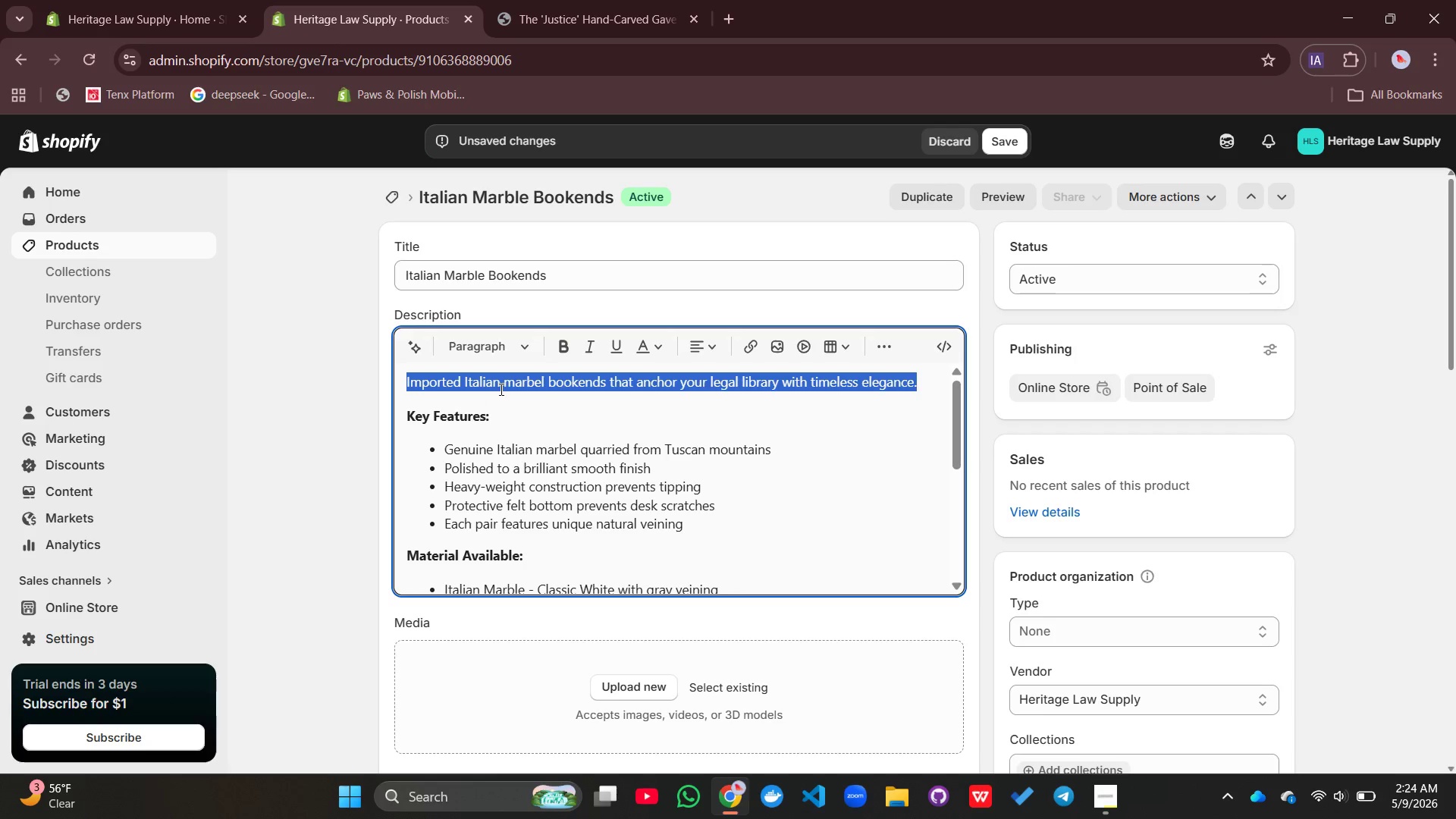 
triple_click([500, 389])
 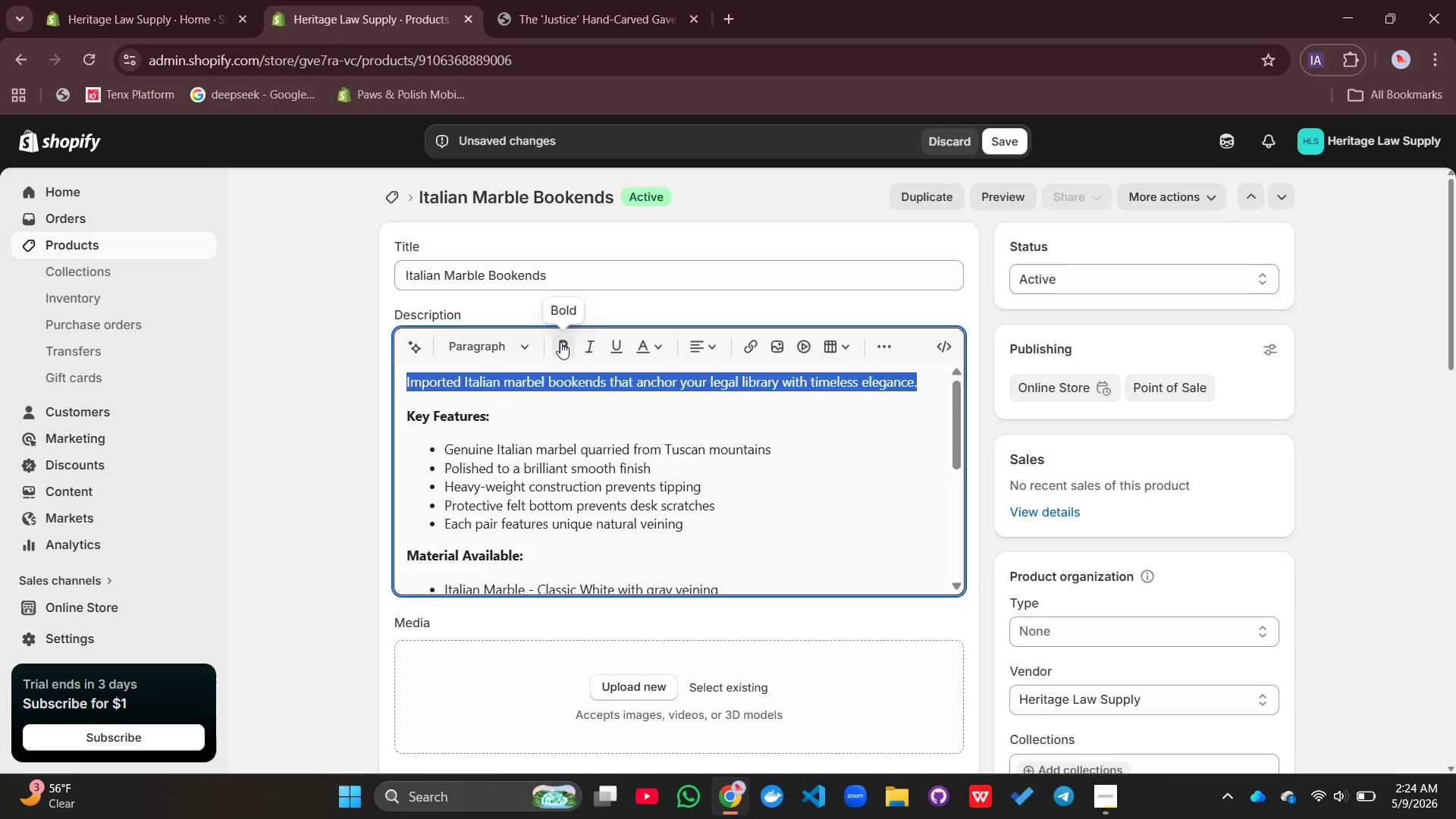 
left_click([560, 342])
 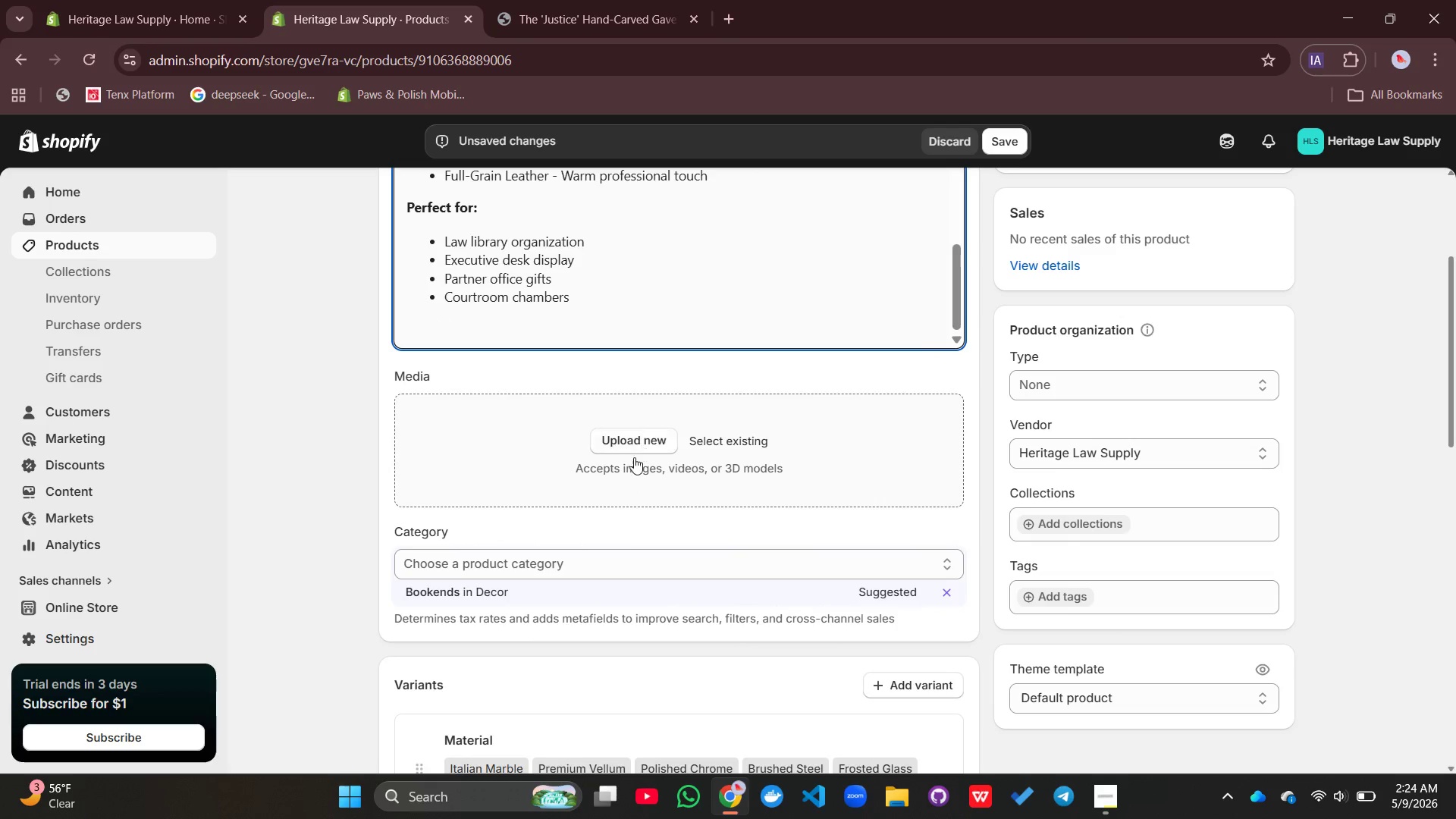 
left_click([625, 440])
 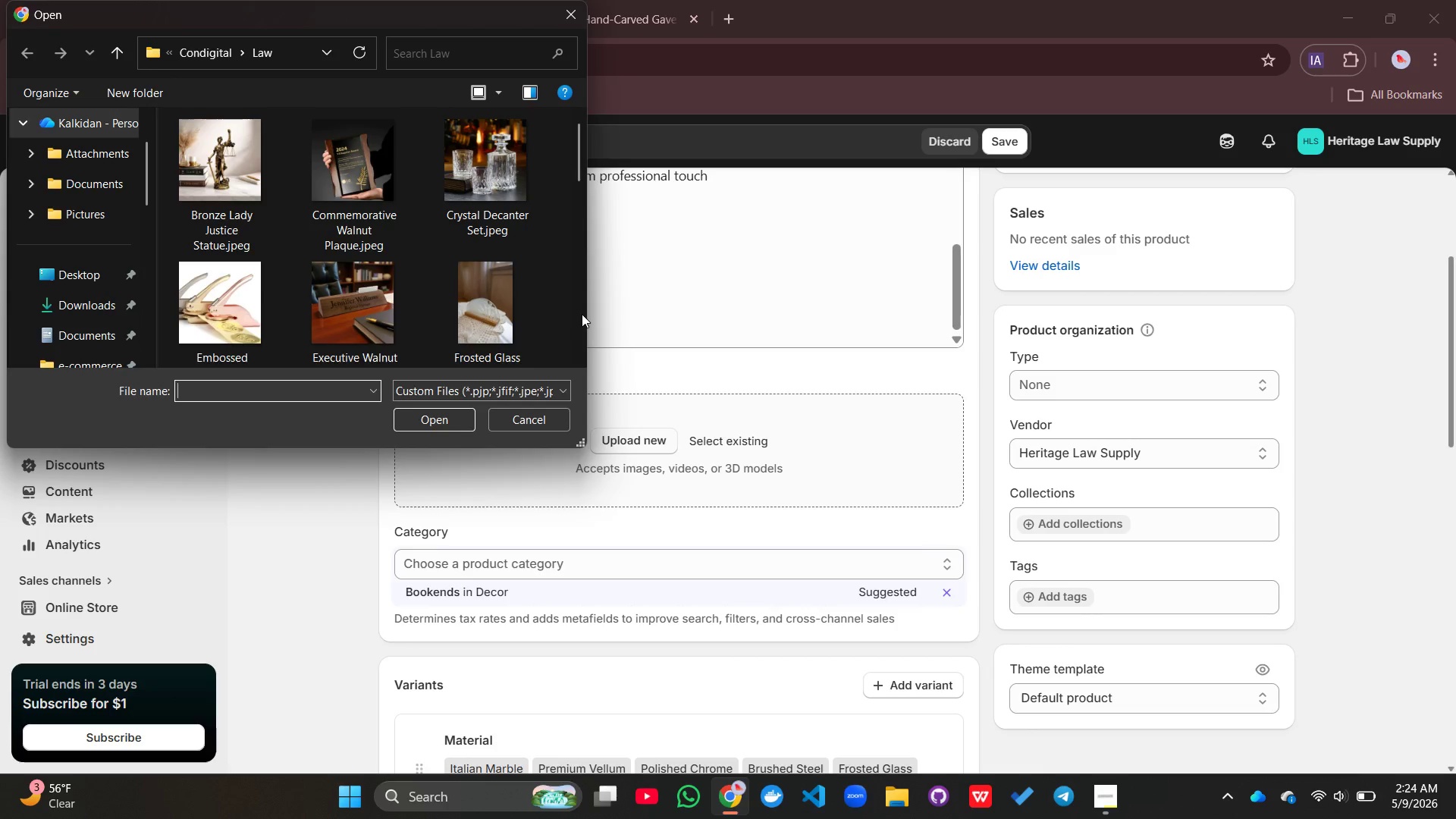 
scroll: coordinate [406, 260], scroll_direction: down, amount: 12.0
 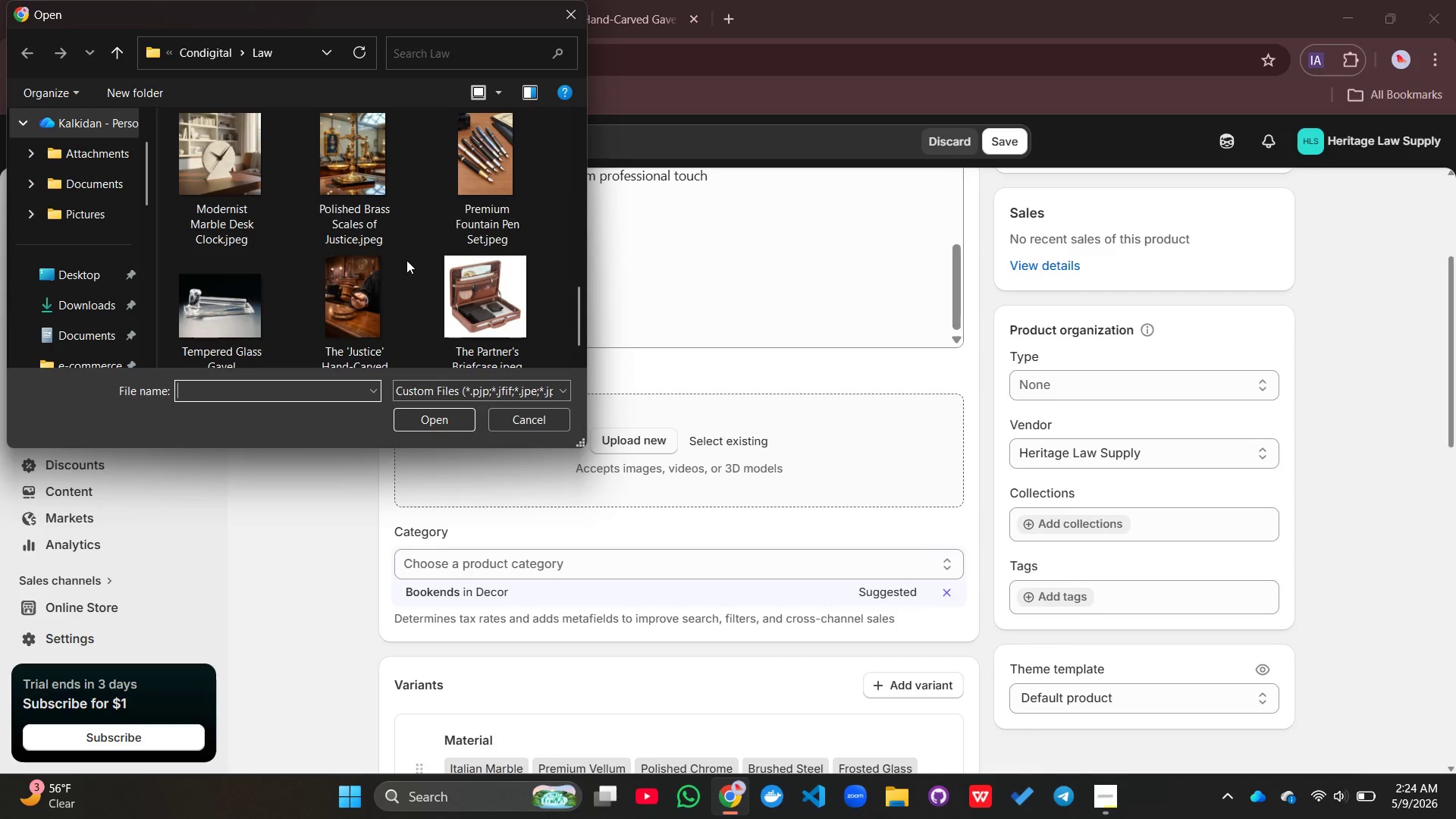 
scroll: coordinate [406, 260], scroll_direction: up, amount: 3.0
 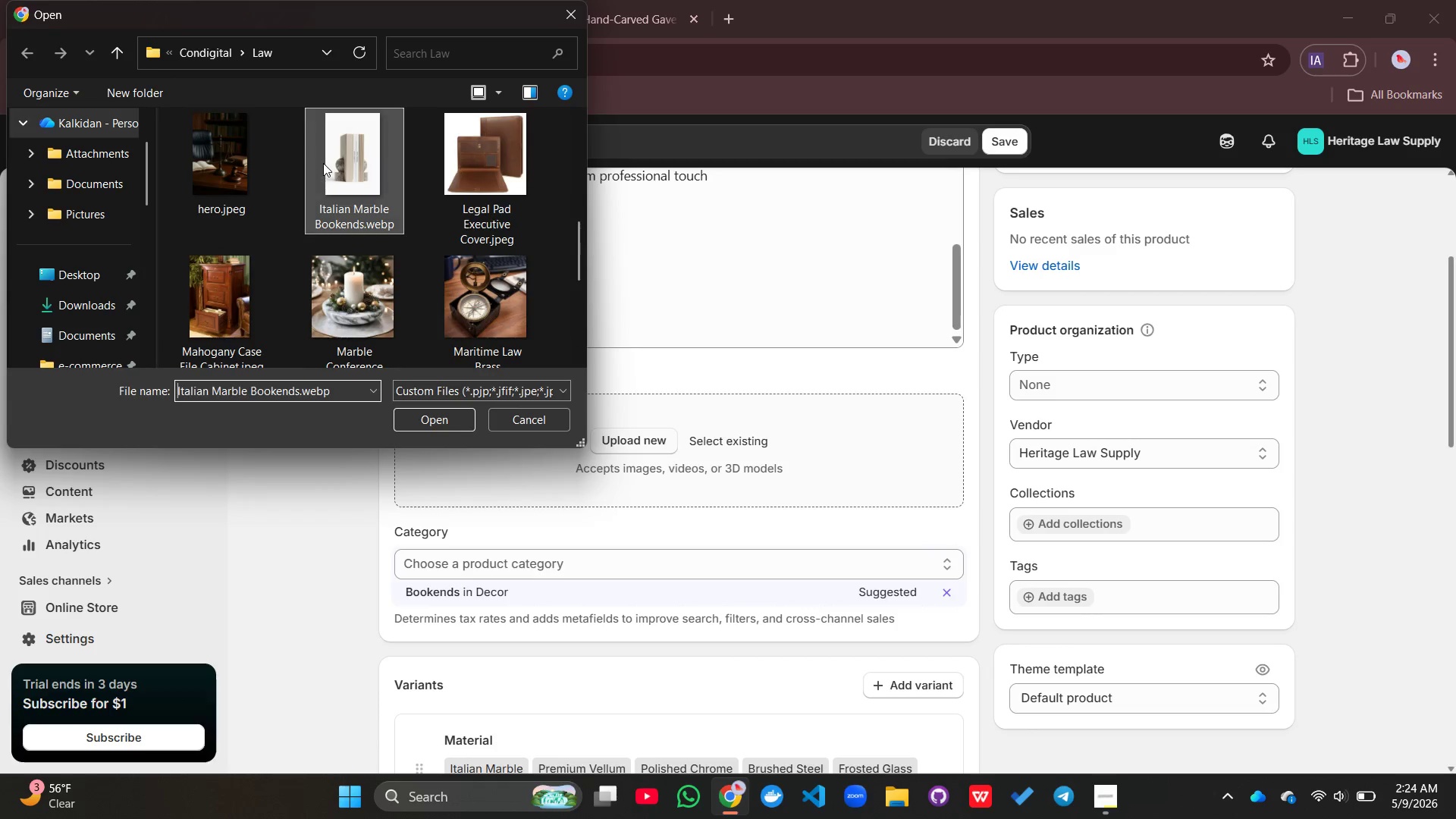 
left_click([323, 163])
 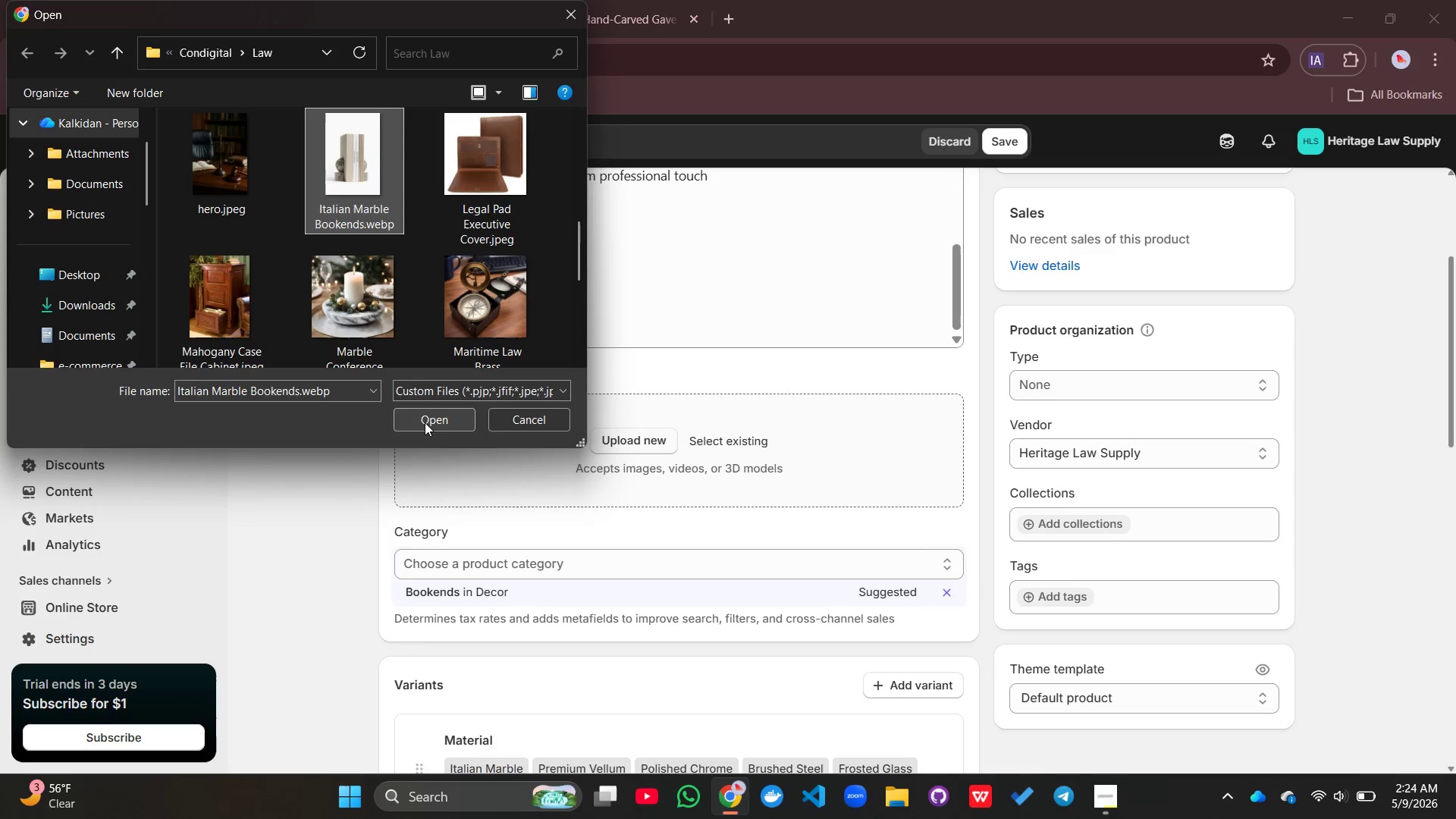 
left_click([425, 422])
 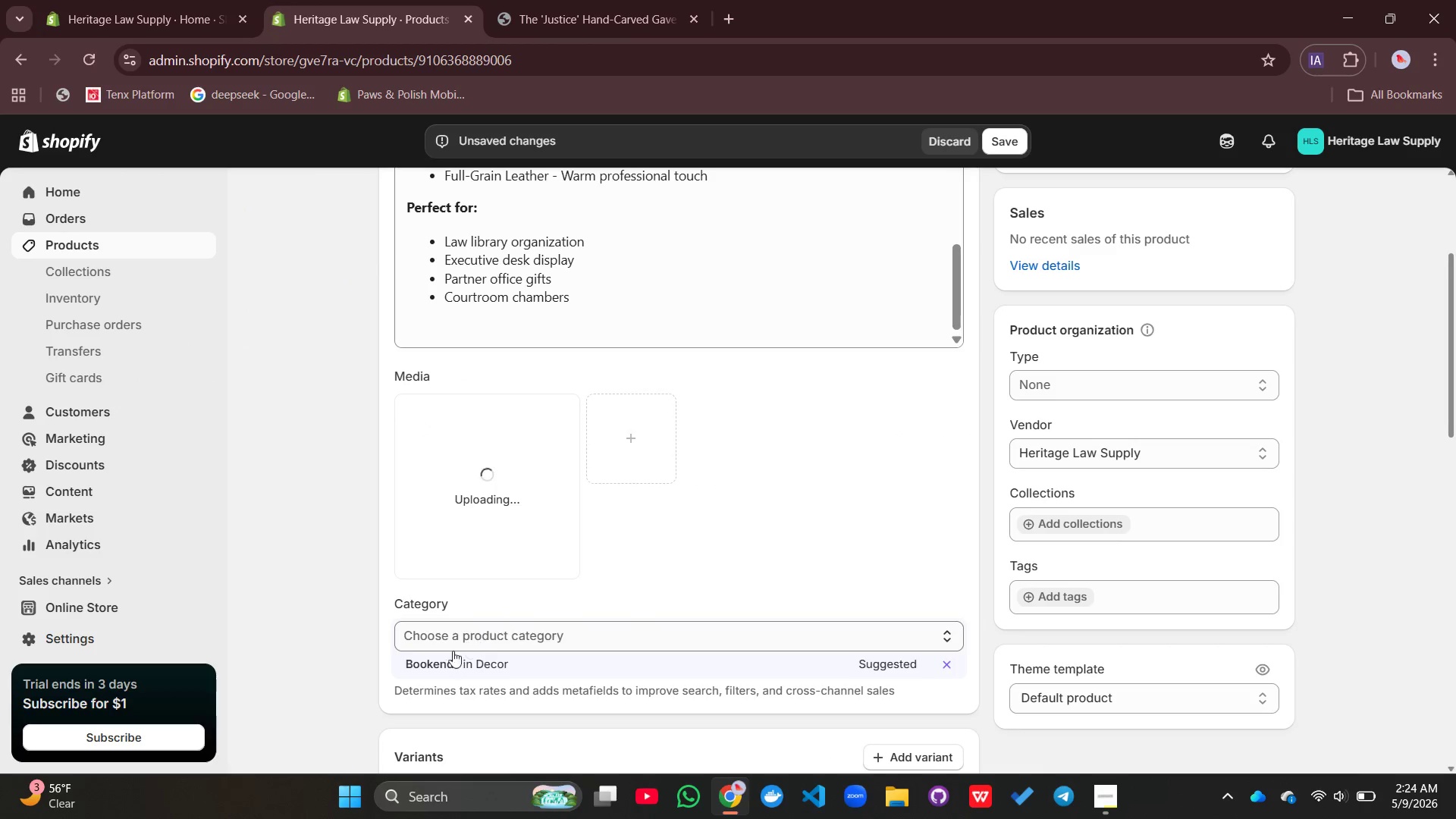 
left_click([438, 656])
 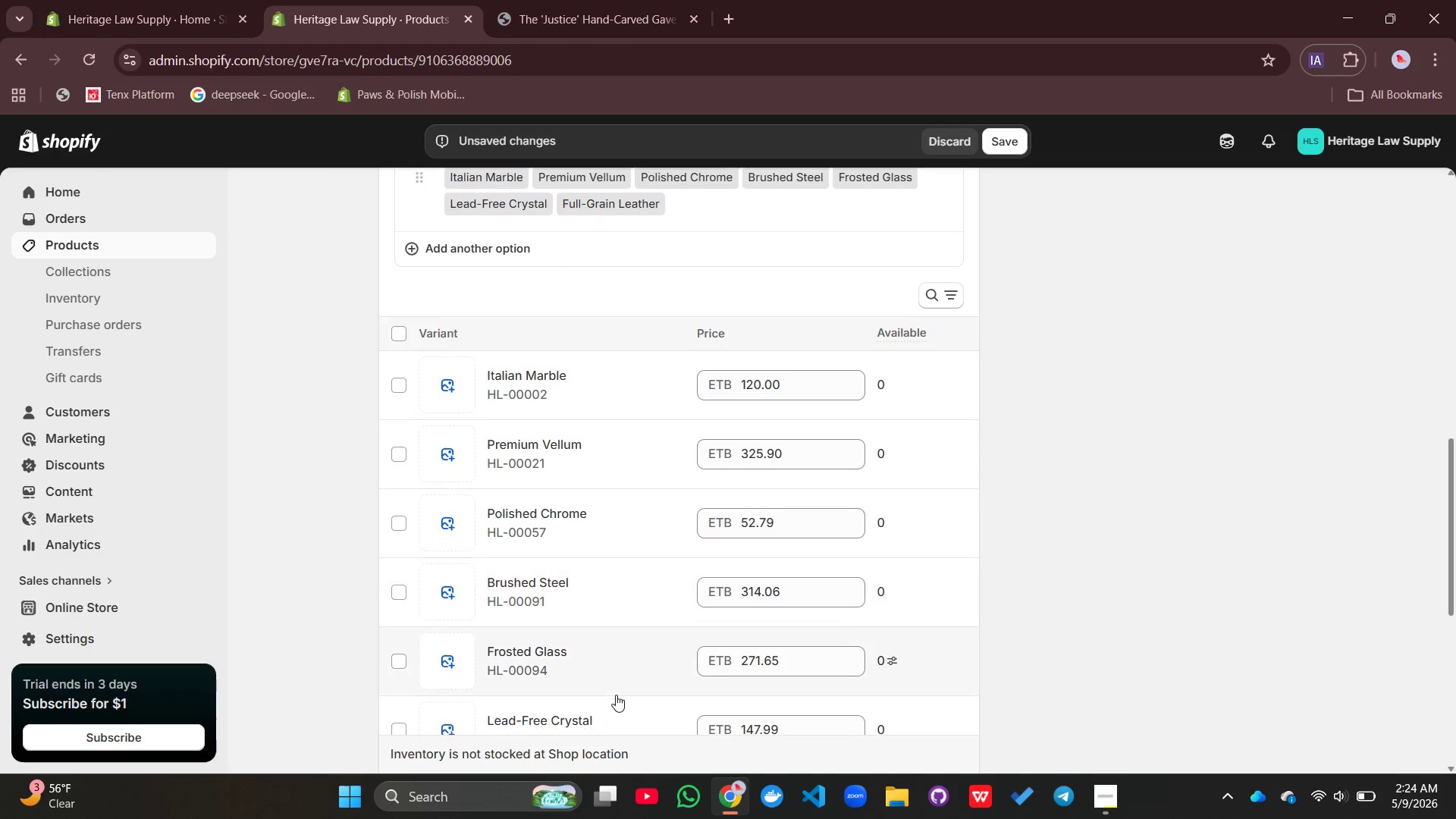 
wait(5.42)
 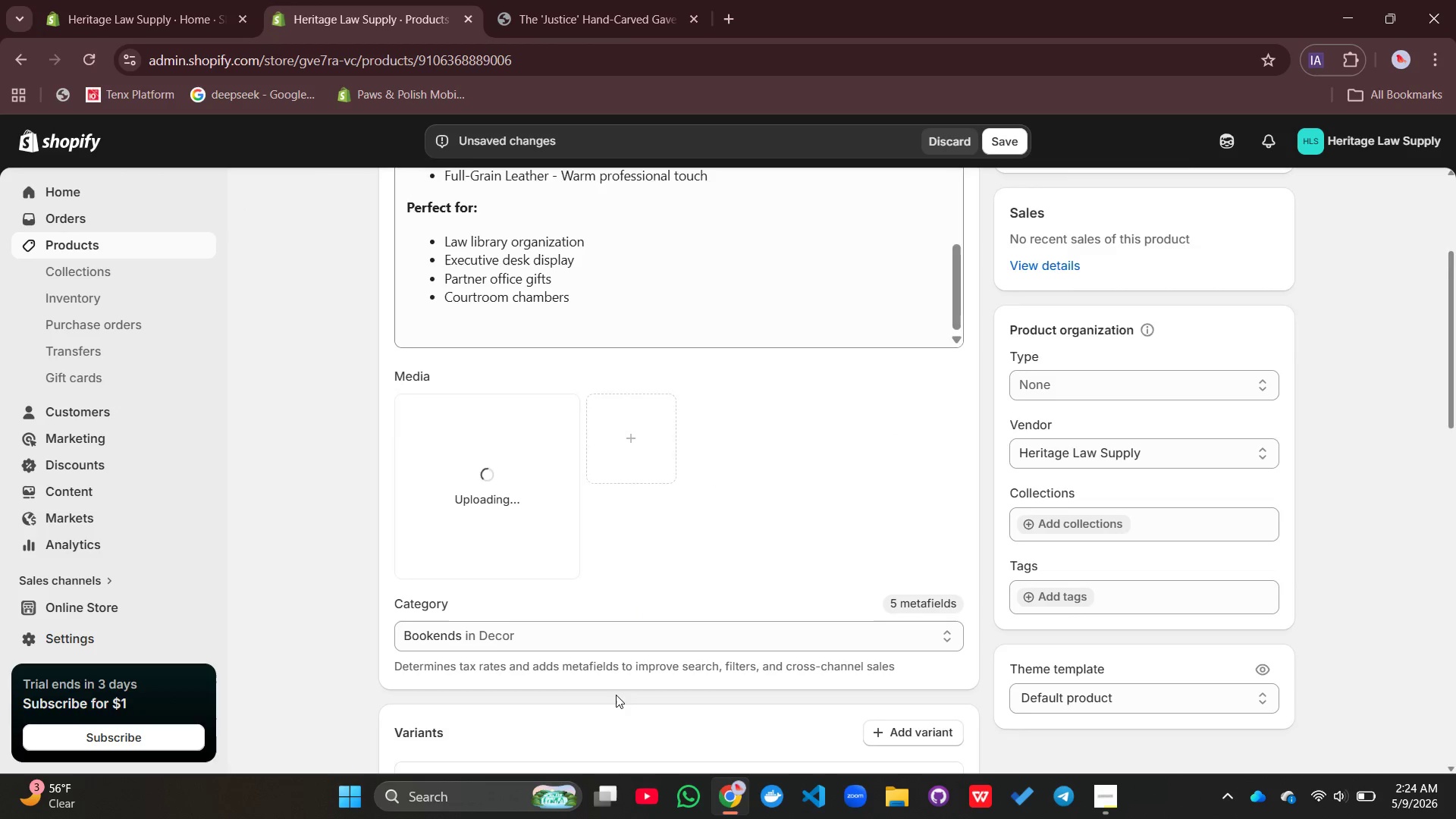 
left_click([396, 327])
 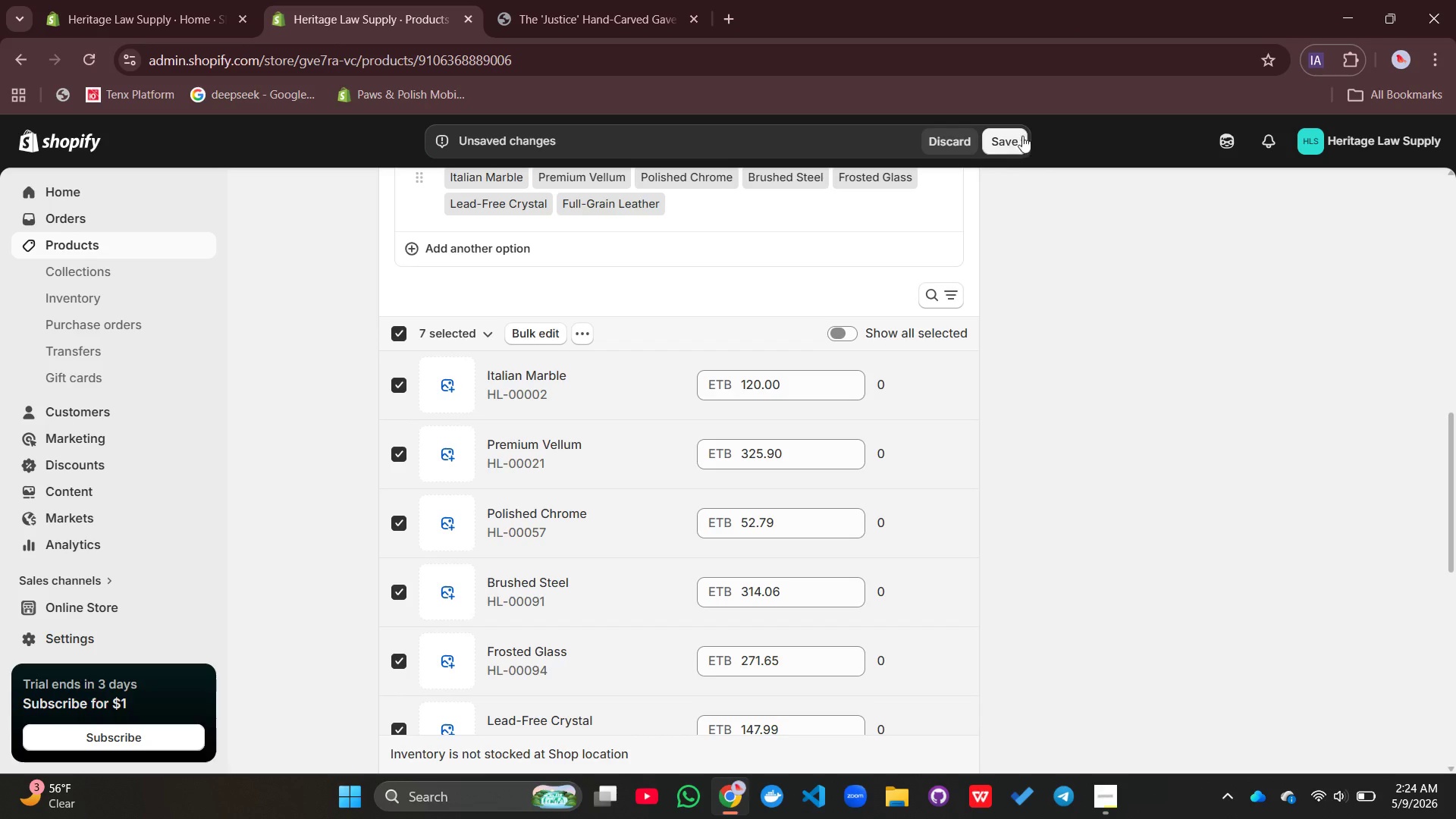 
left_click([1007, 143])
 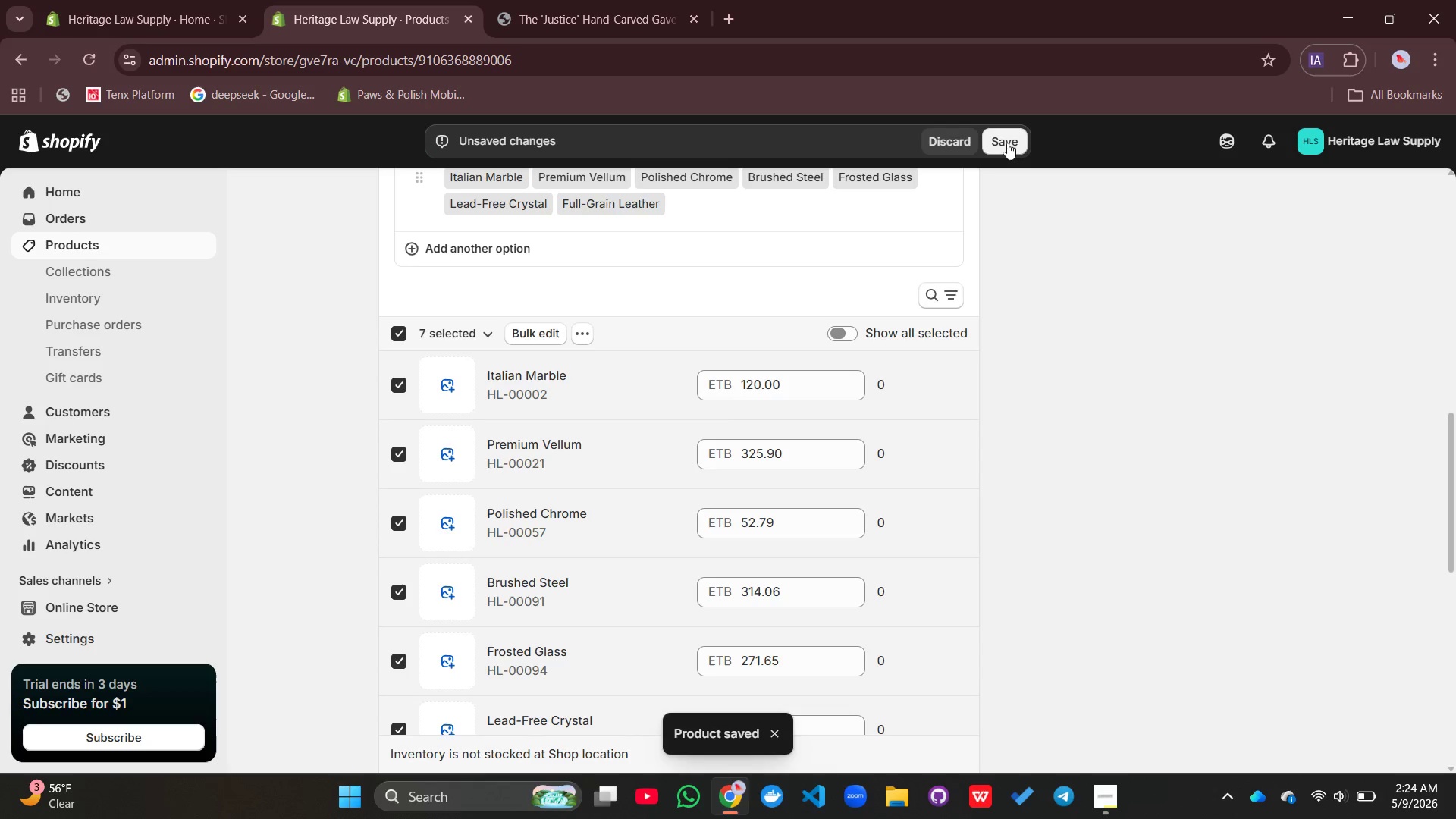 
wait(6.41)
 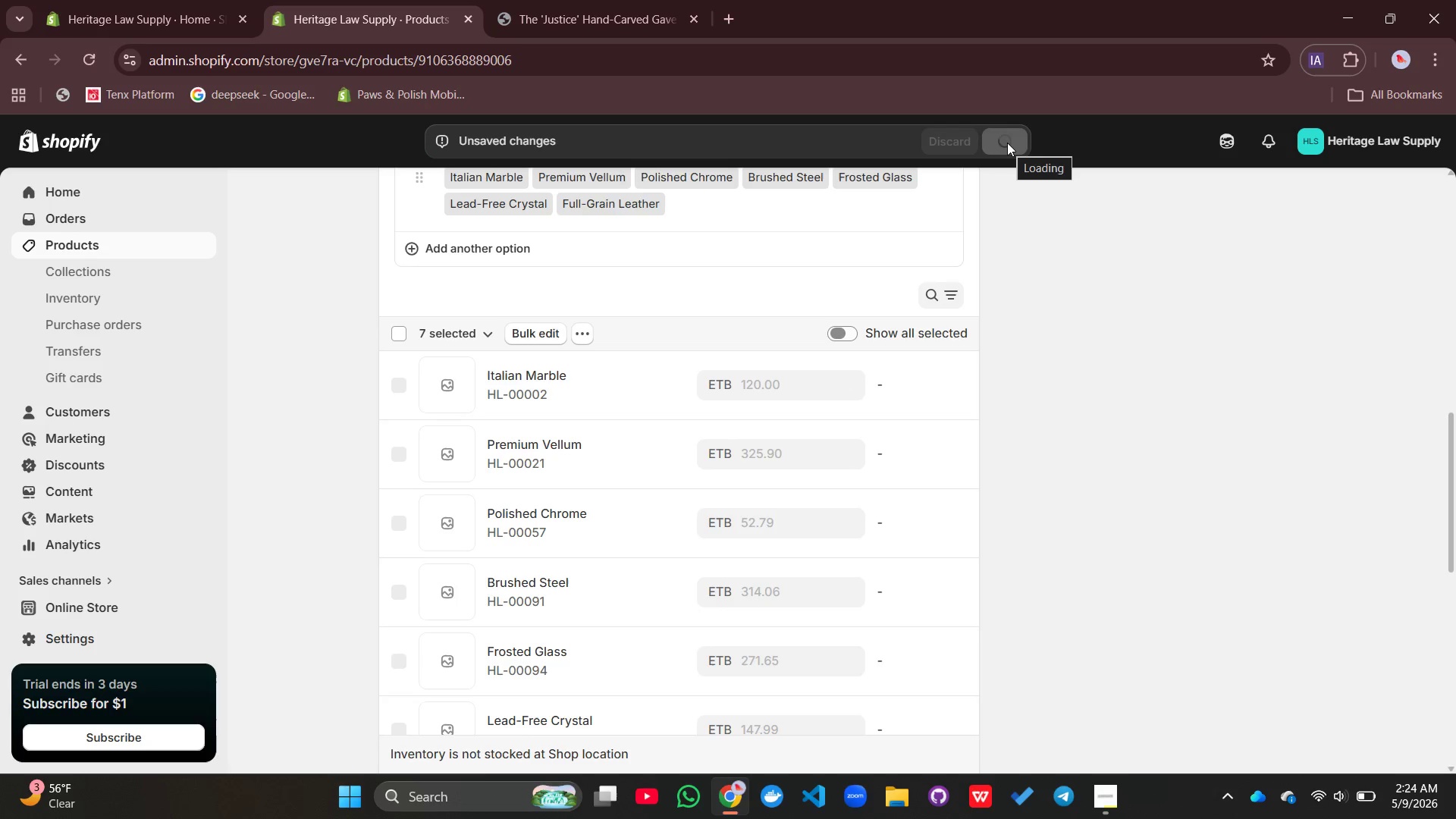 
left_click([530, 333])
 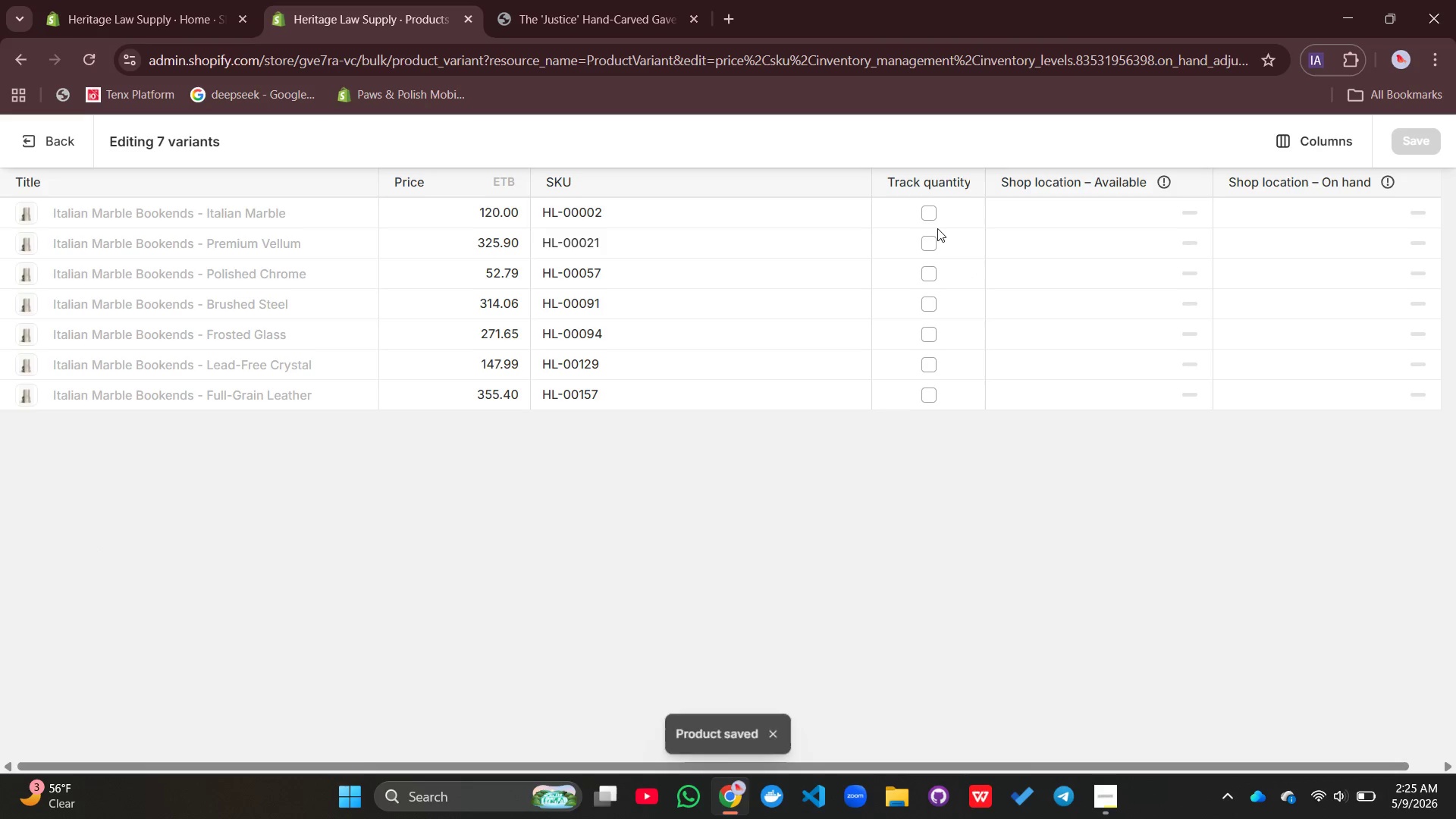 
left_click([929, 206])
 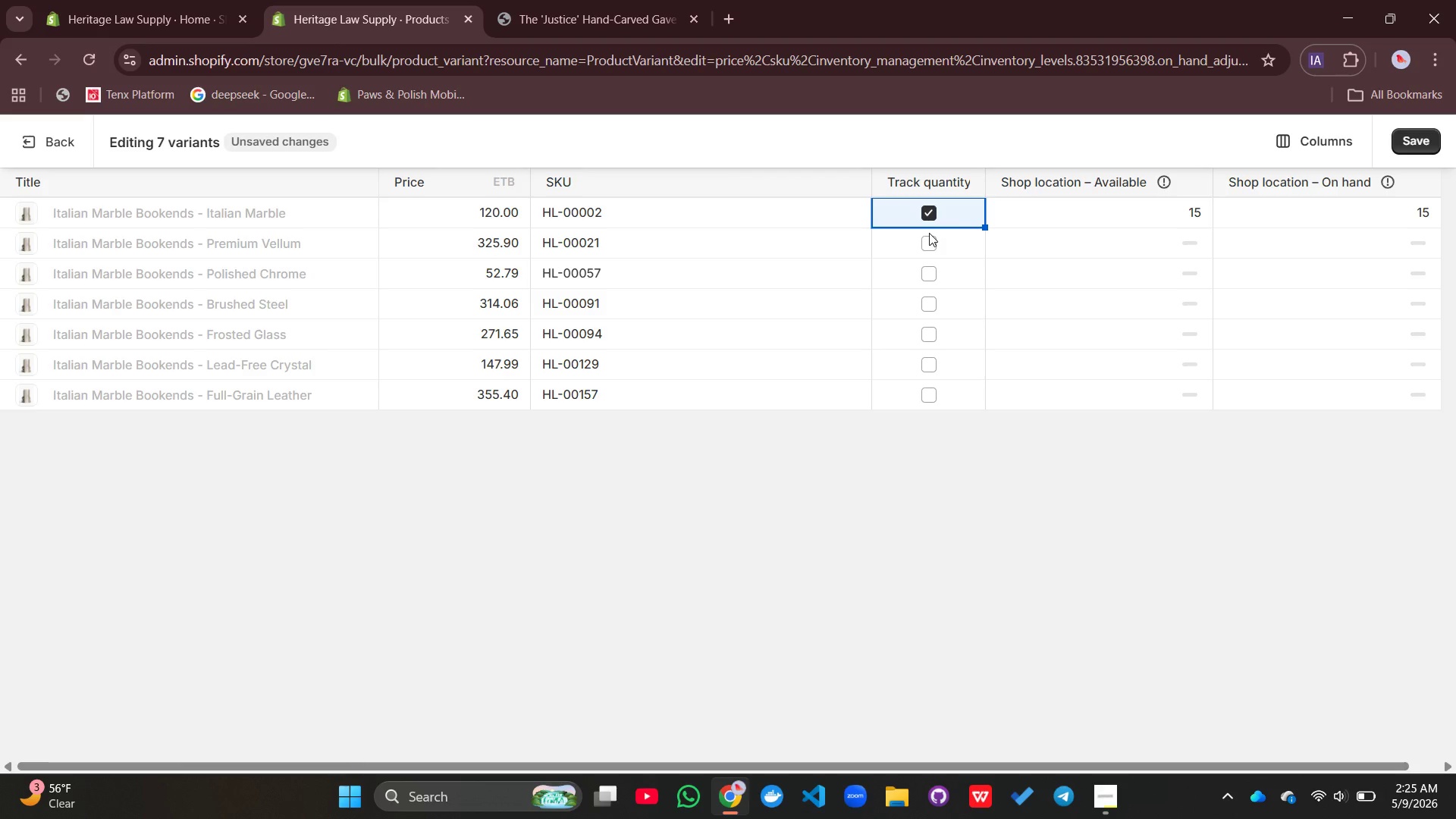 
left_click([929, 233])
 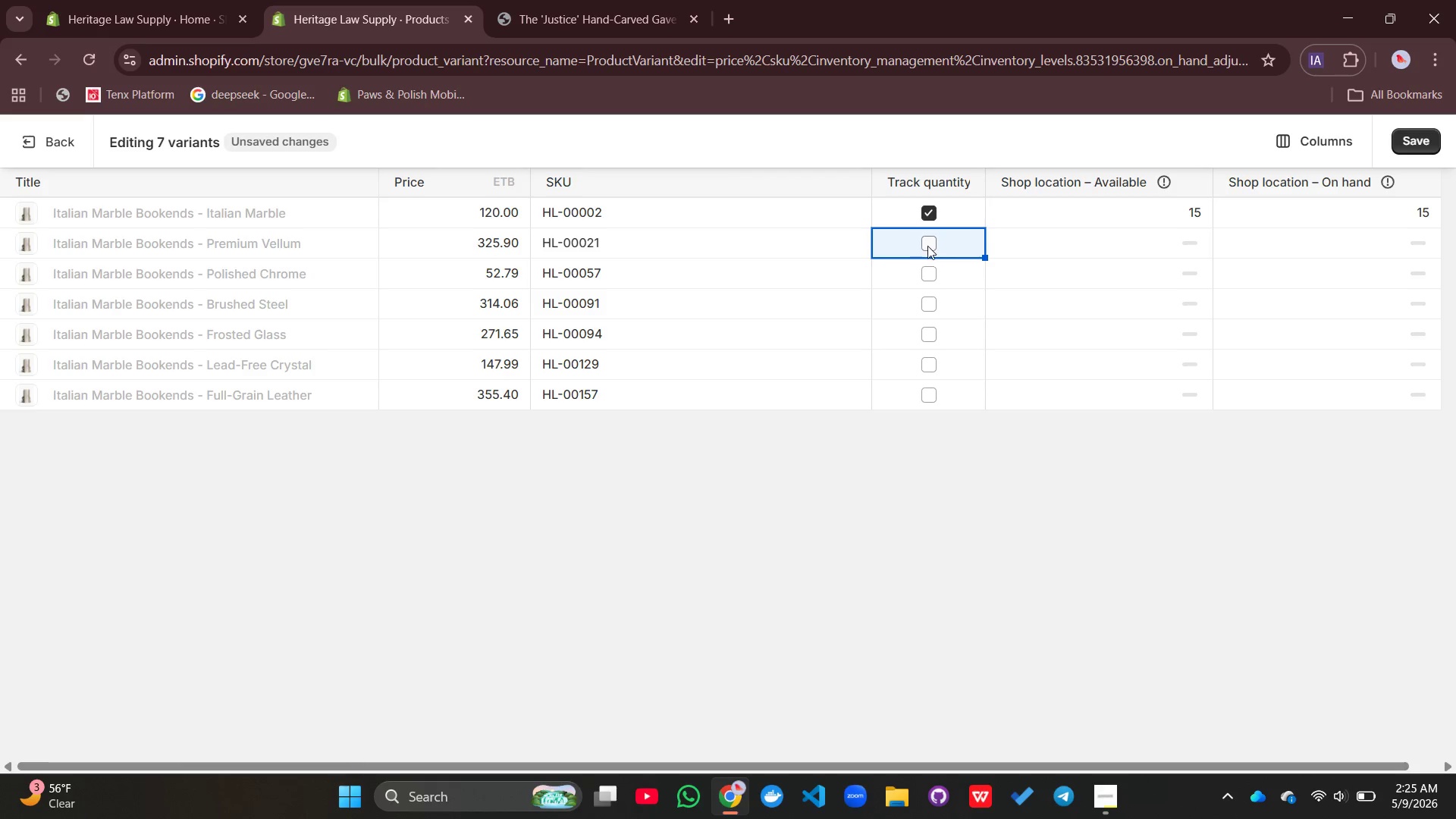 
left_click([927, 246])
 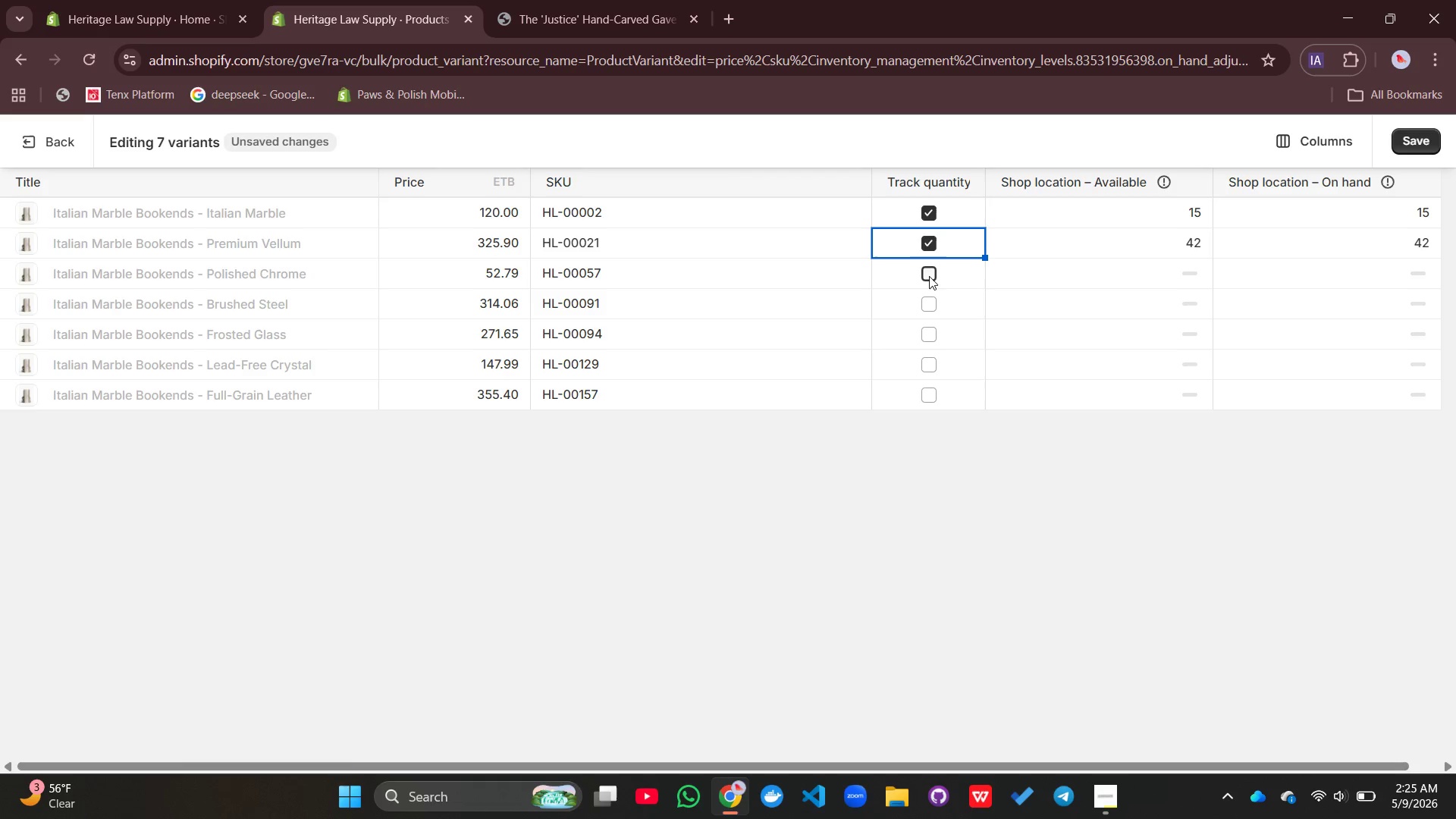 
left_click([929, 276])
 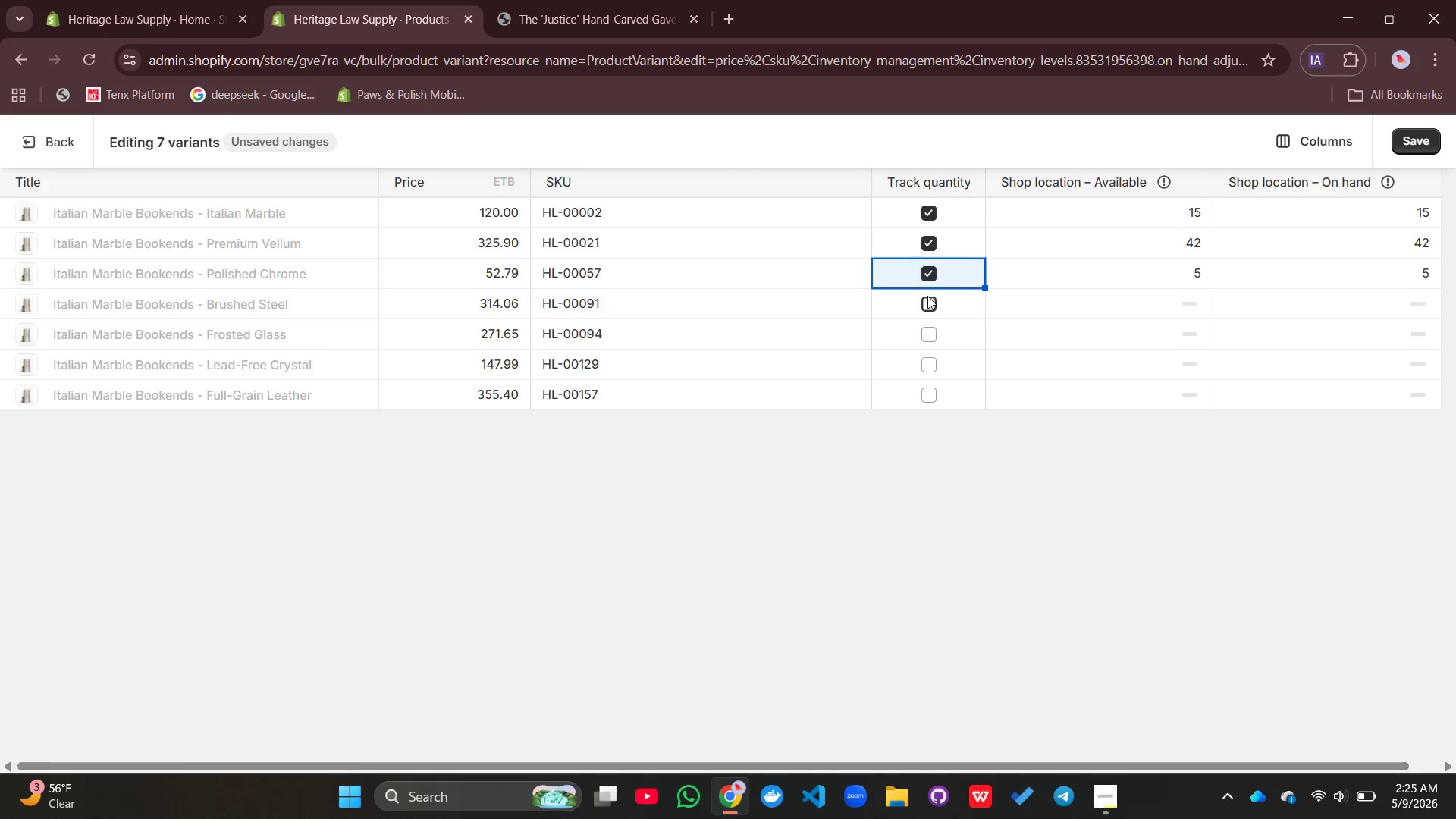 
left_click([927, 296])
 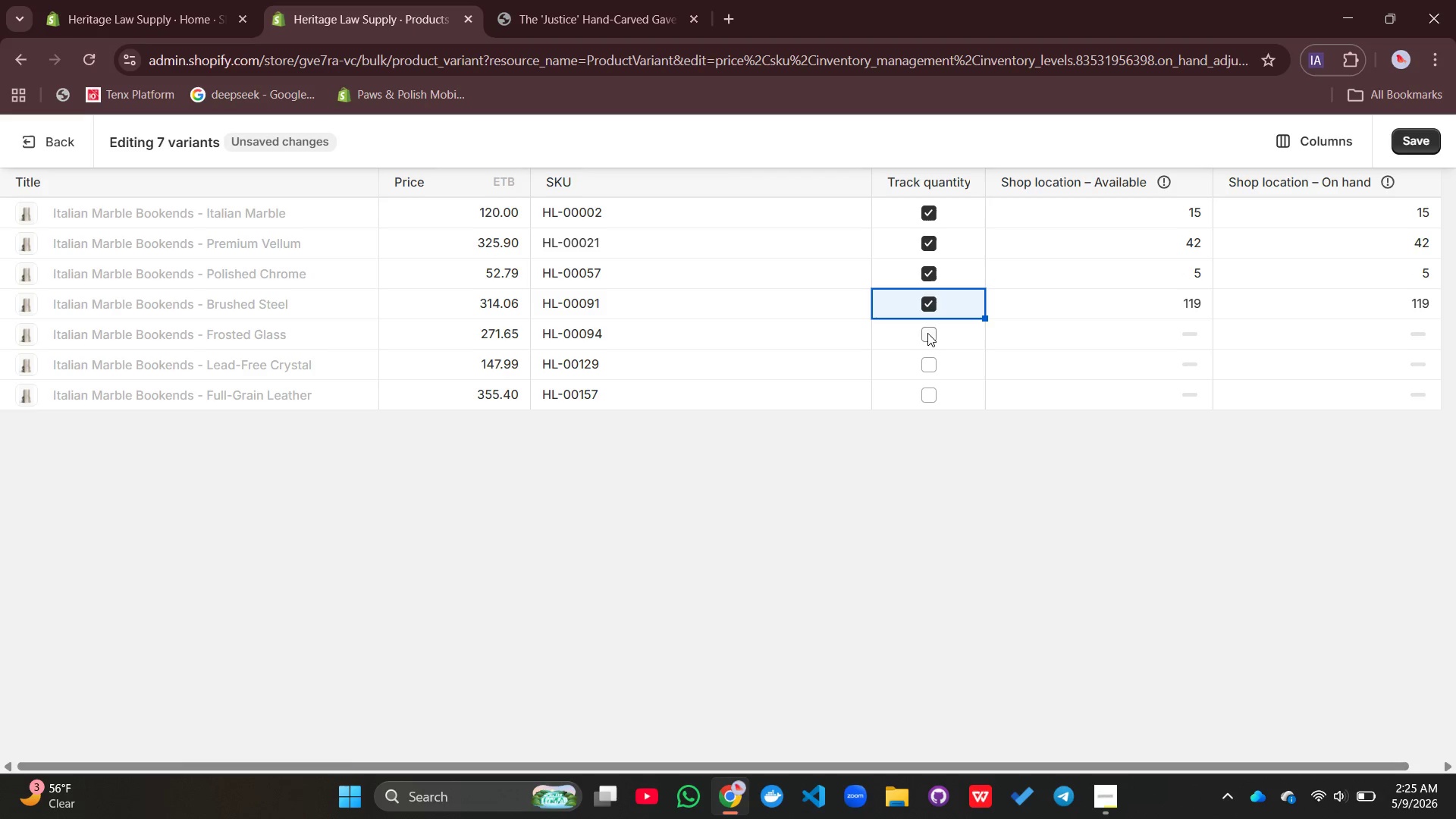 
left_click([927, 333])
 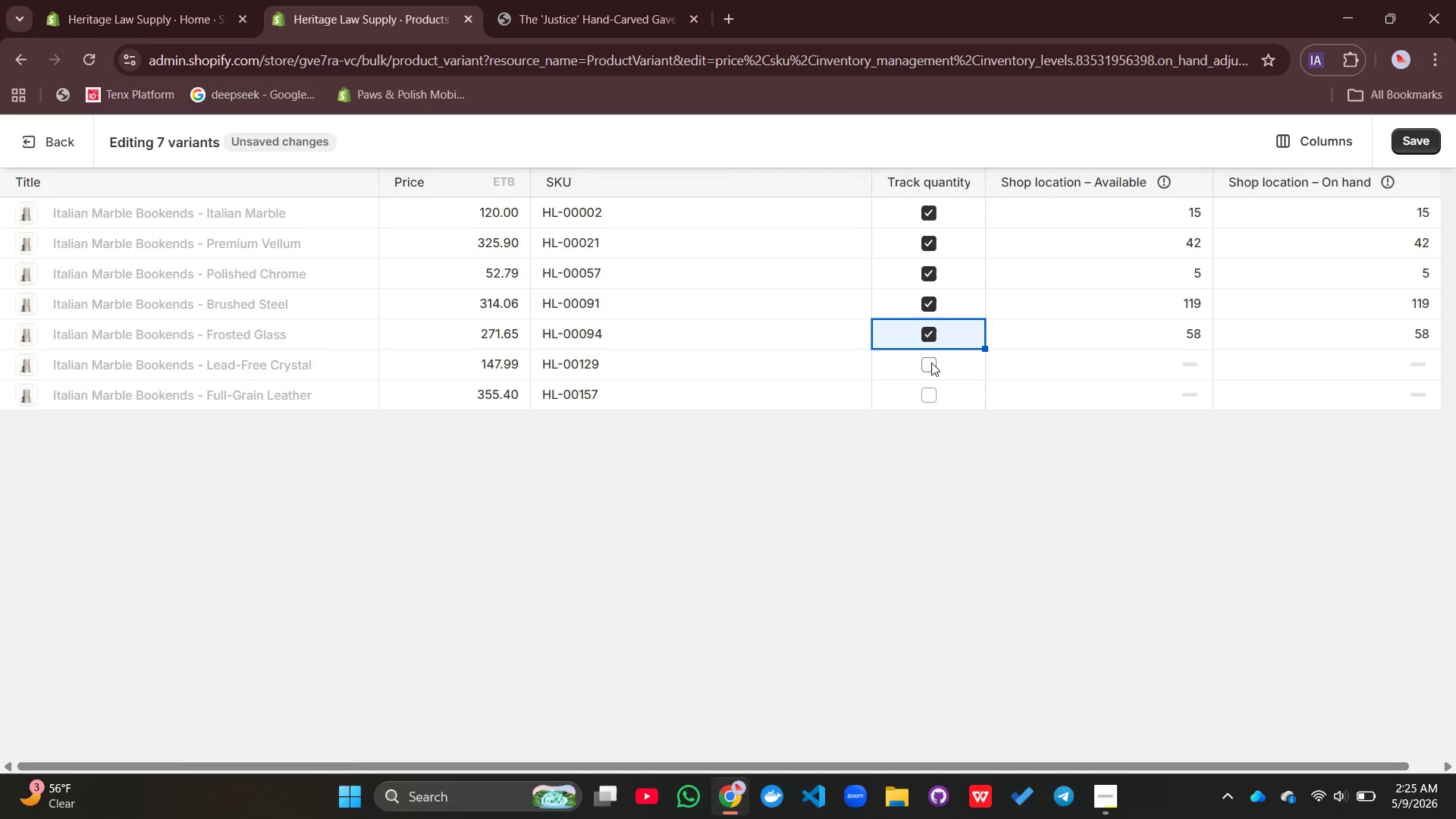 
left_click([931, 362])
 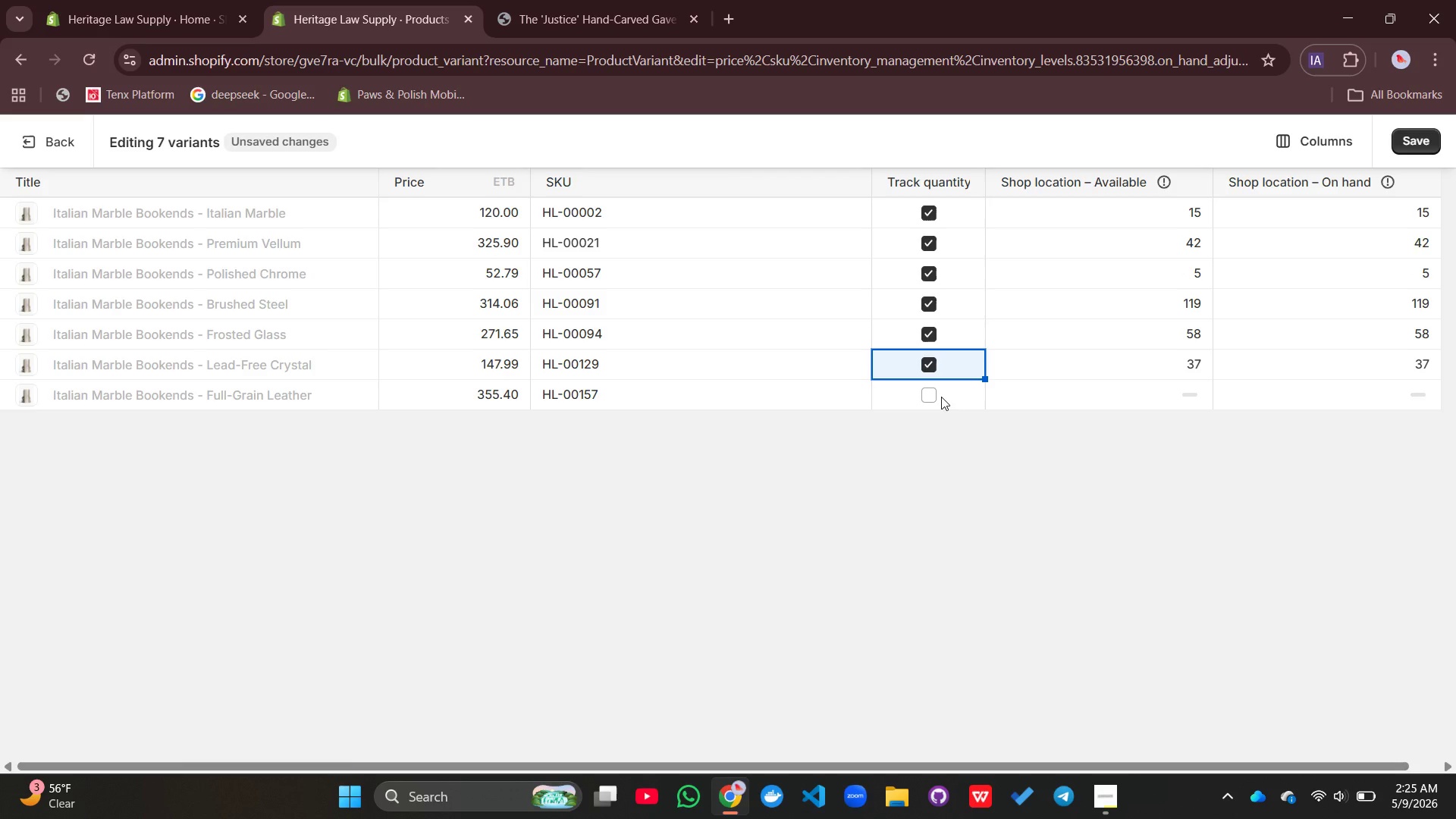 
left_click([941, 397])
 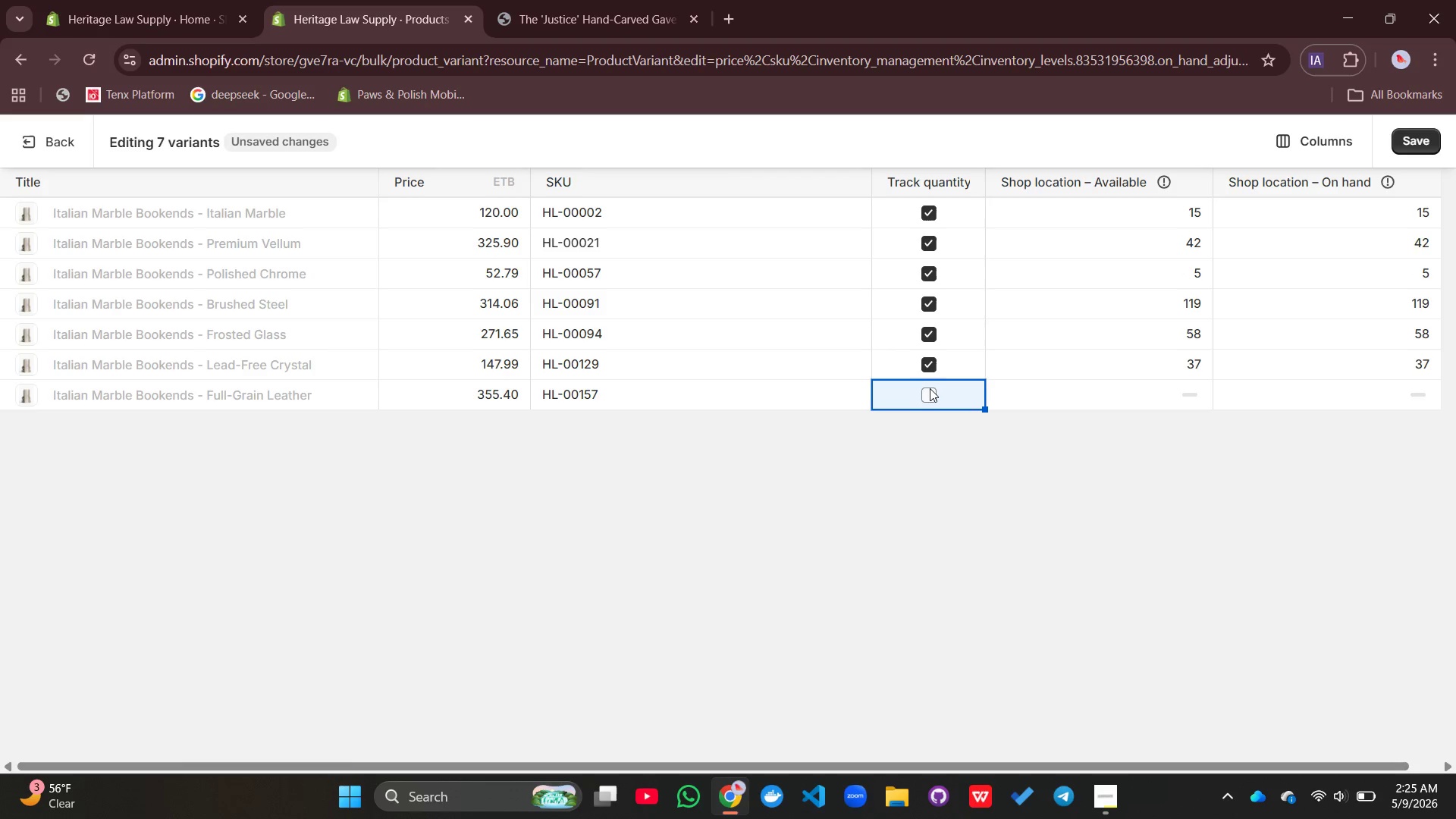 
left_click([930, 388])
 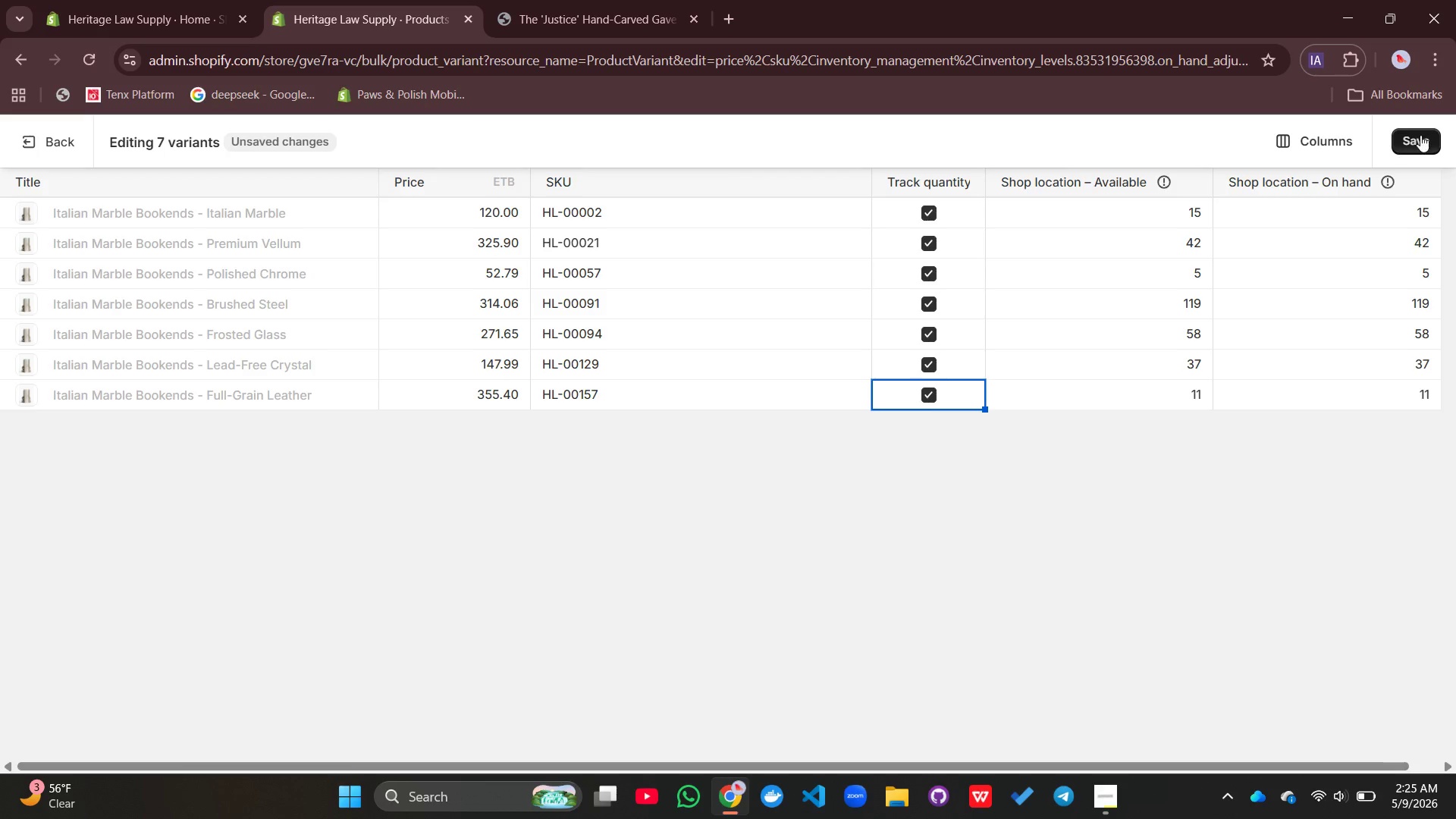 
left_click([1420, 135])
 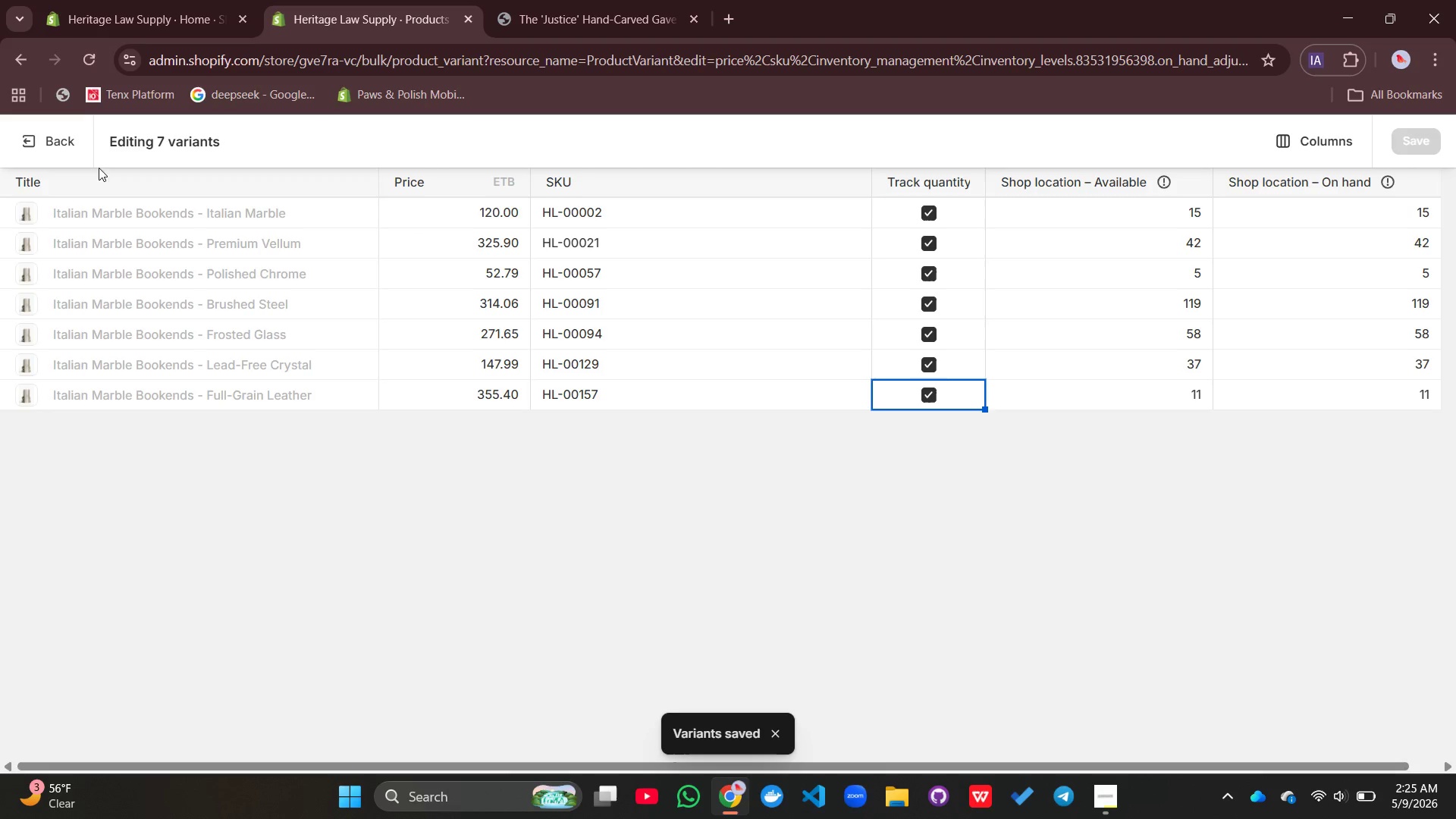 
left_click([52, 141])
 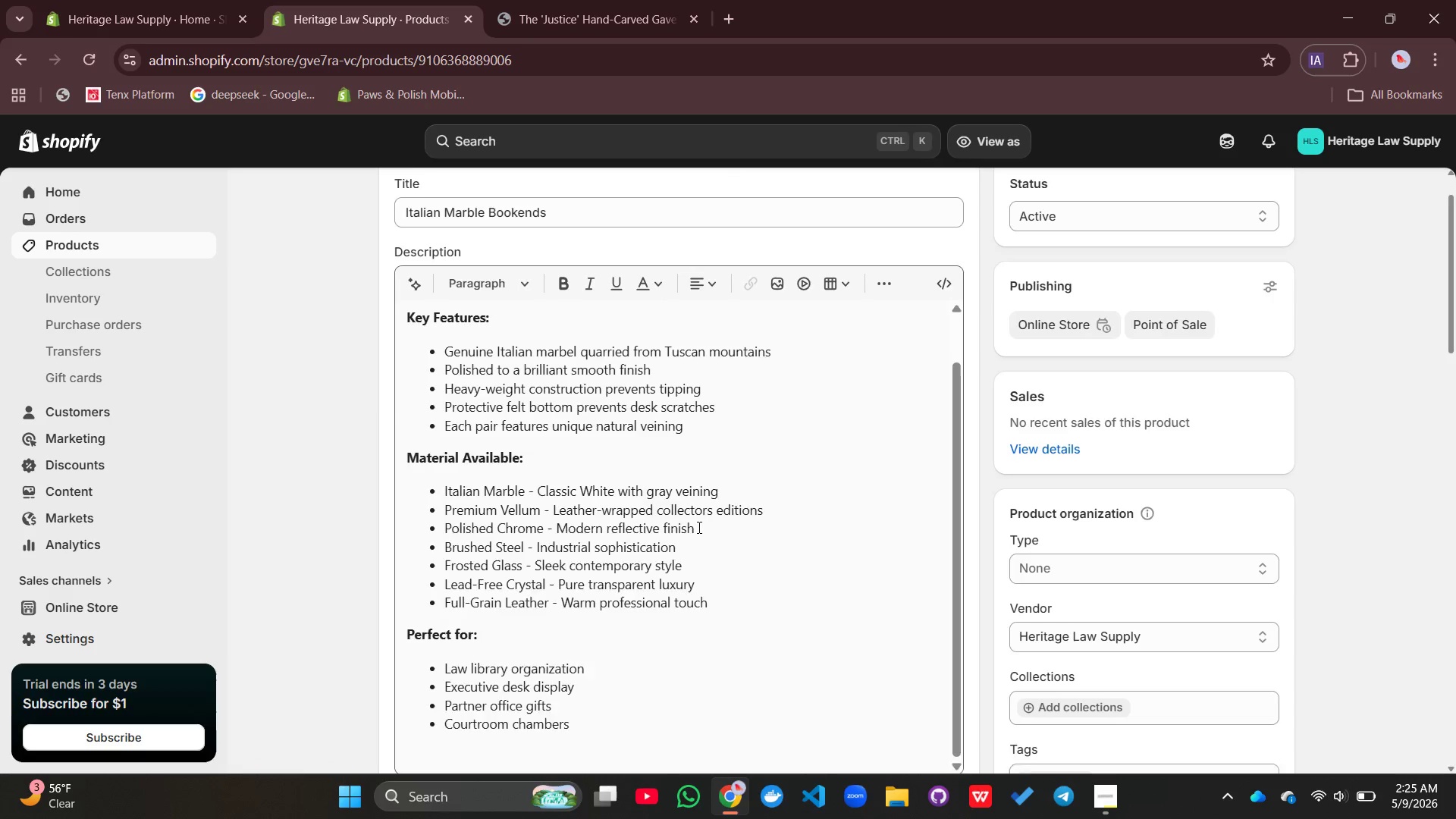 
wait(8.58)
 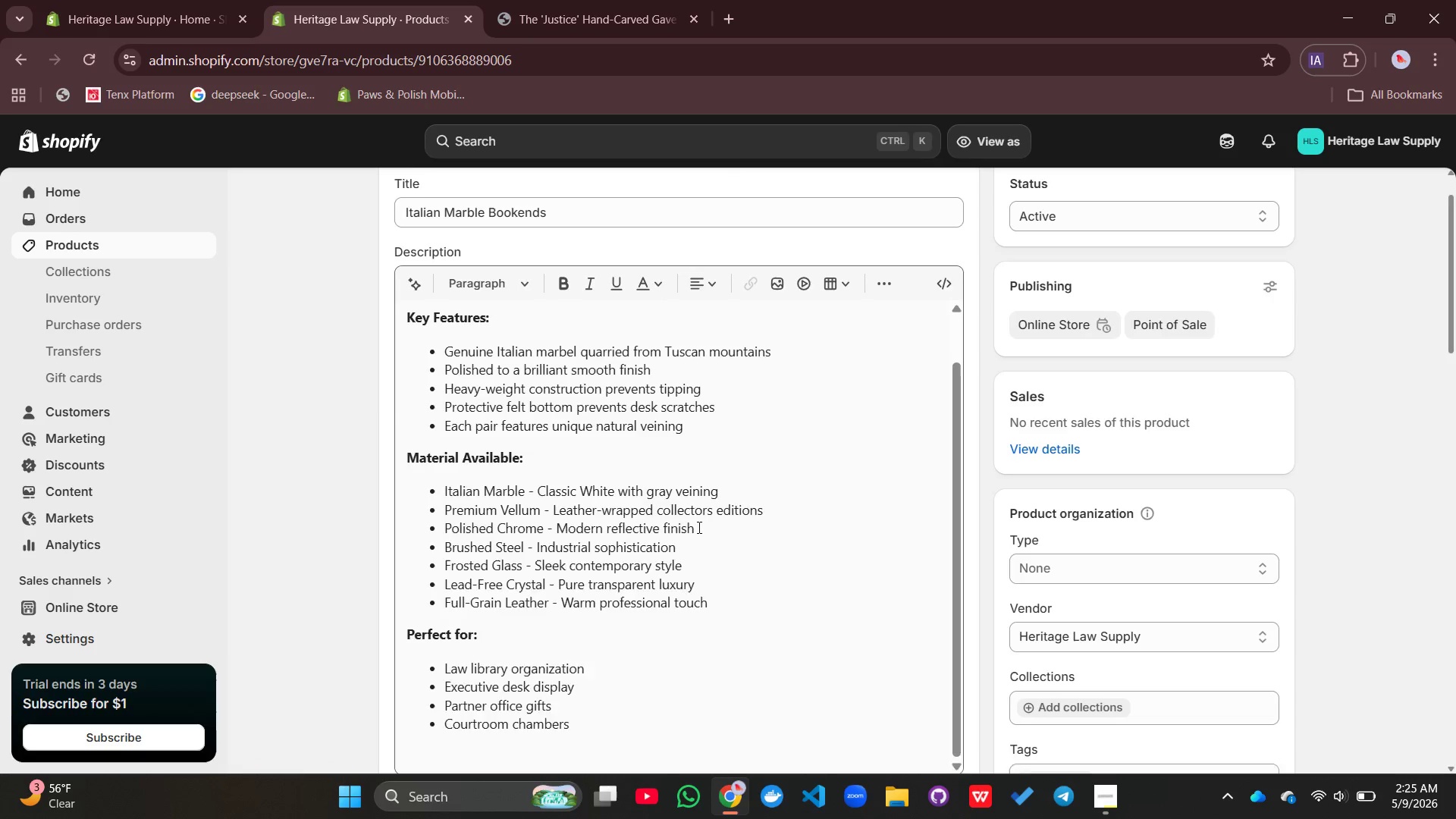 
left_click([946, 533])
 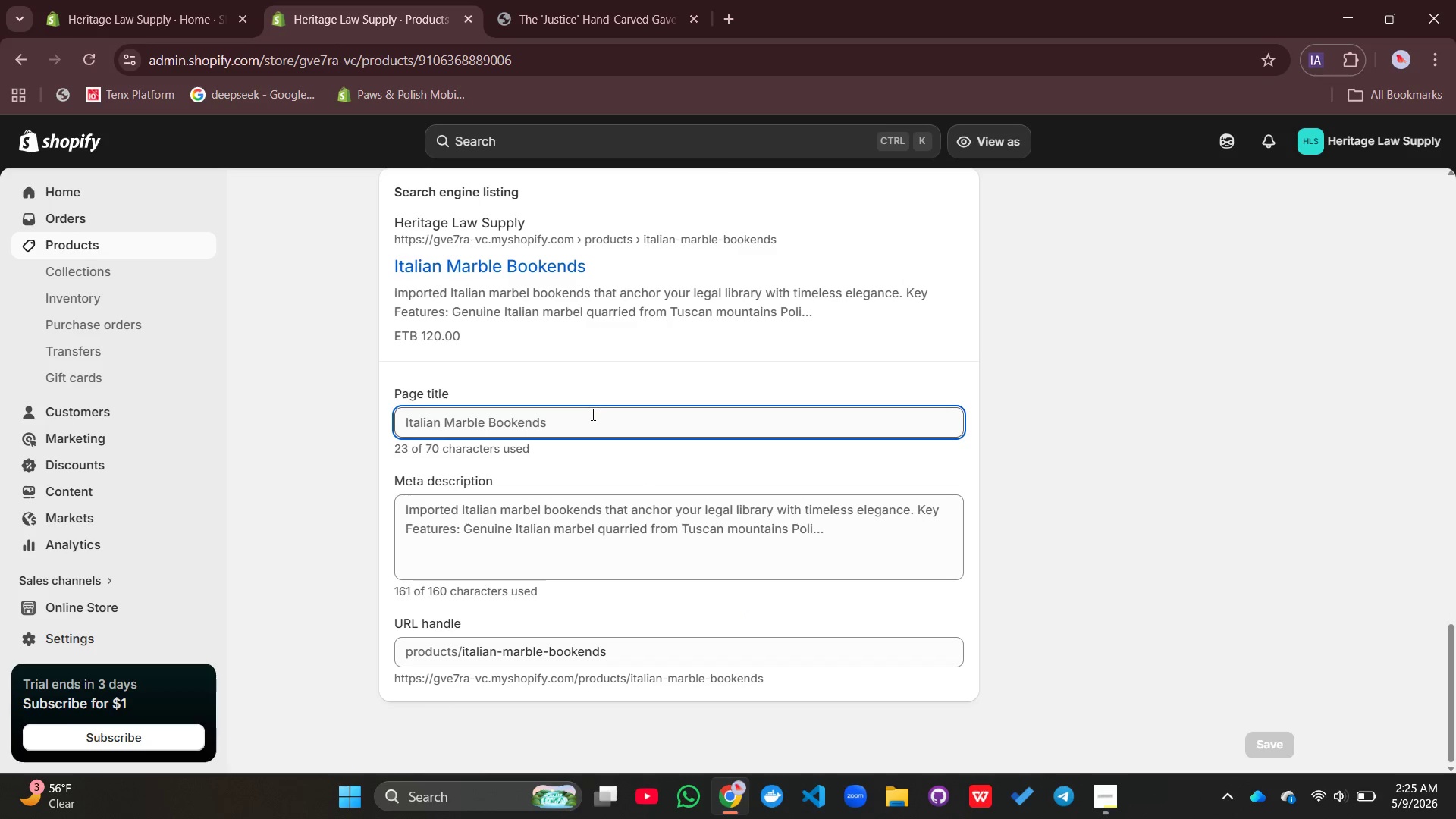 
left_click([592, 413])
 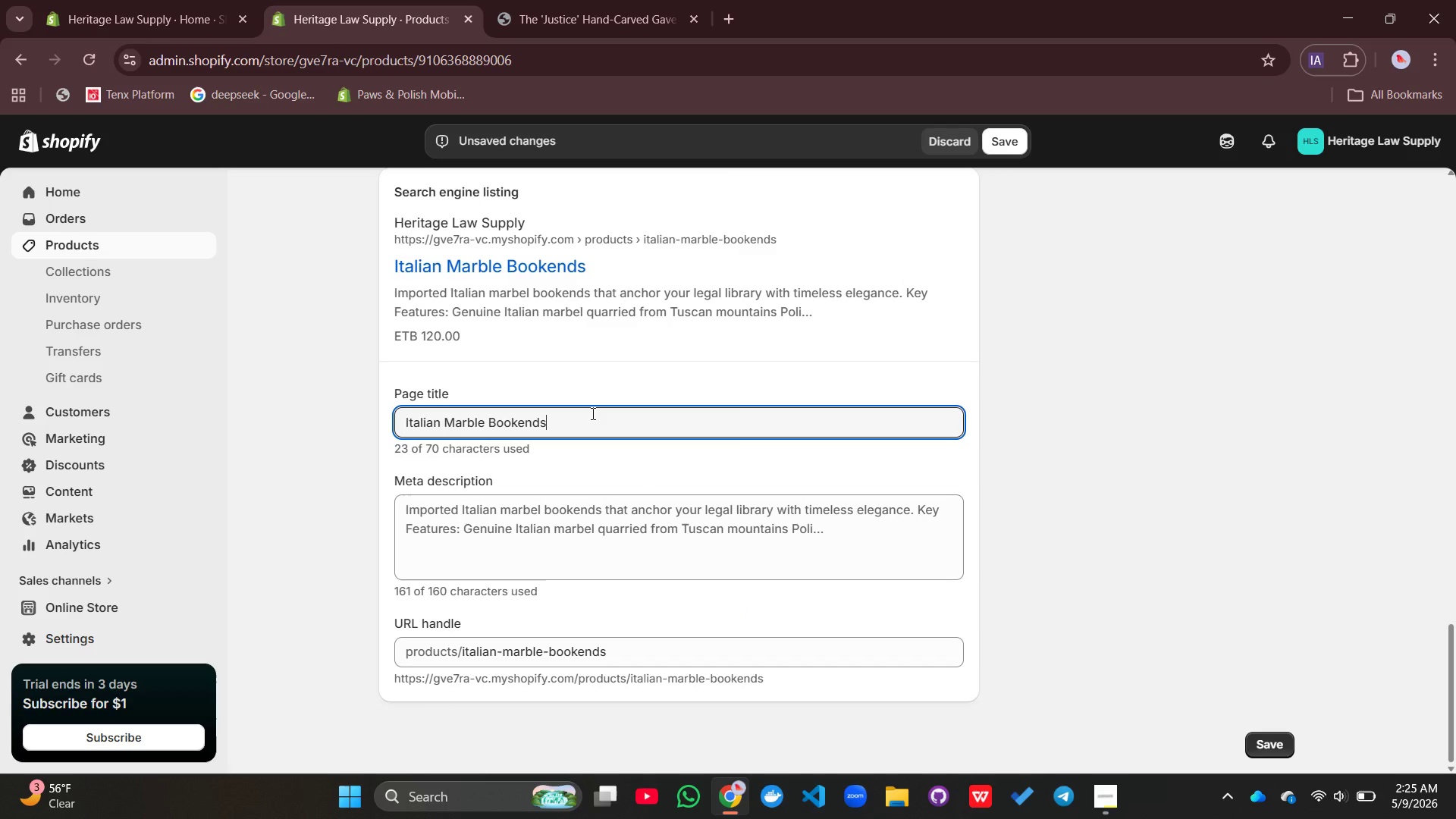 
wait(8.25)
 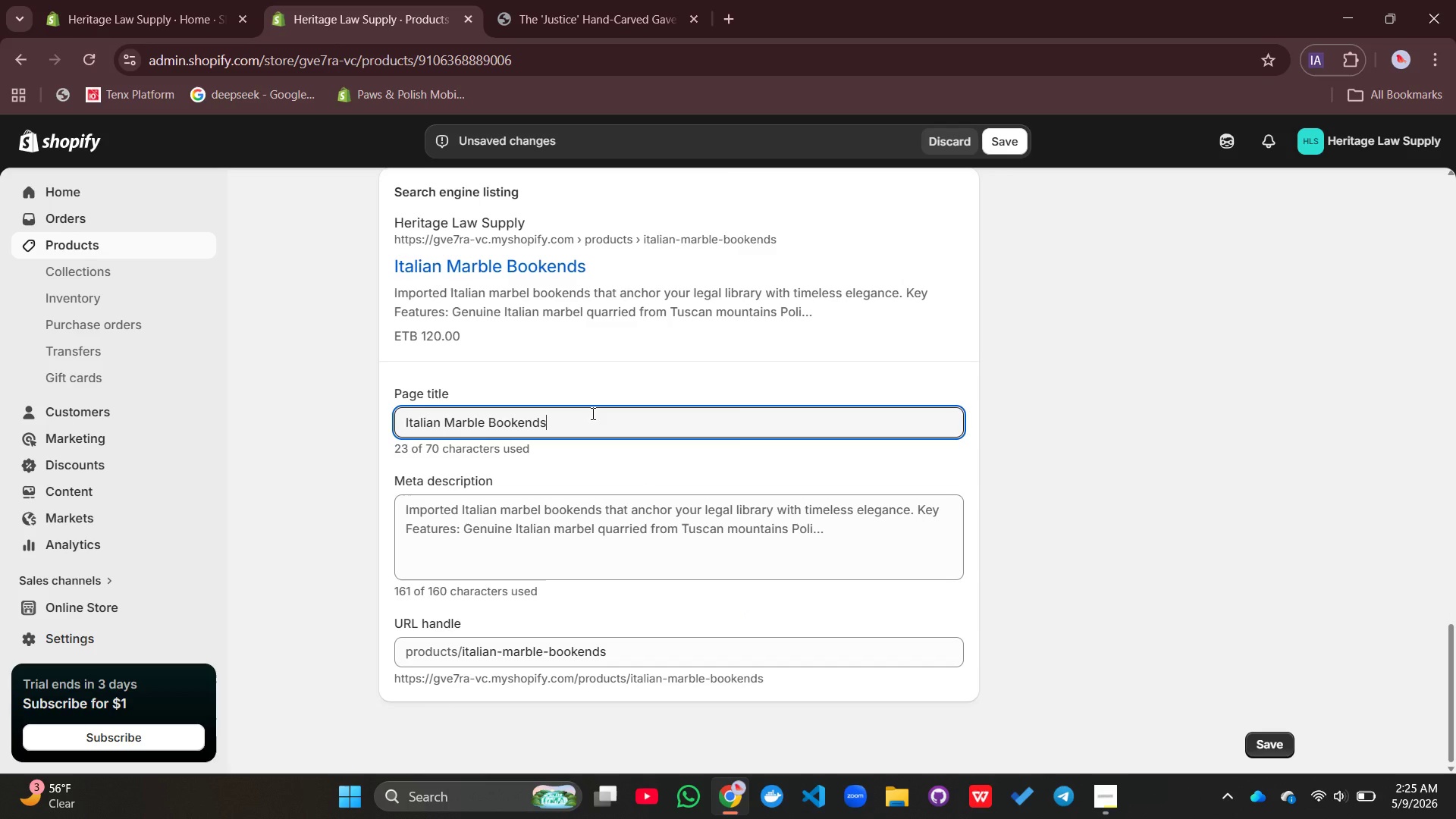 
type( | heritage Law supply)
 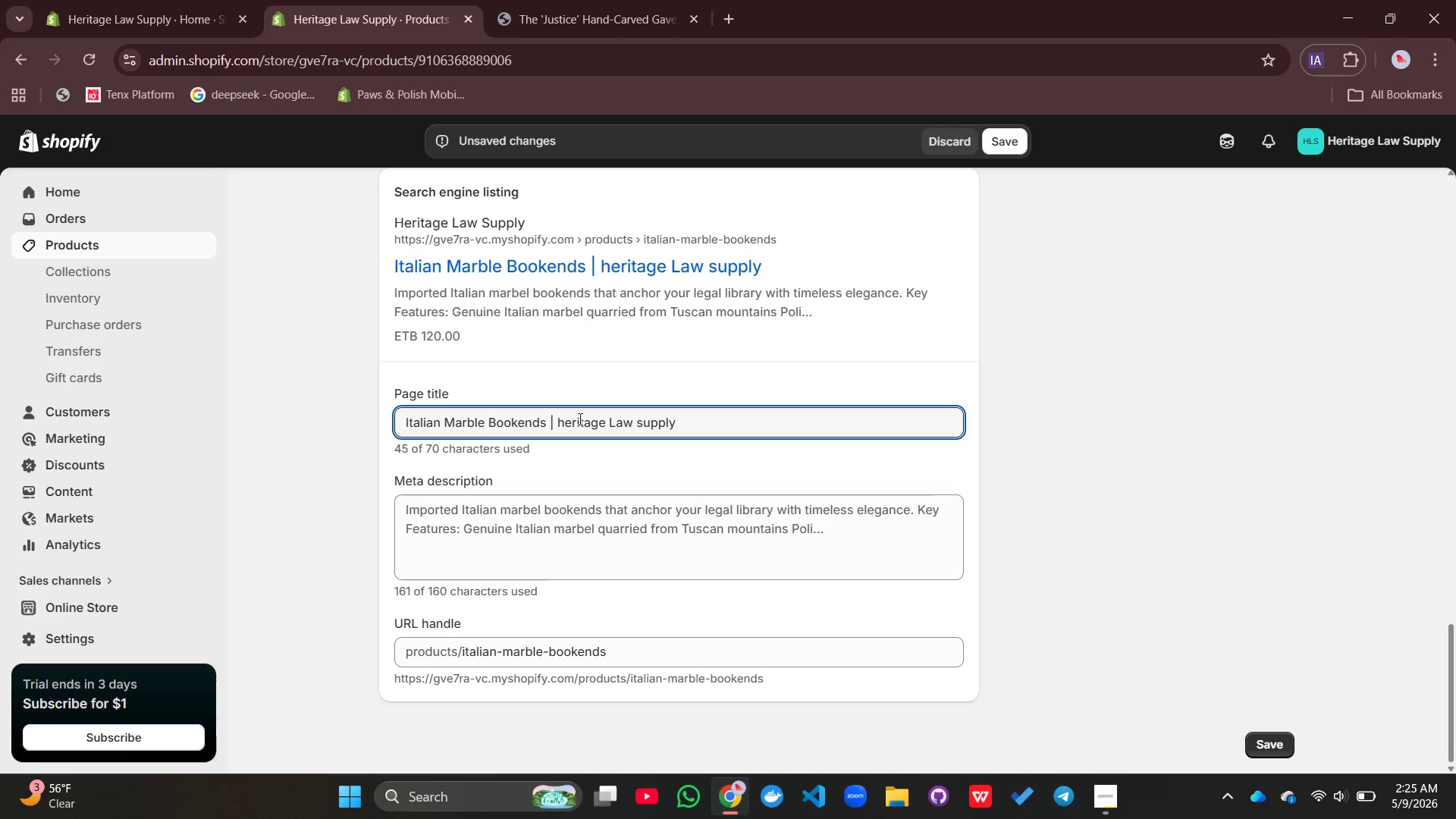 
left_click([642, 419])
 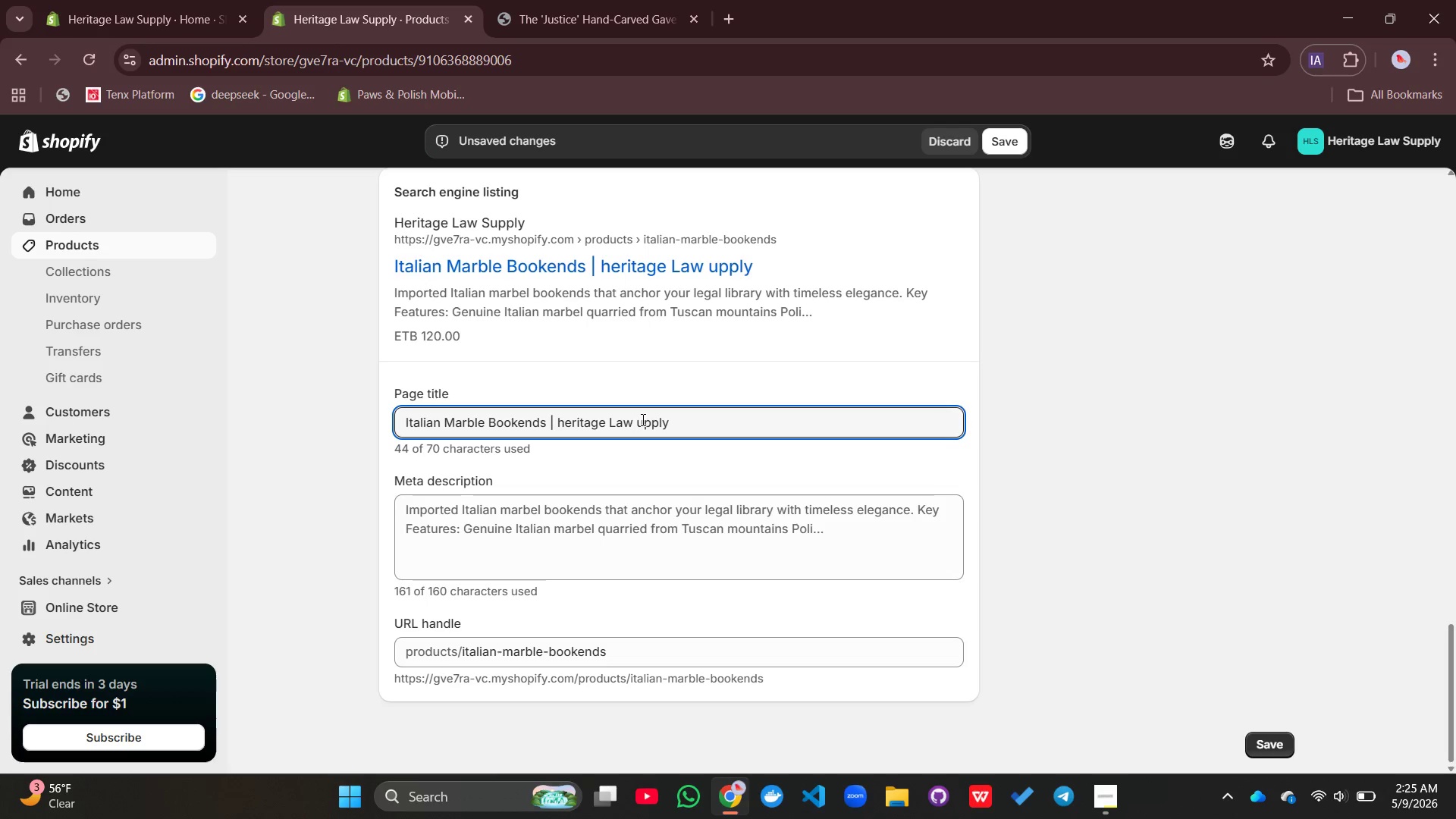 
key(Backspace)
 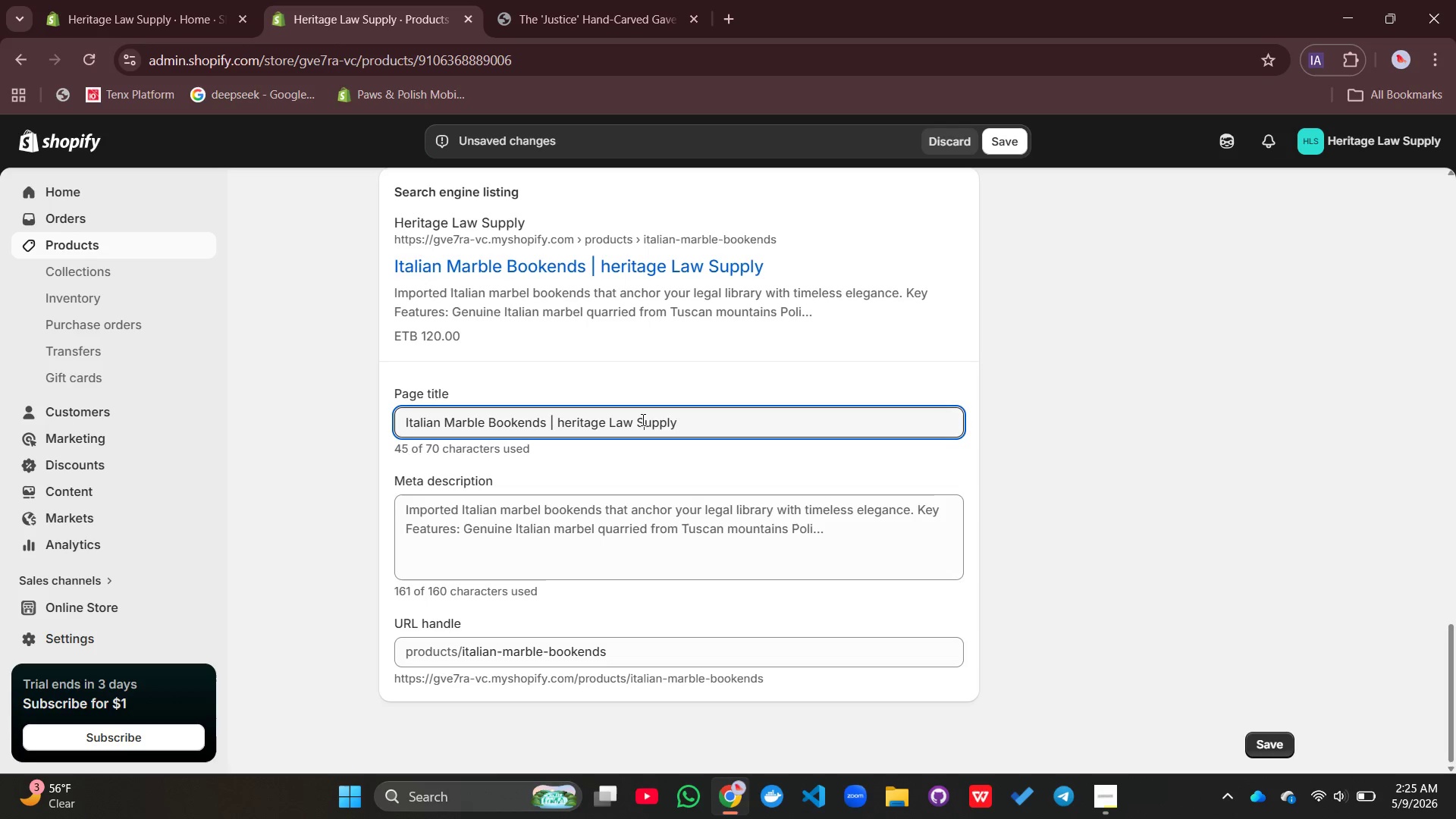 
key(Shift+ShiftLeft)
 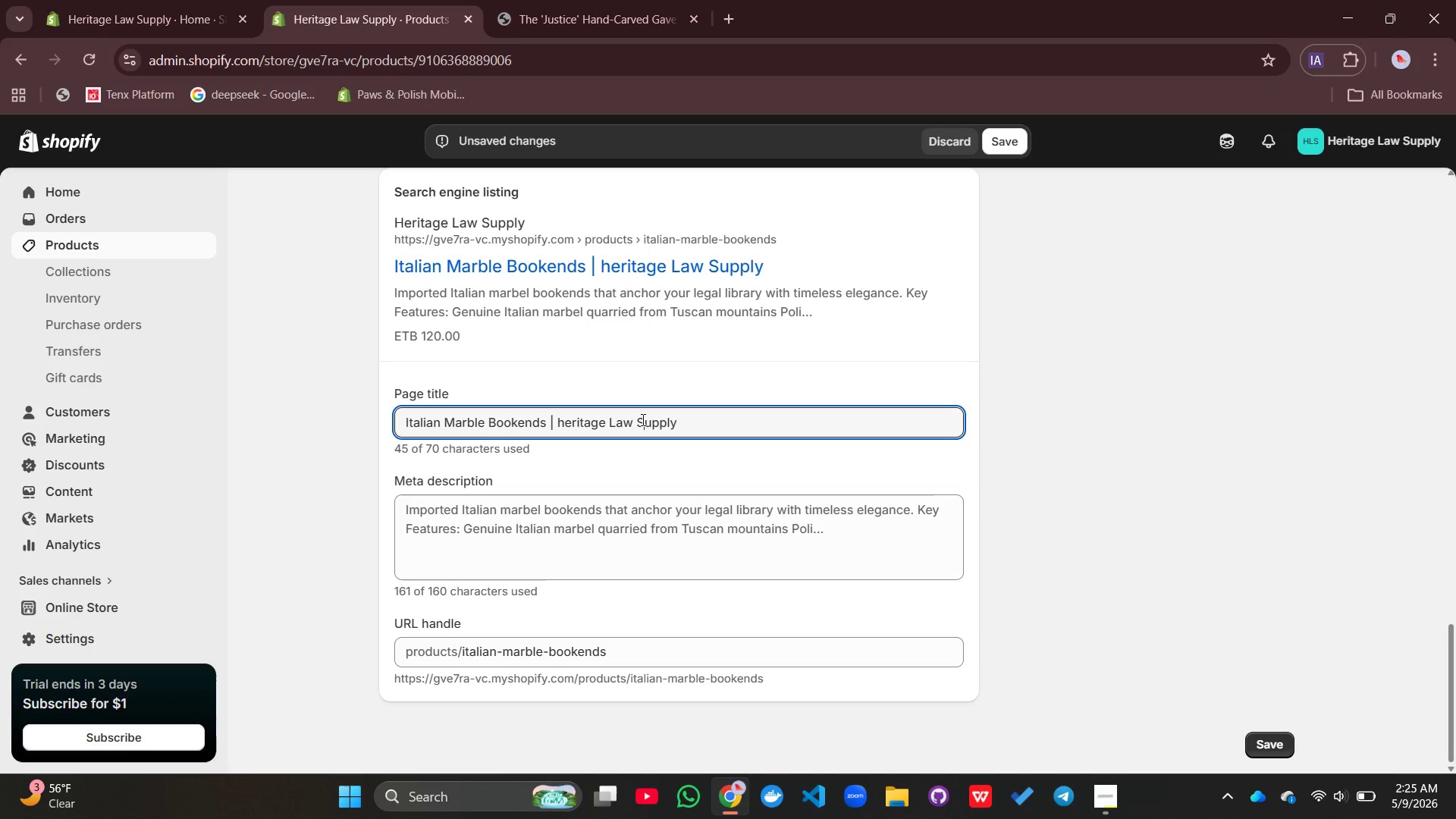 
key(Shift+S)
 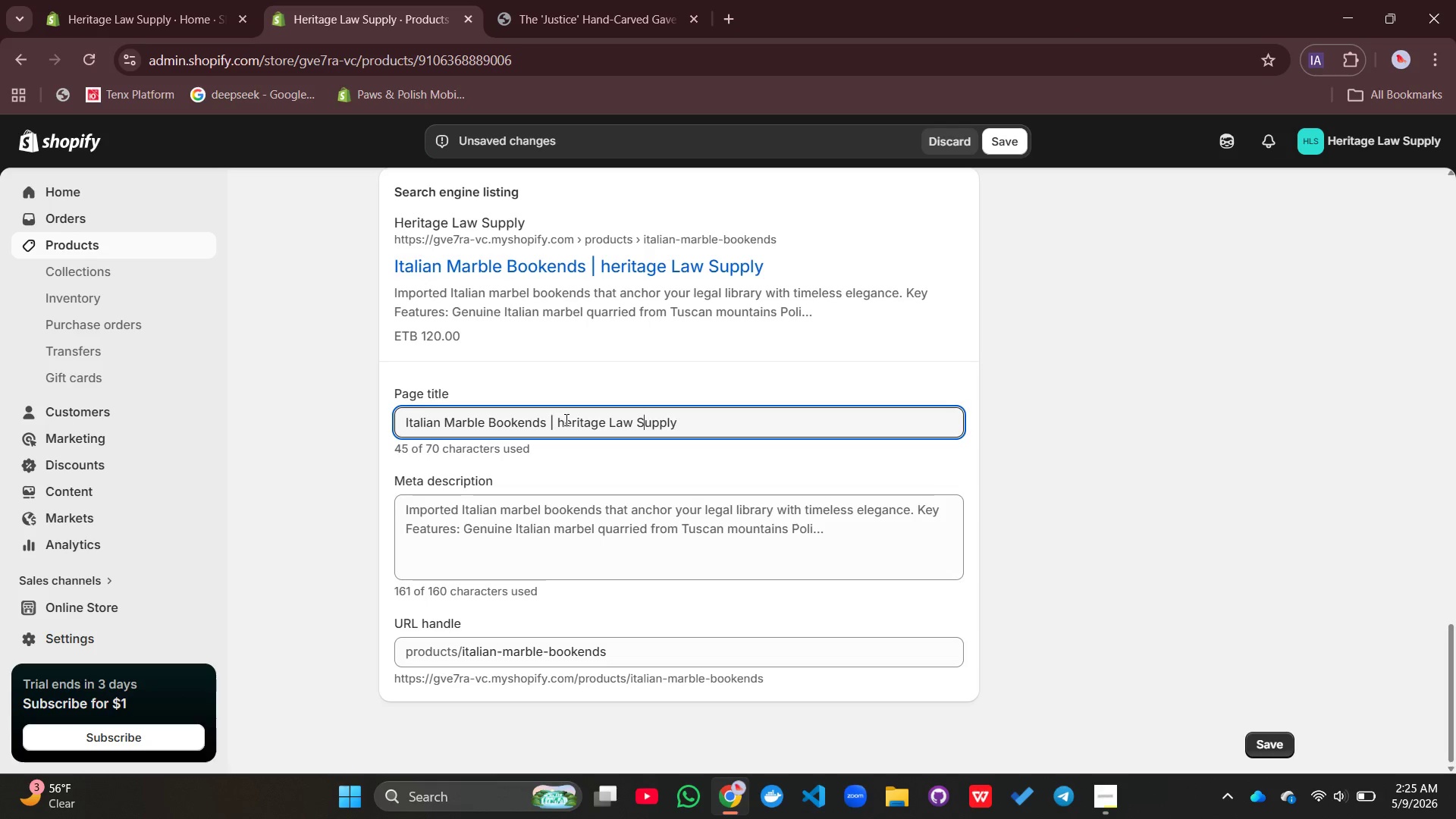 
left_click([565, 419])
 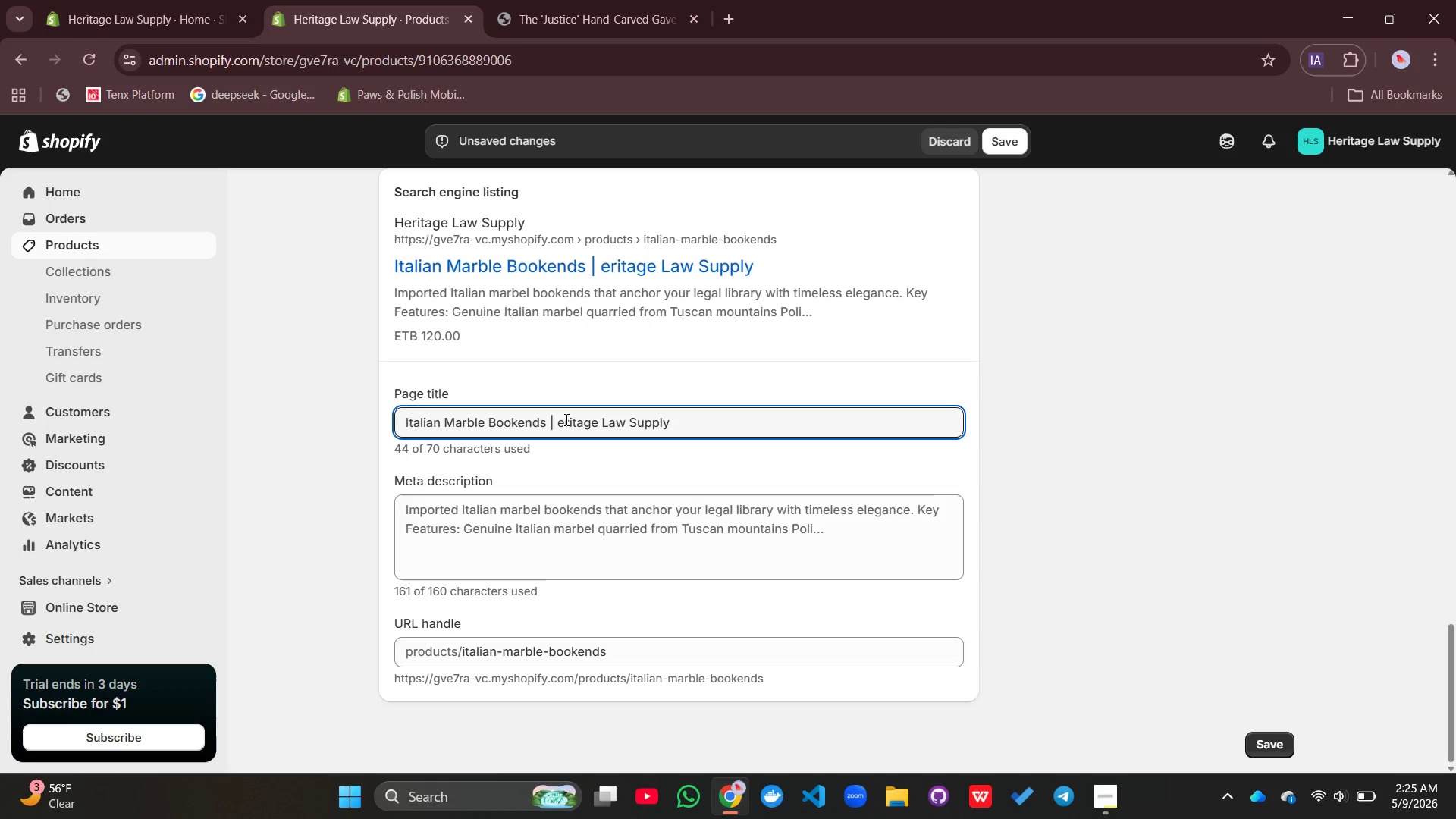 
key(Backspace)
 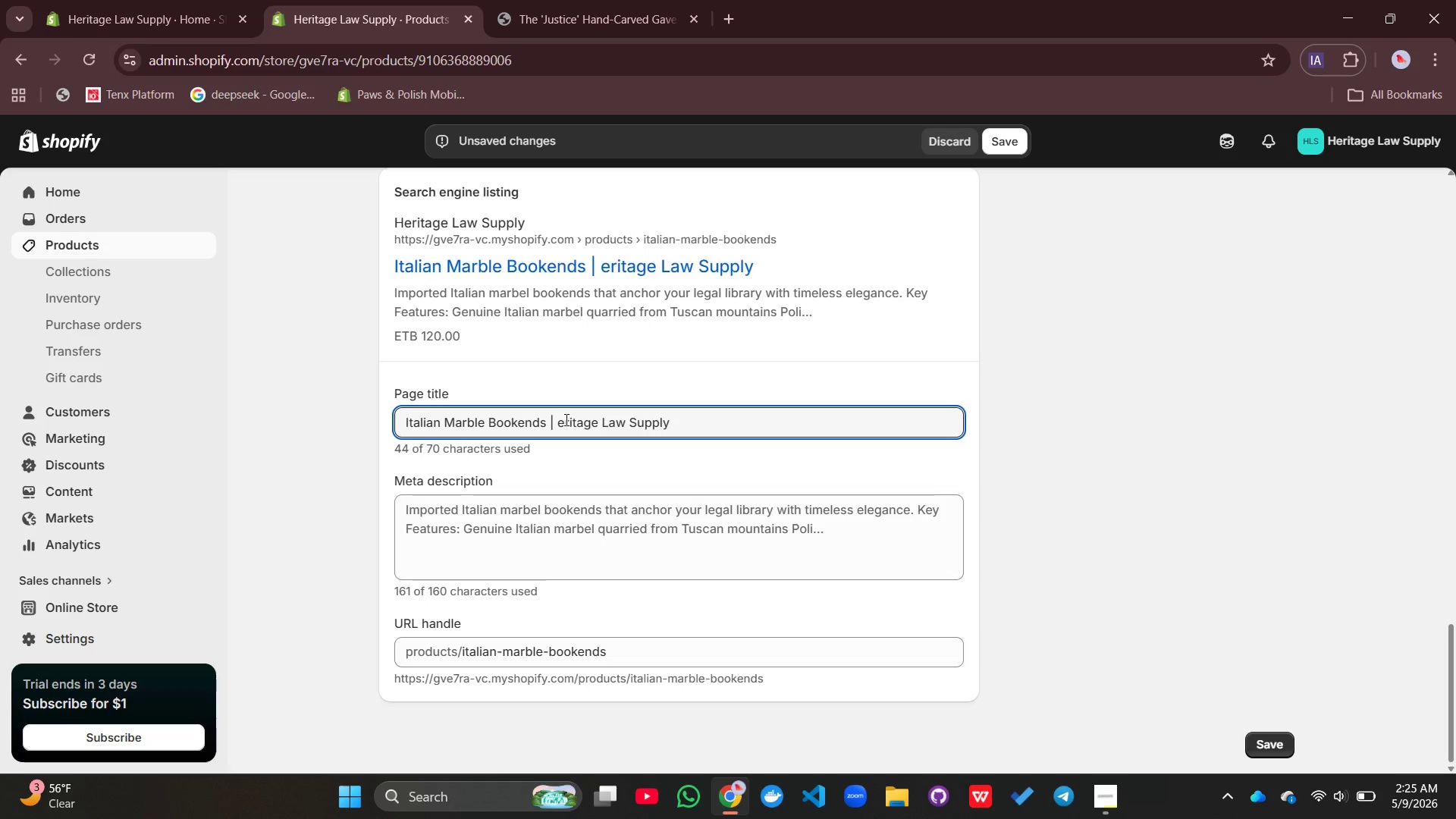 
key(Shift+ShiftLeft)
 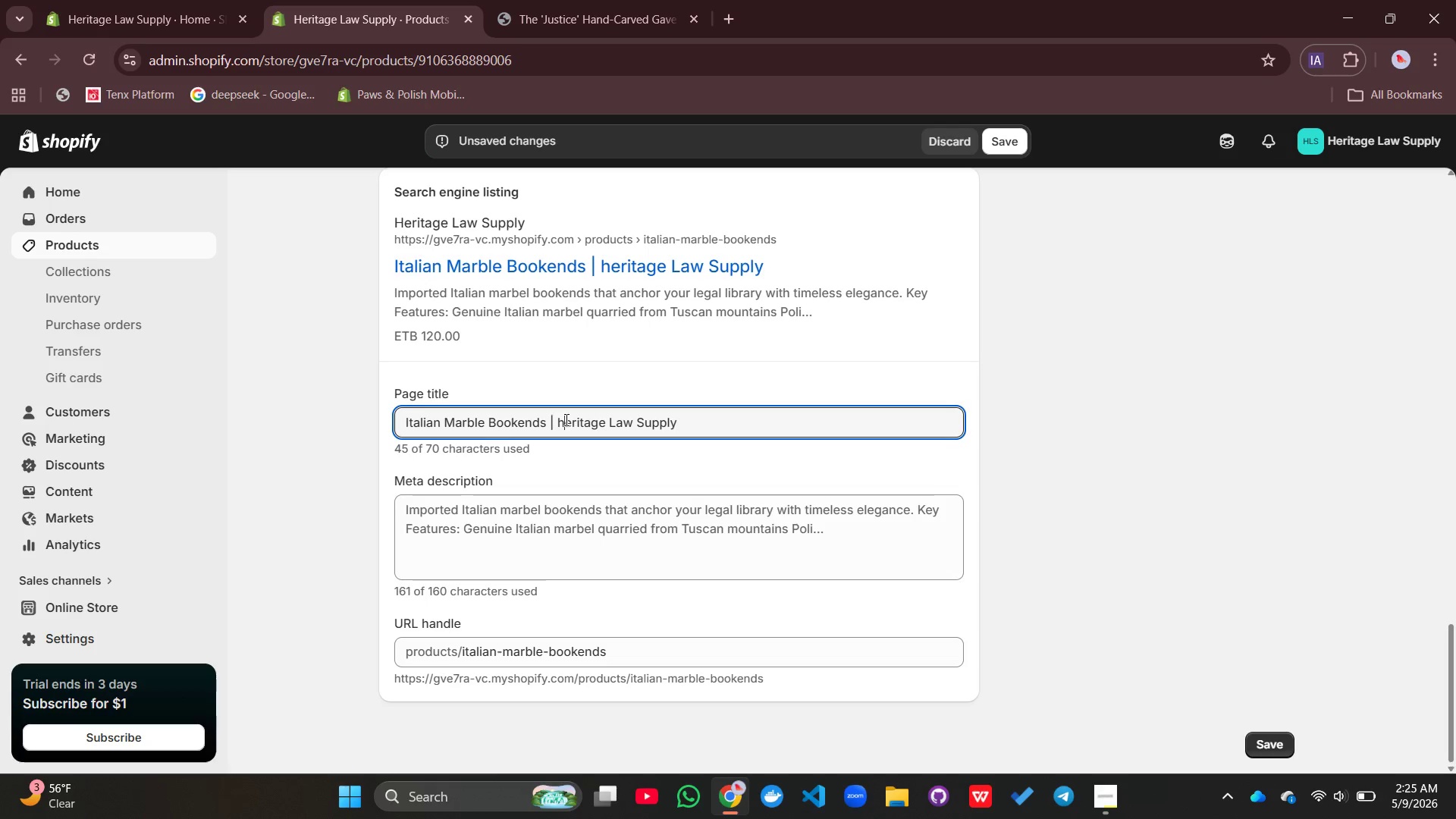 
key(H)
 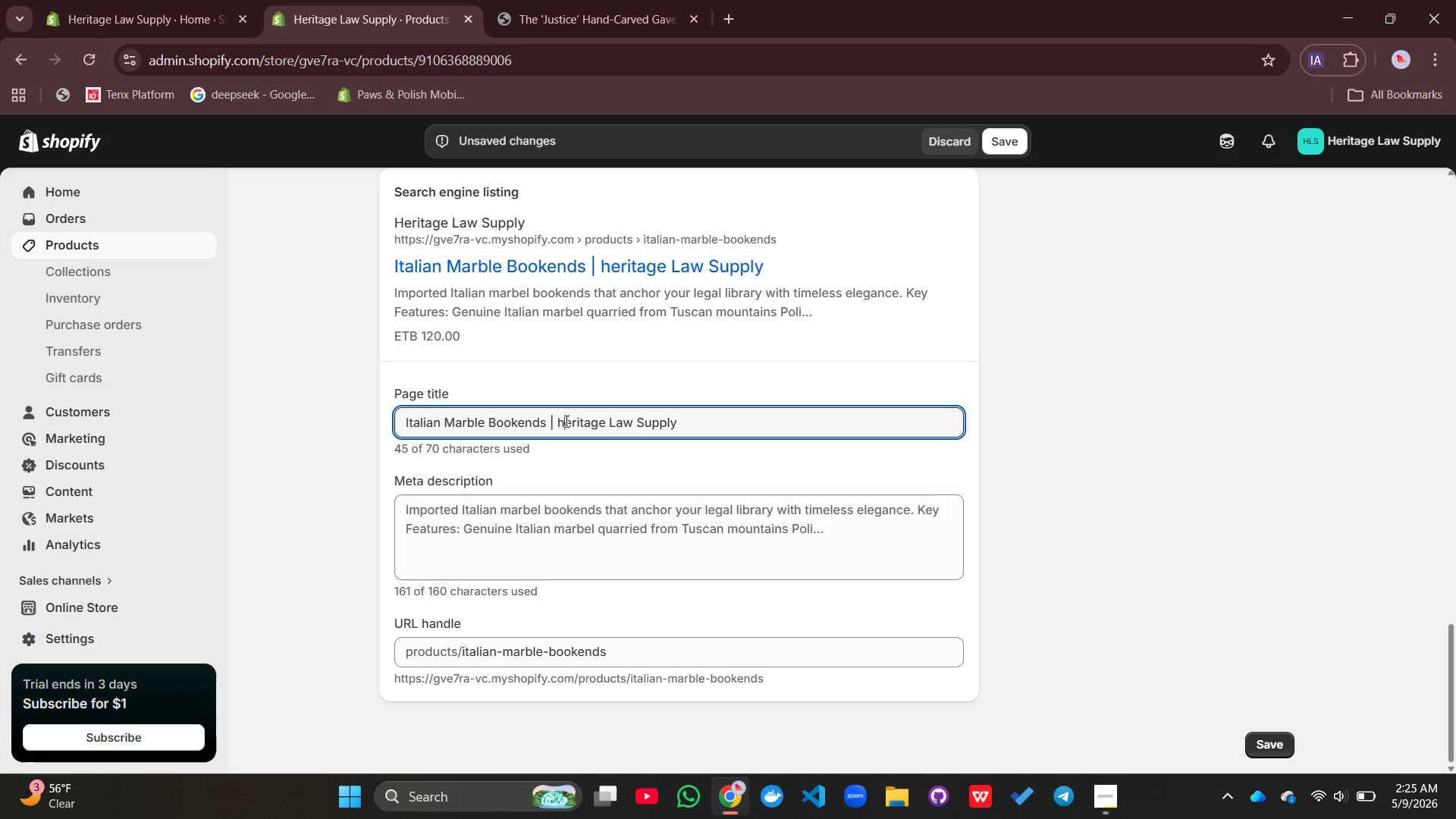 
key(Backspace)
 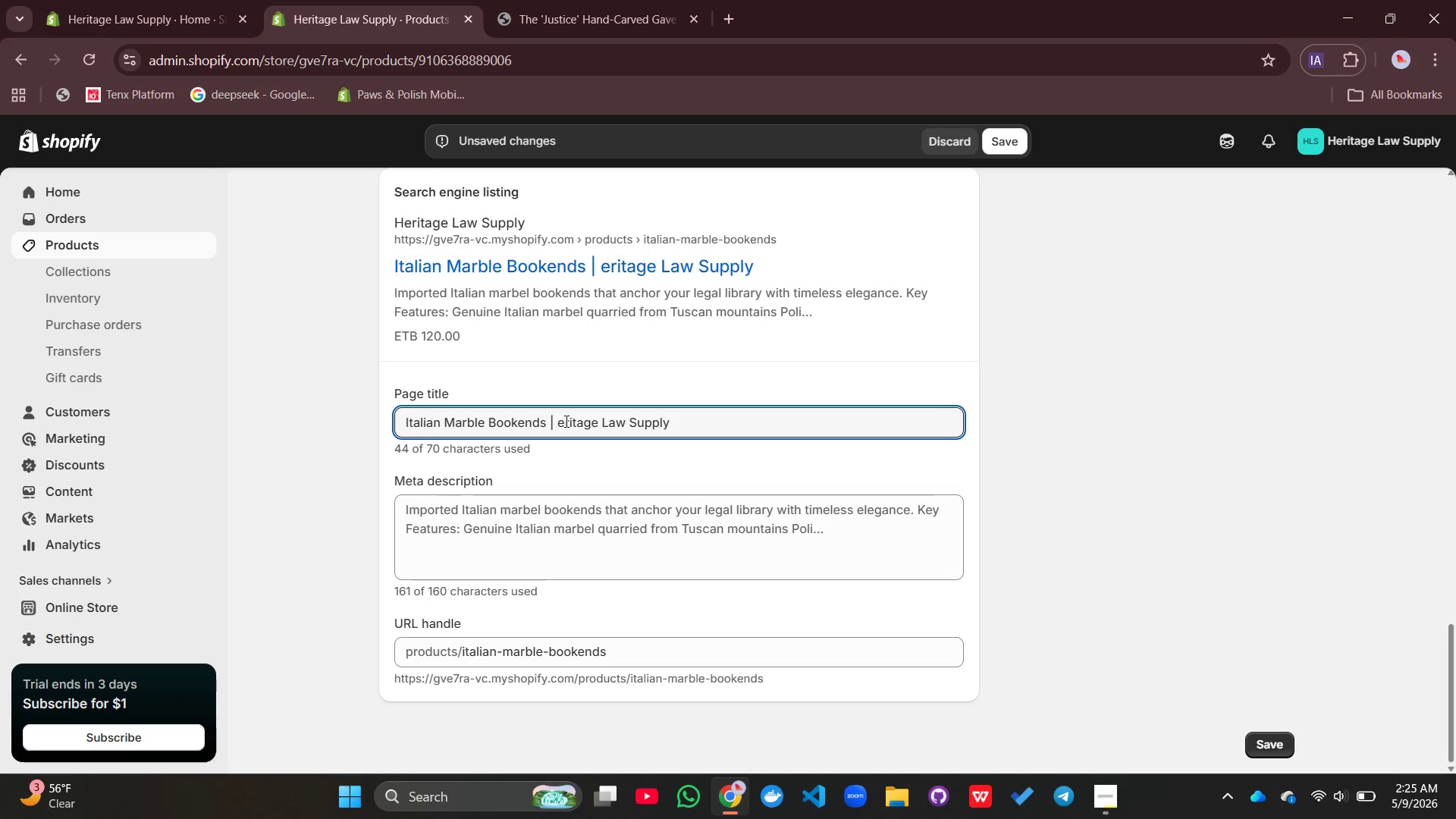 
key(Shift+H)
 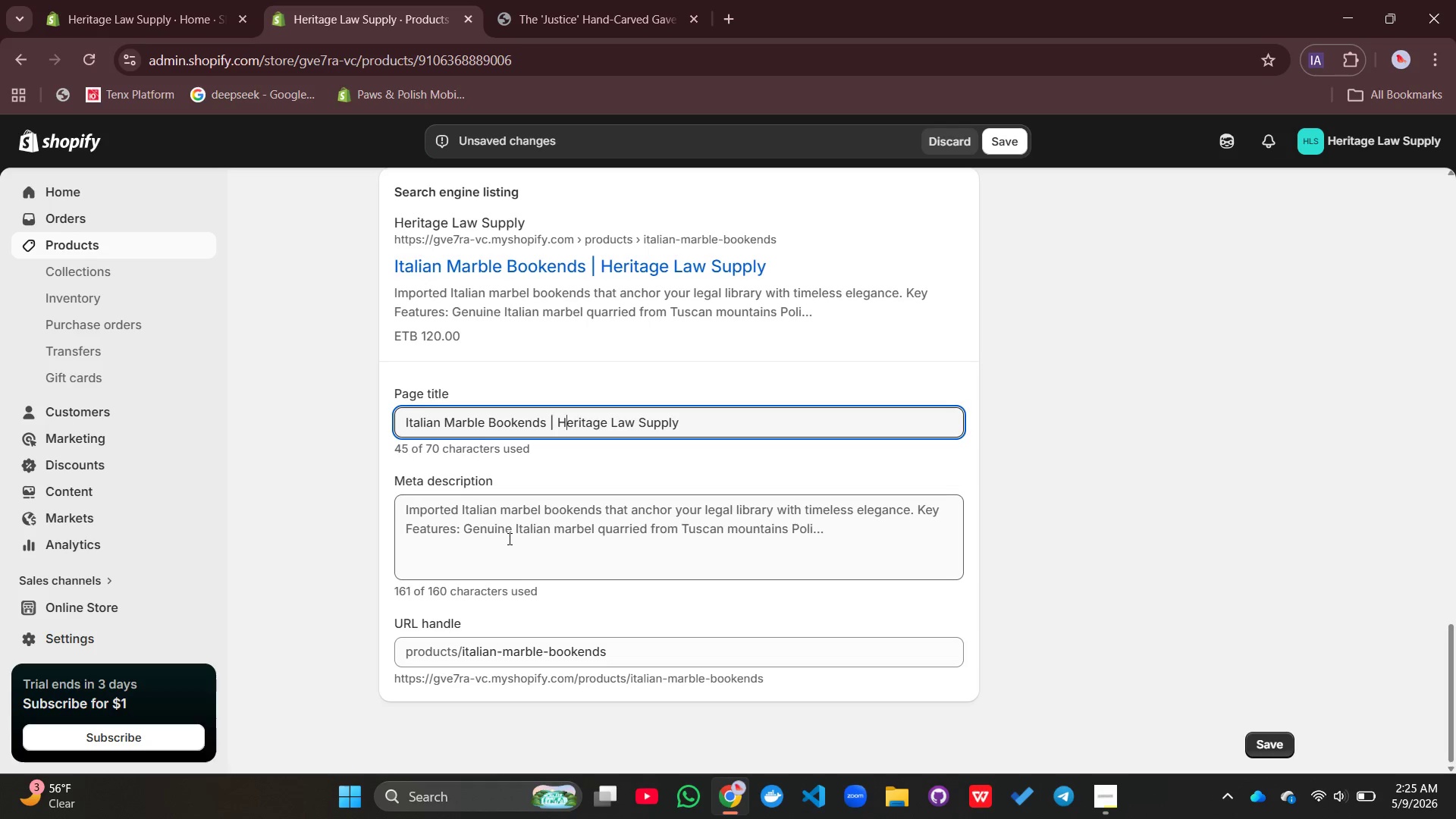 
left_click([508, 538])
 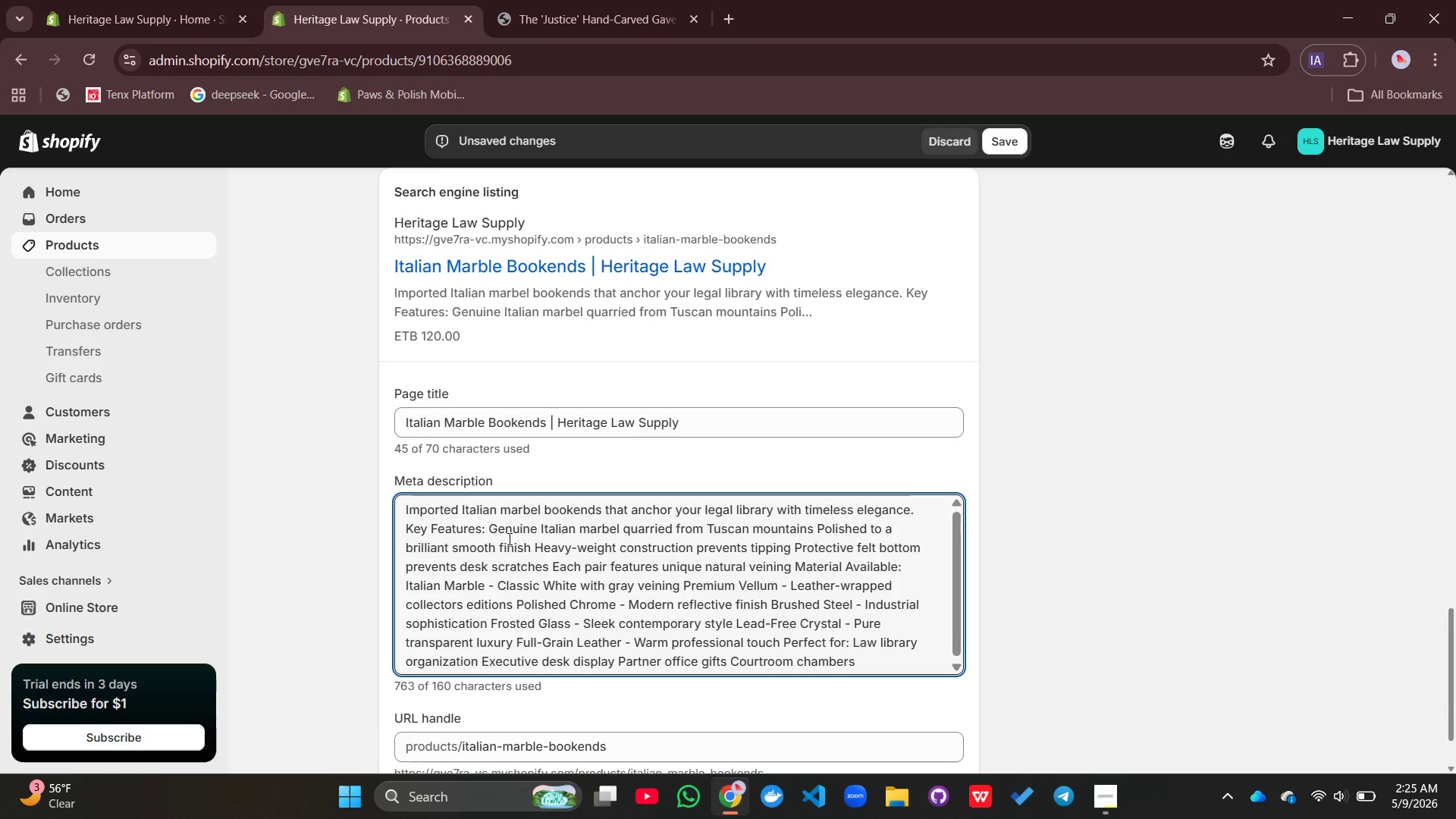 
key(Control+A)
 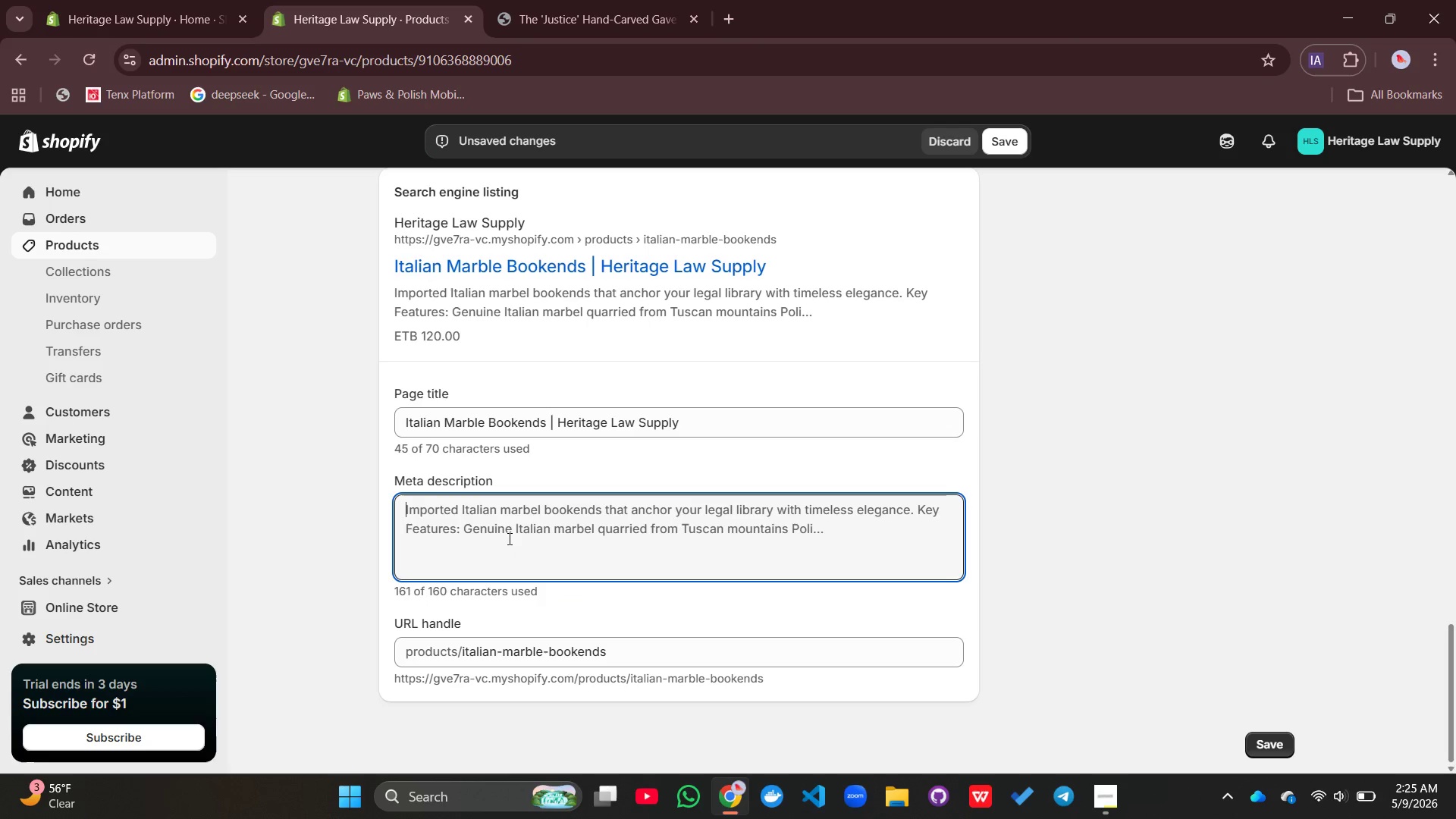 
key(Backspace)
type(Geniune)
key(Backspace)
key(Backspace)
key(Backspace)
key(Backspace)
type(uine italian marble bookends for legl)
key(Backspace)
type(al professiona;)
key(Backspace)
type(ls. POl)
key(Backspace)
key(Backspace)
type(olished elegant design perfect for law la)
key(Backspace)
type(ibraries)
 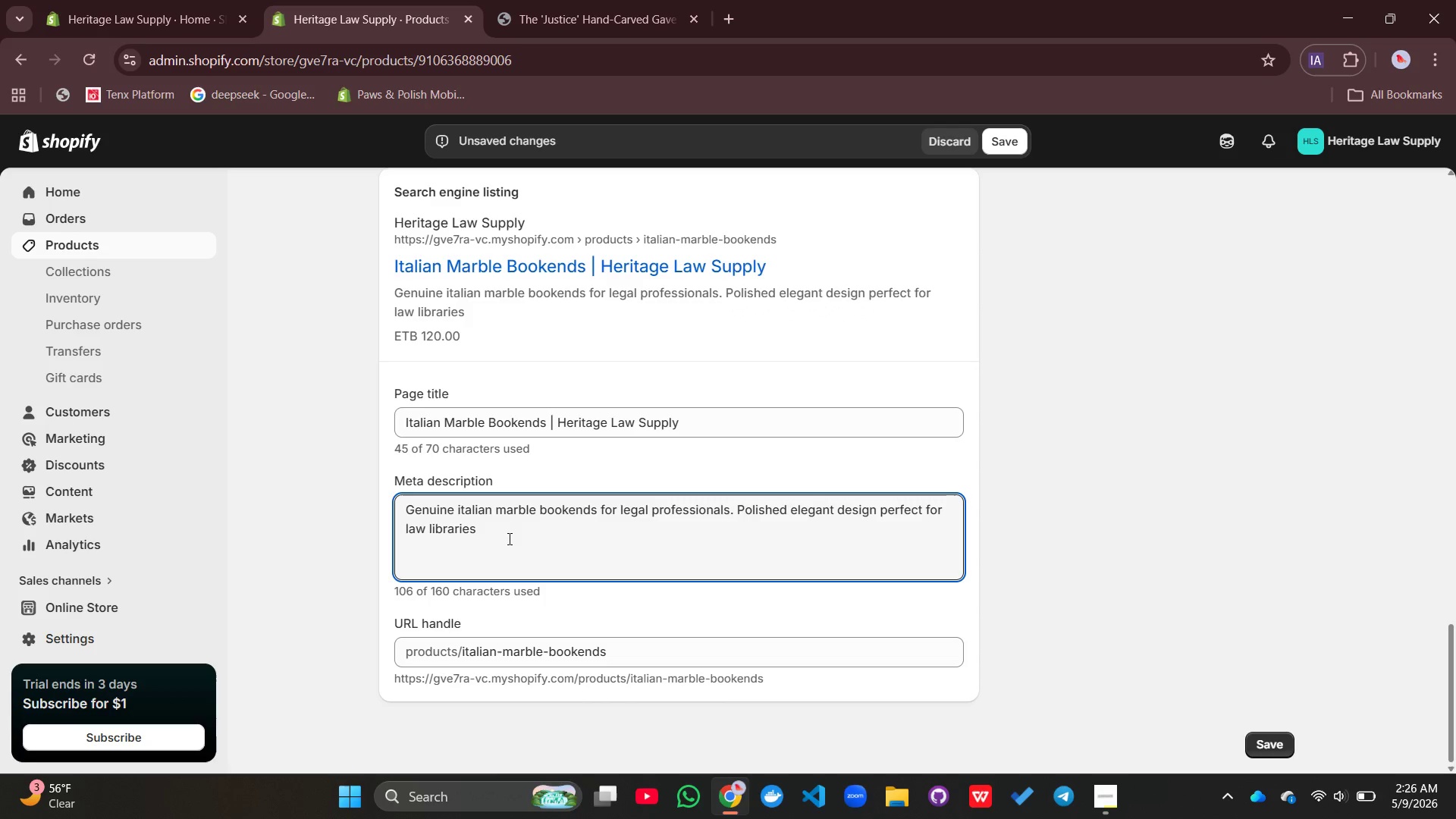 
wait(6.72)
 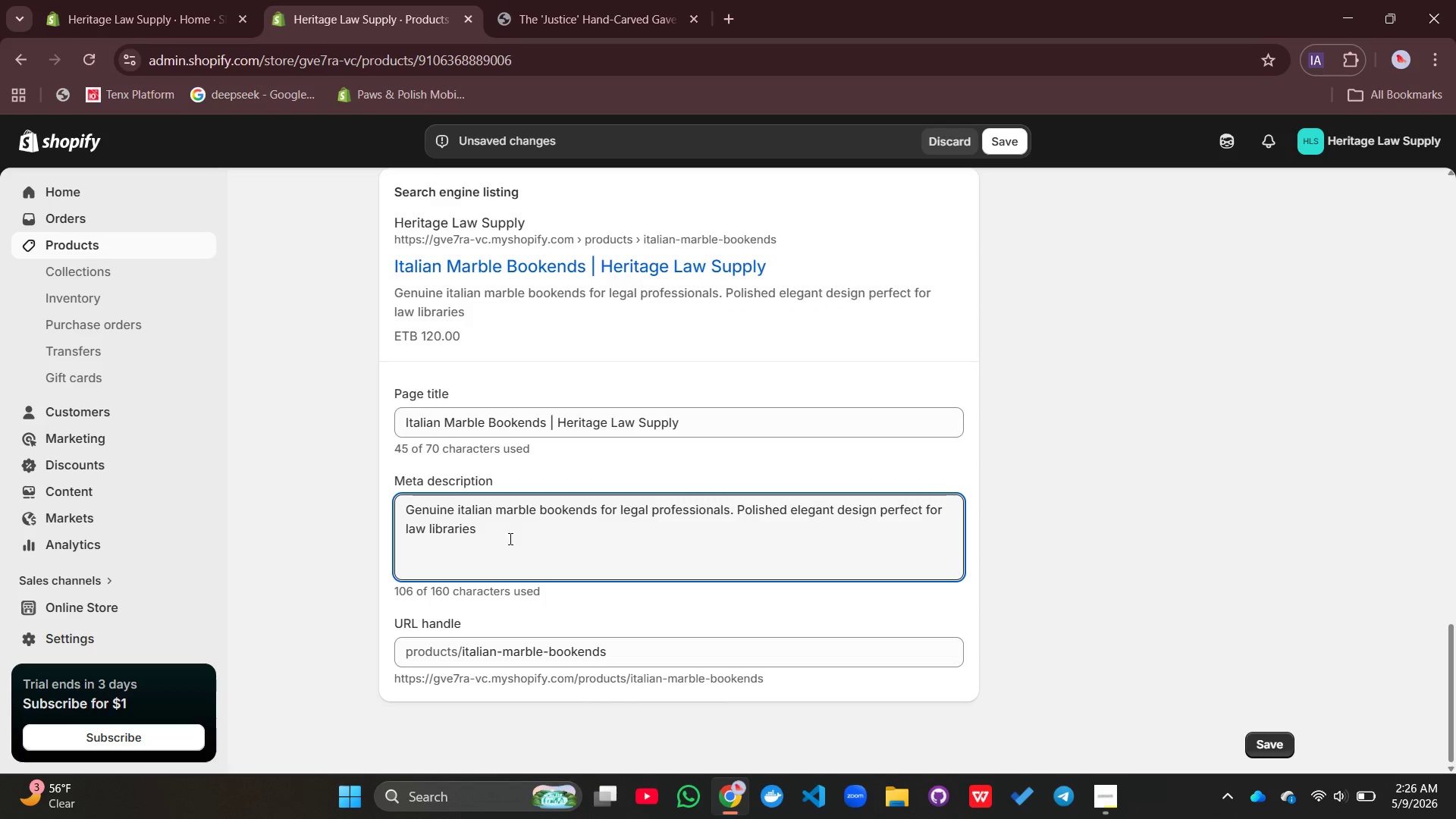 
type( and executive offices.)
 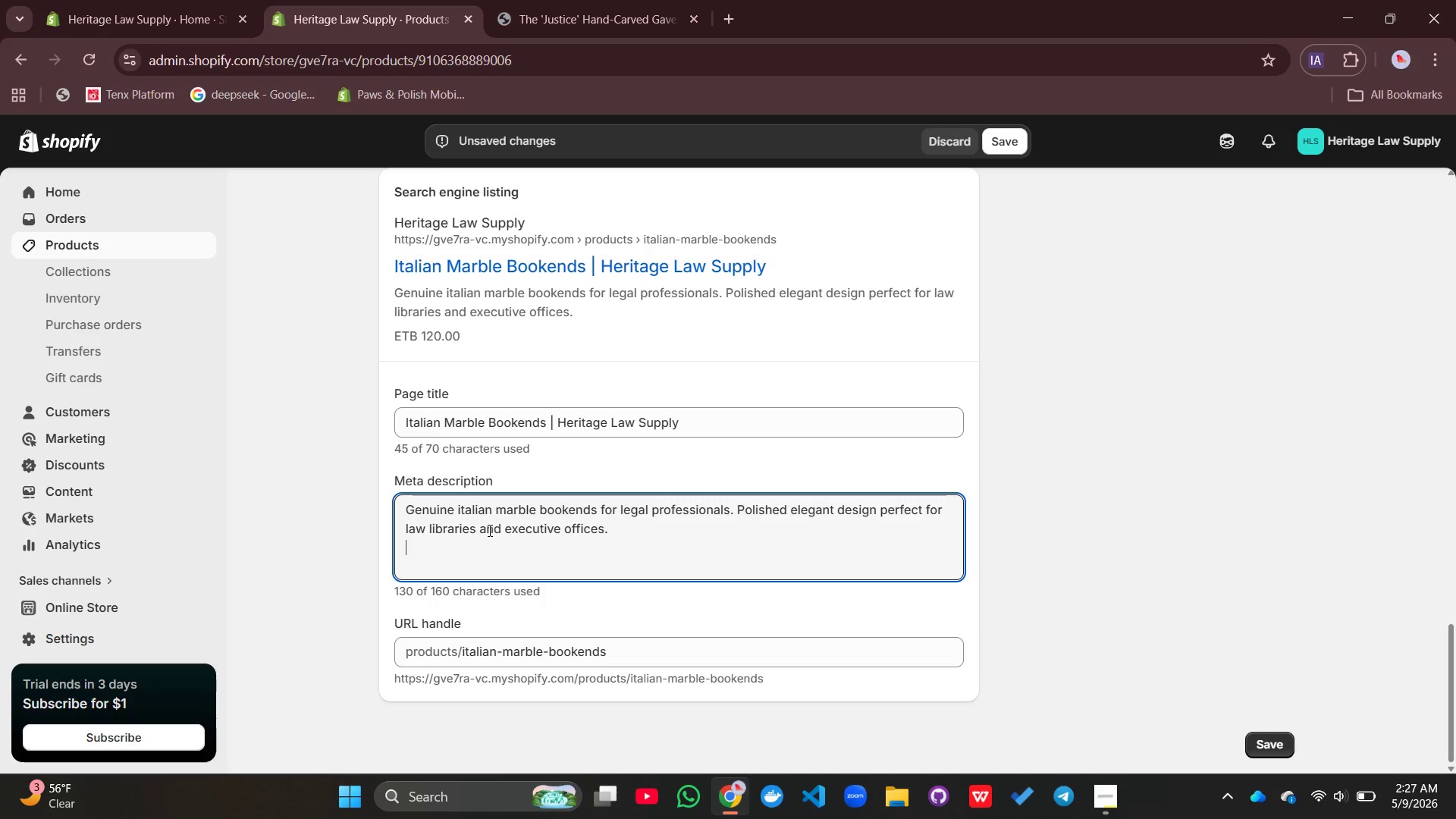 
key(Enter)
 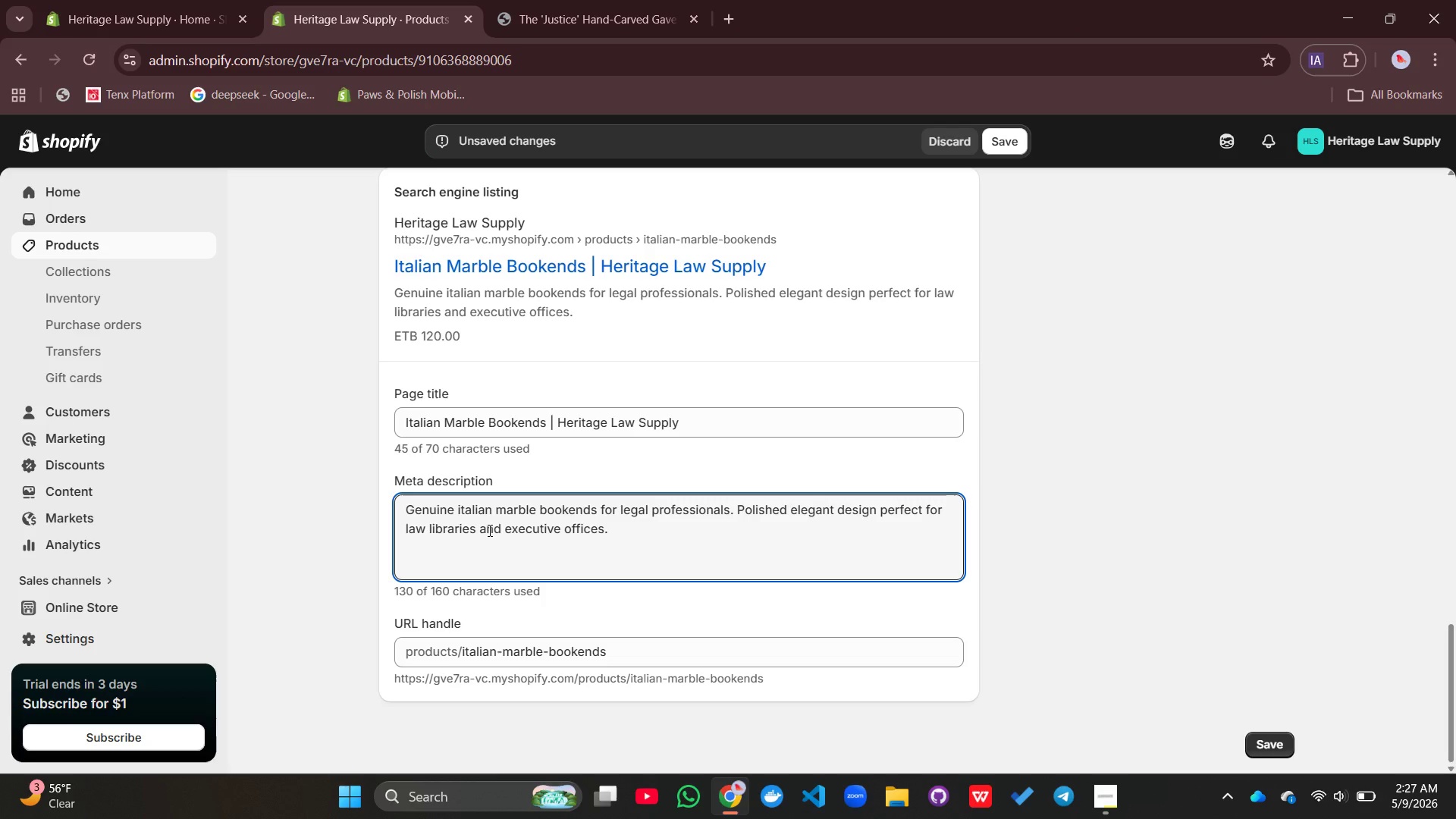 
mouse_move([1154, 401])
 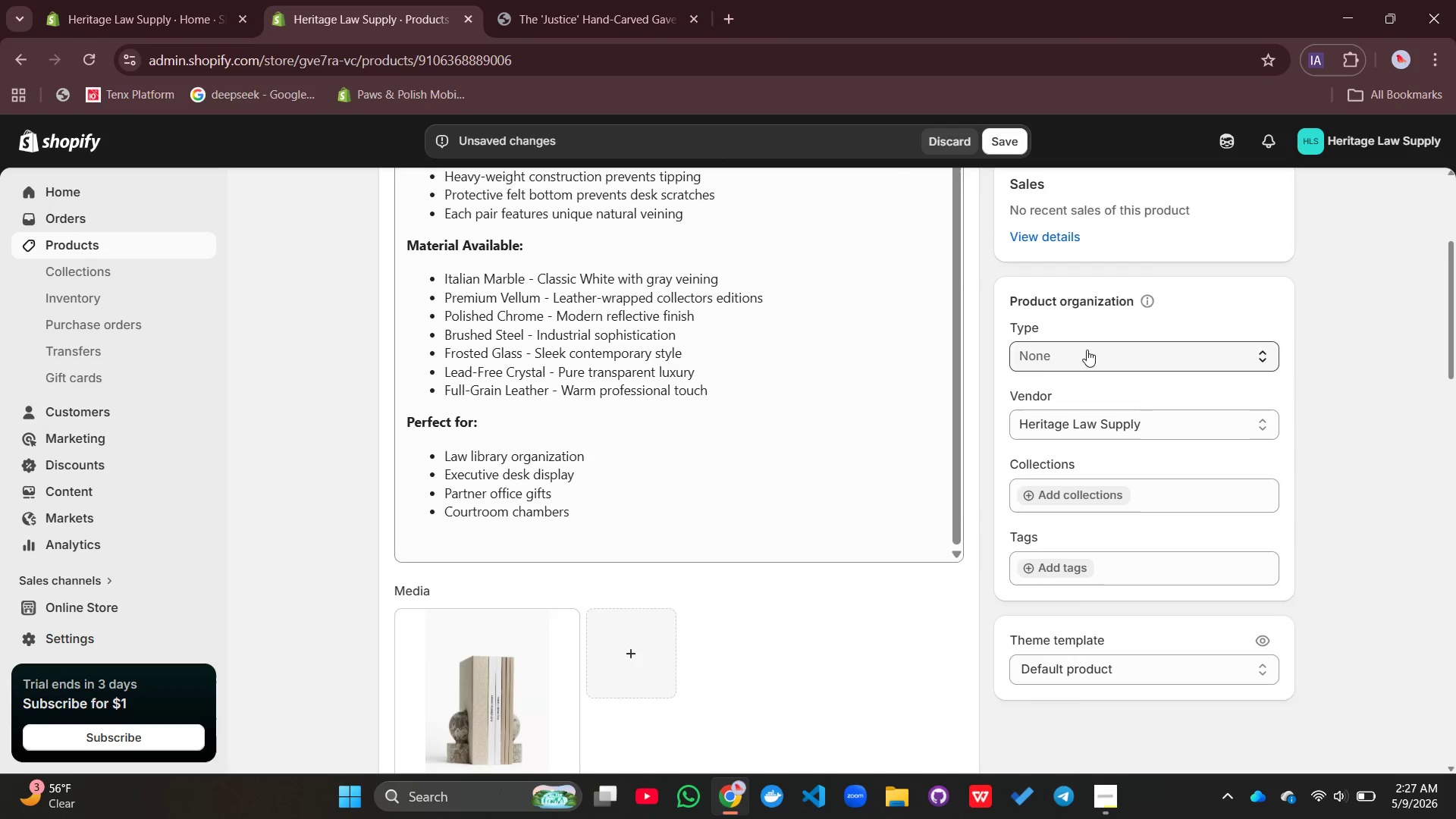 
left_click([1087, 350])
 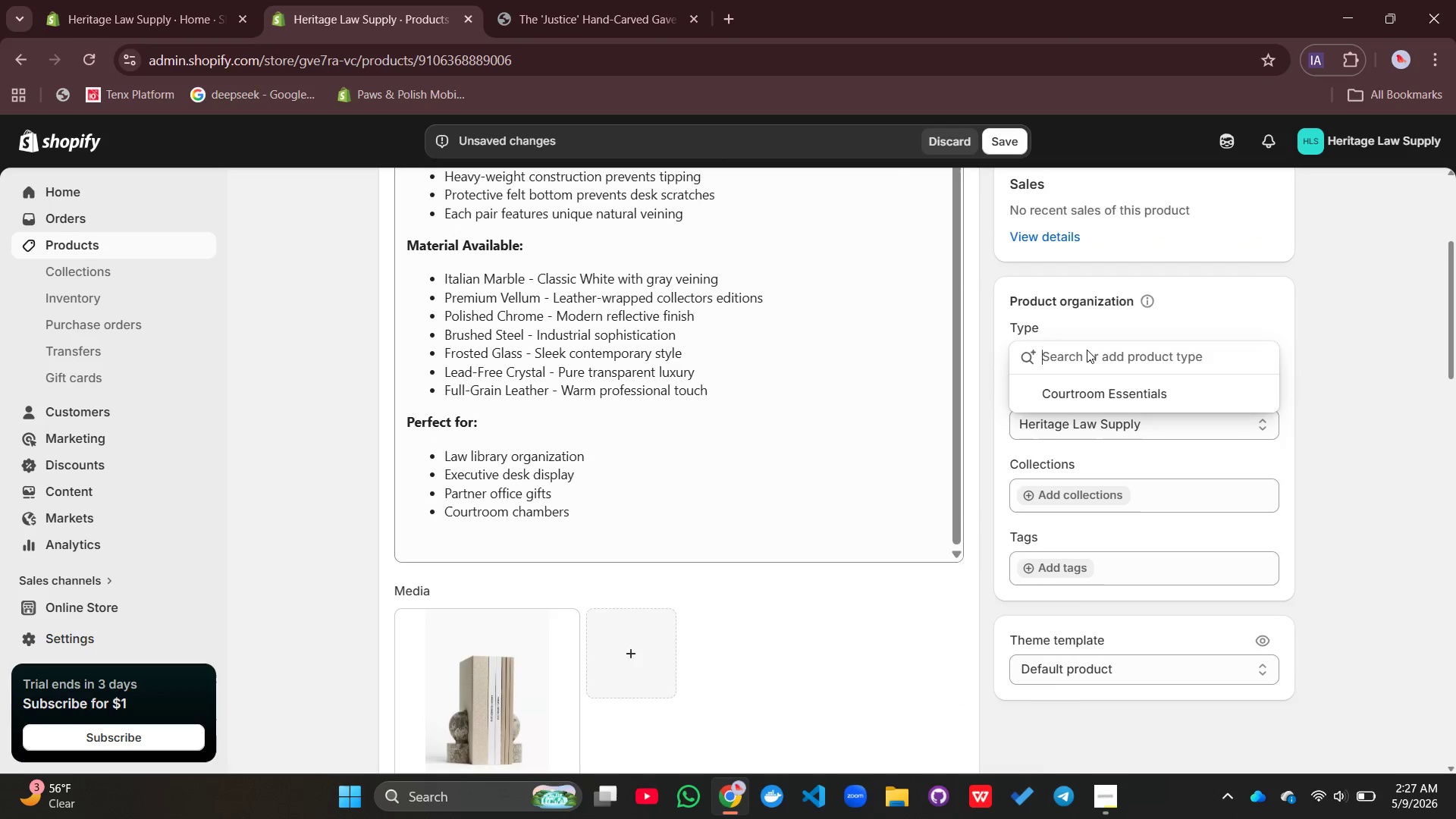 
type(Office Decor)
 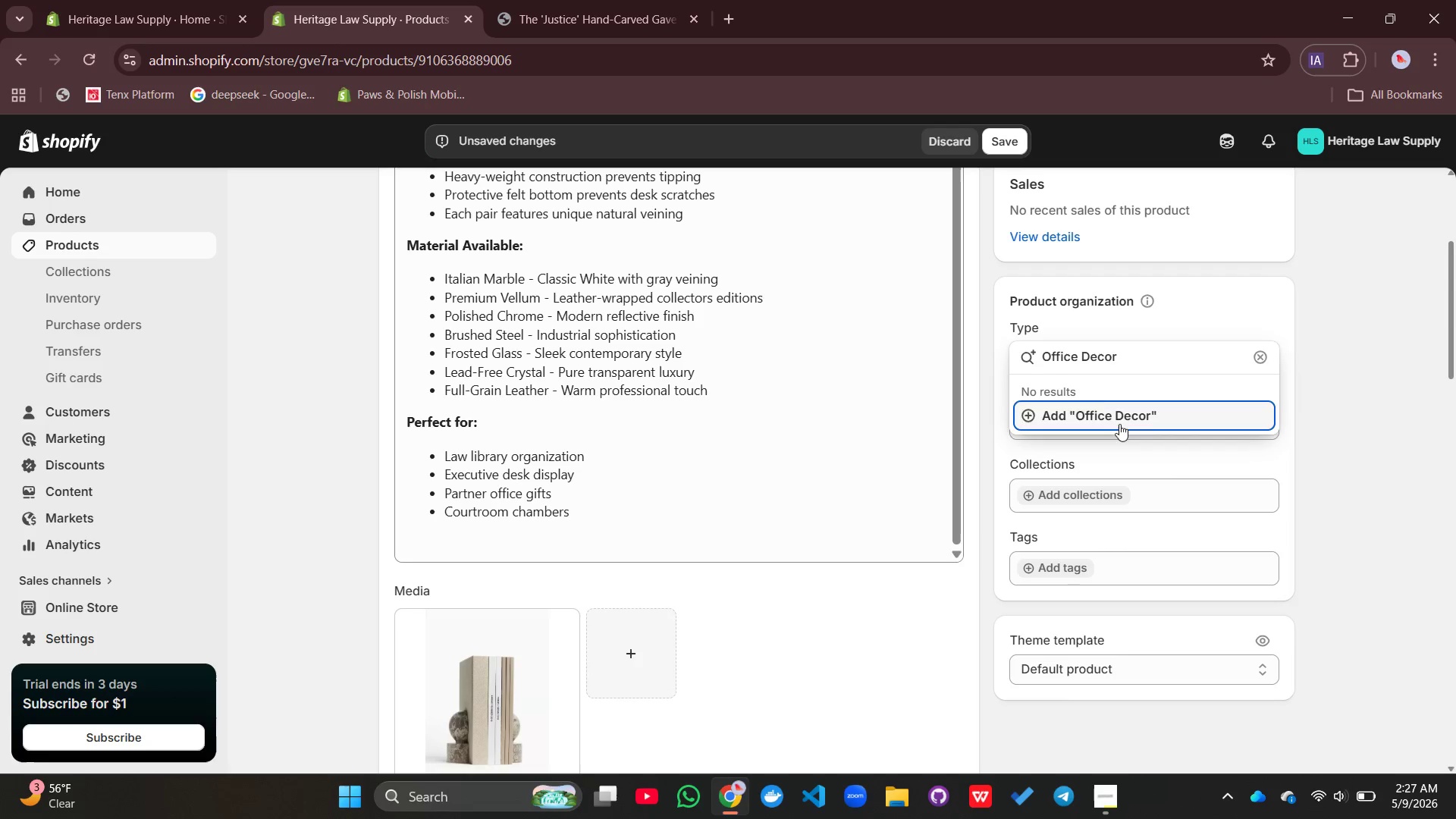 
left_click([1310, 453])
 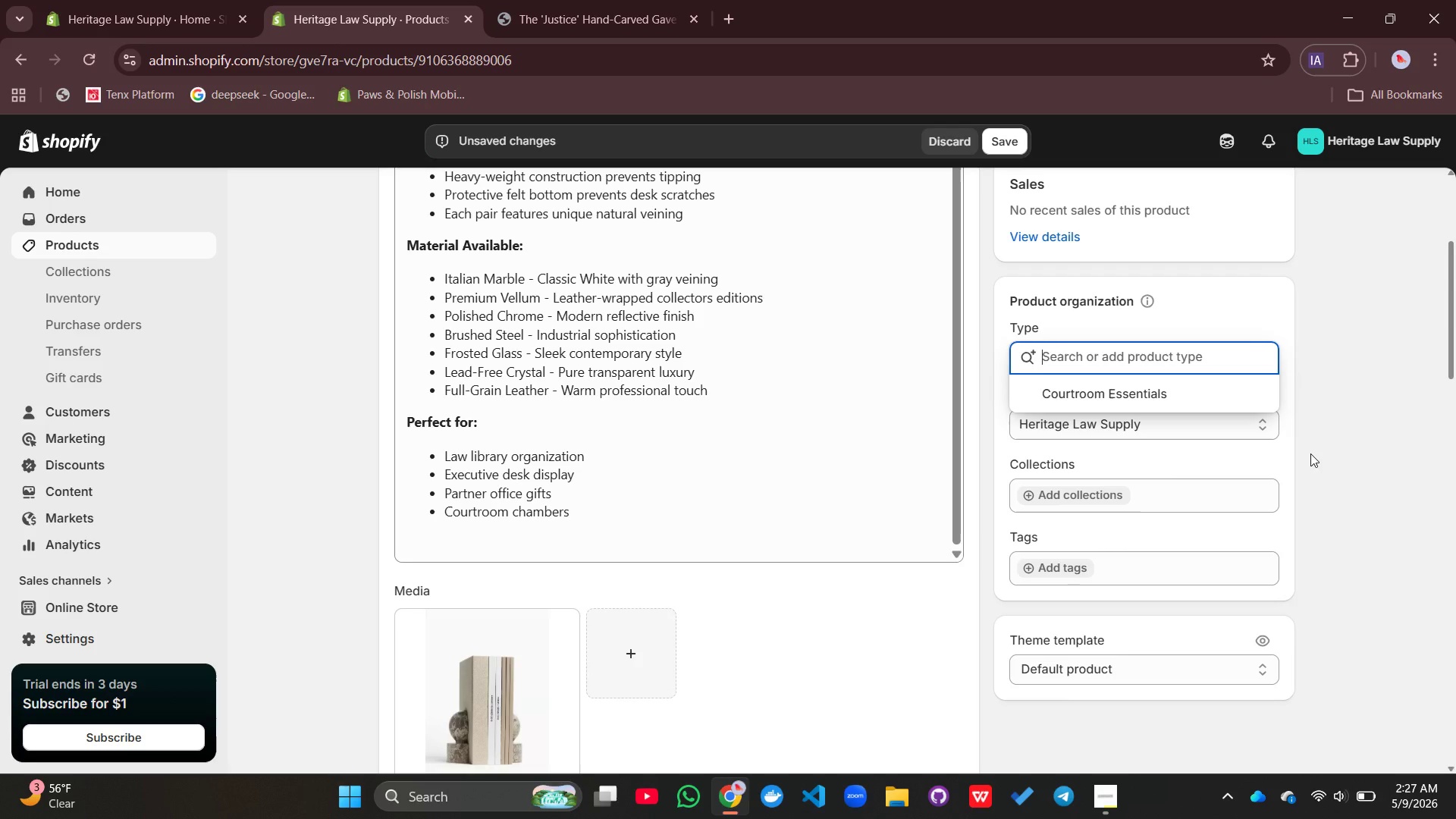 
key(Enter)
 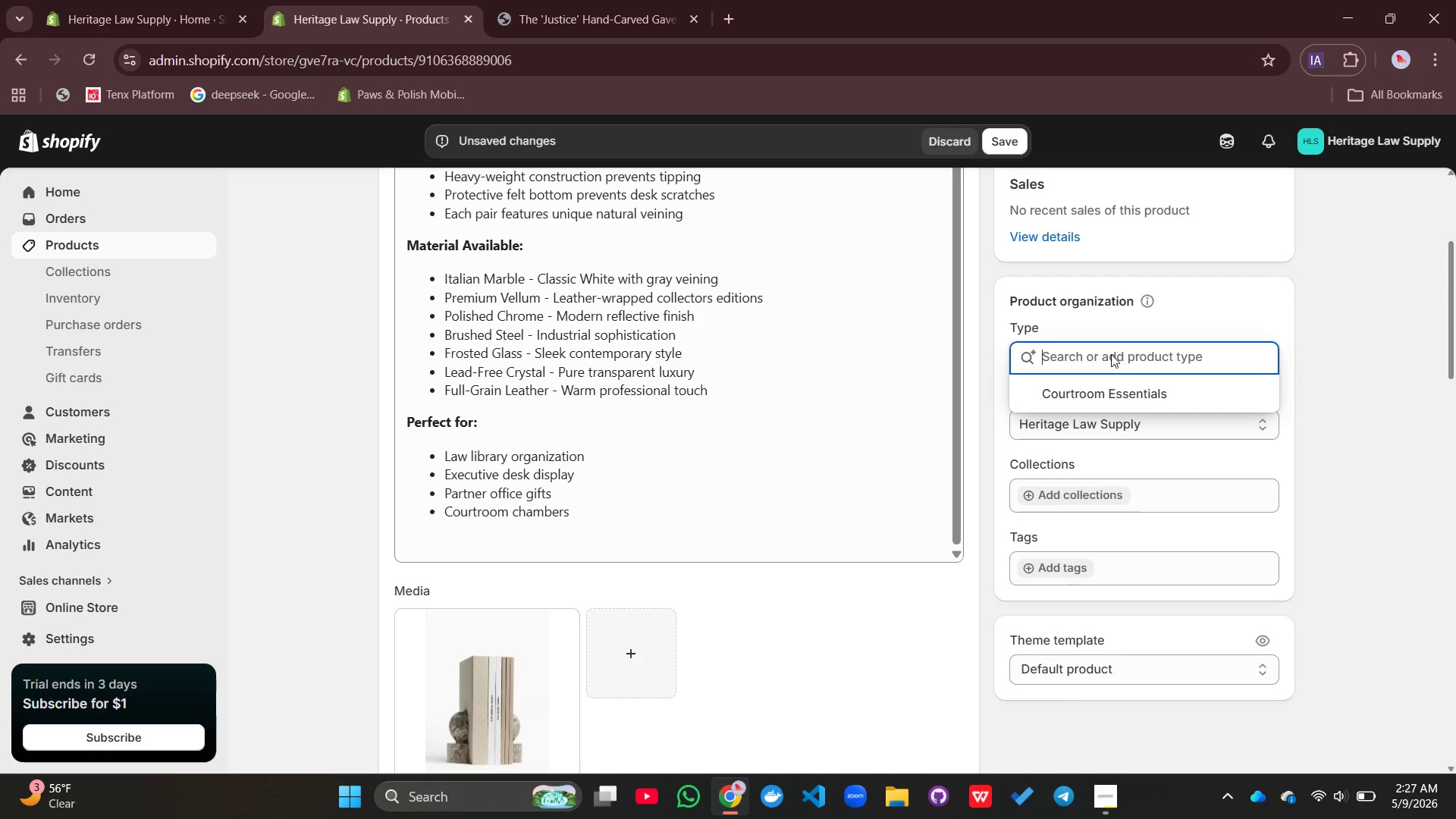 
left_click([1111, 354])
 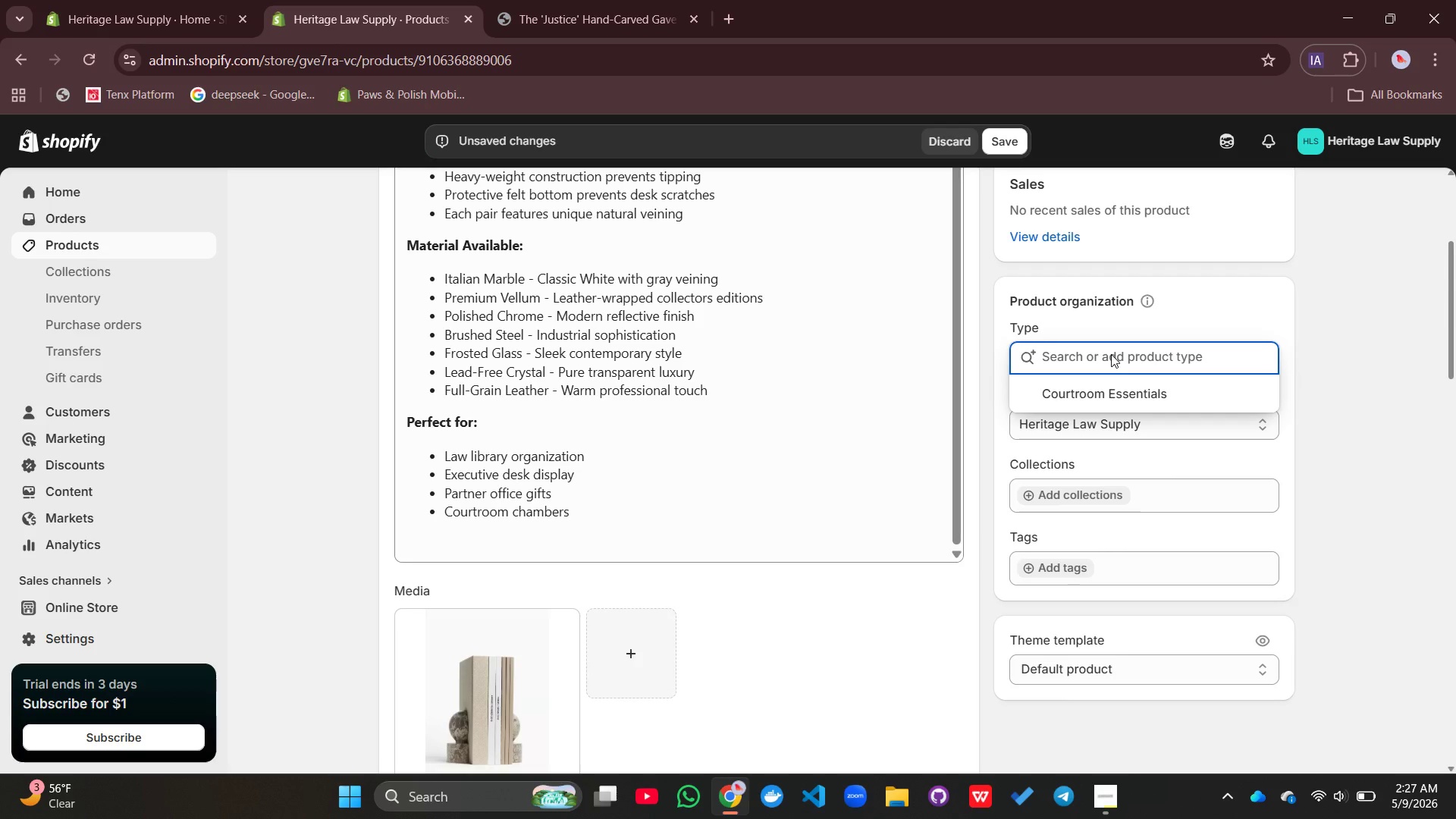 
type(Office Decor)
 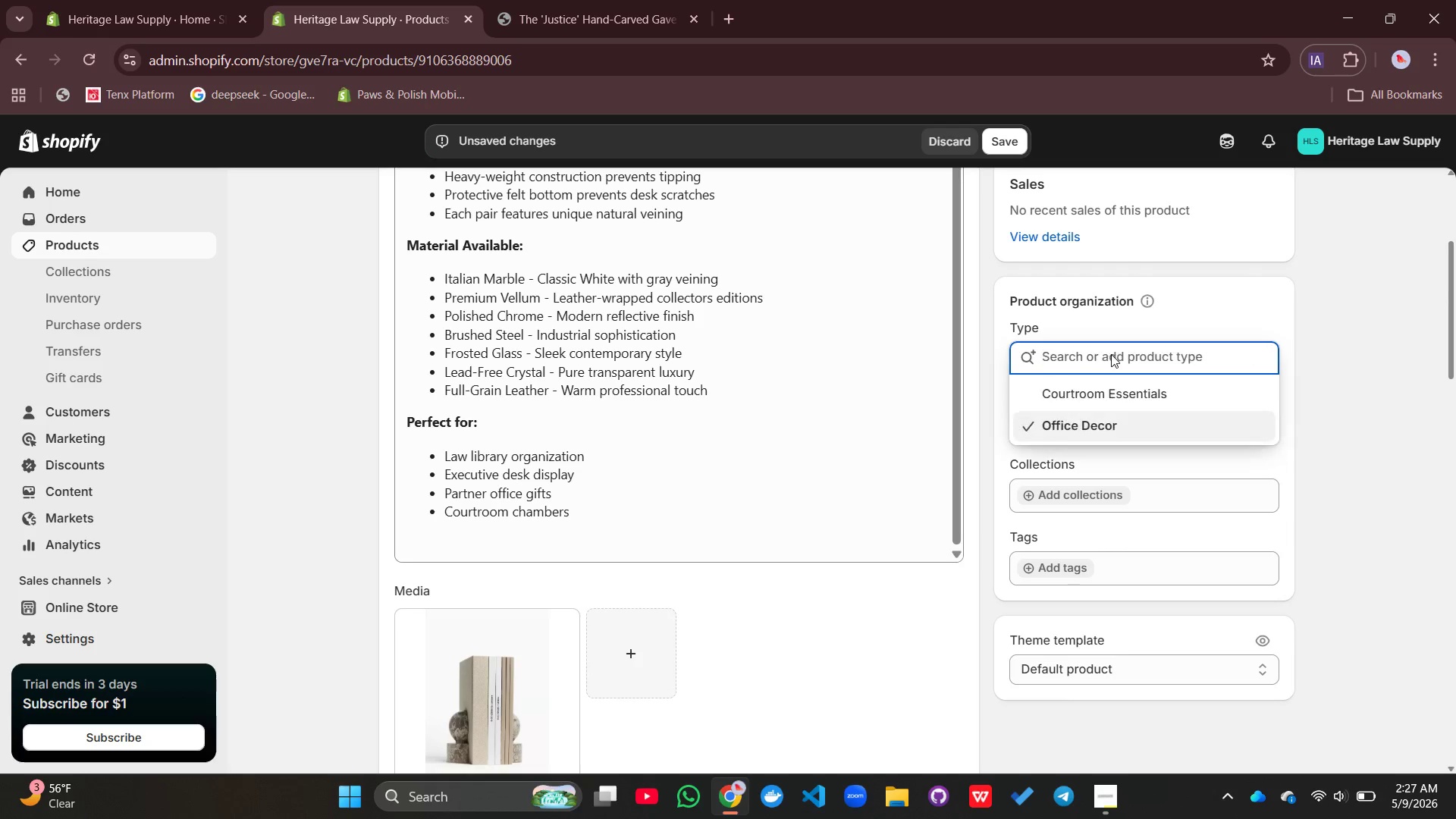 
key(Enter)
 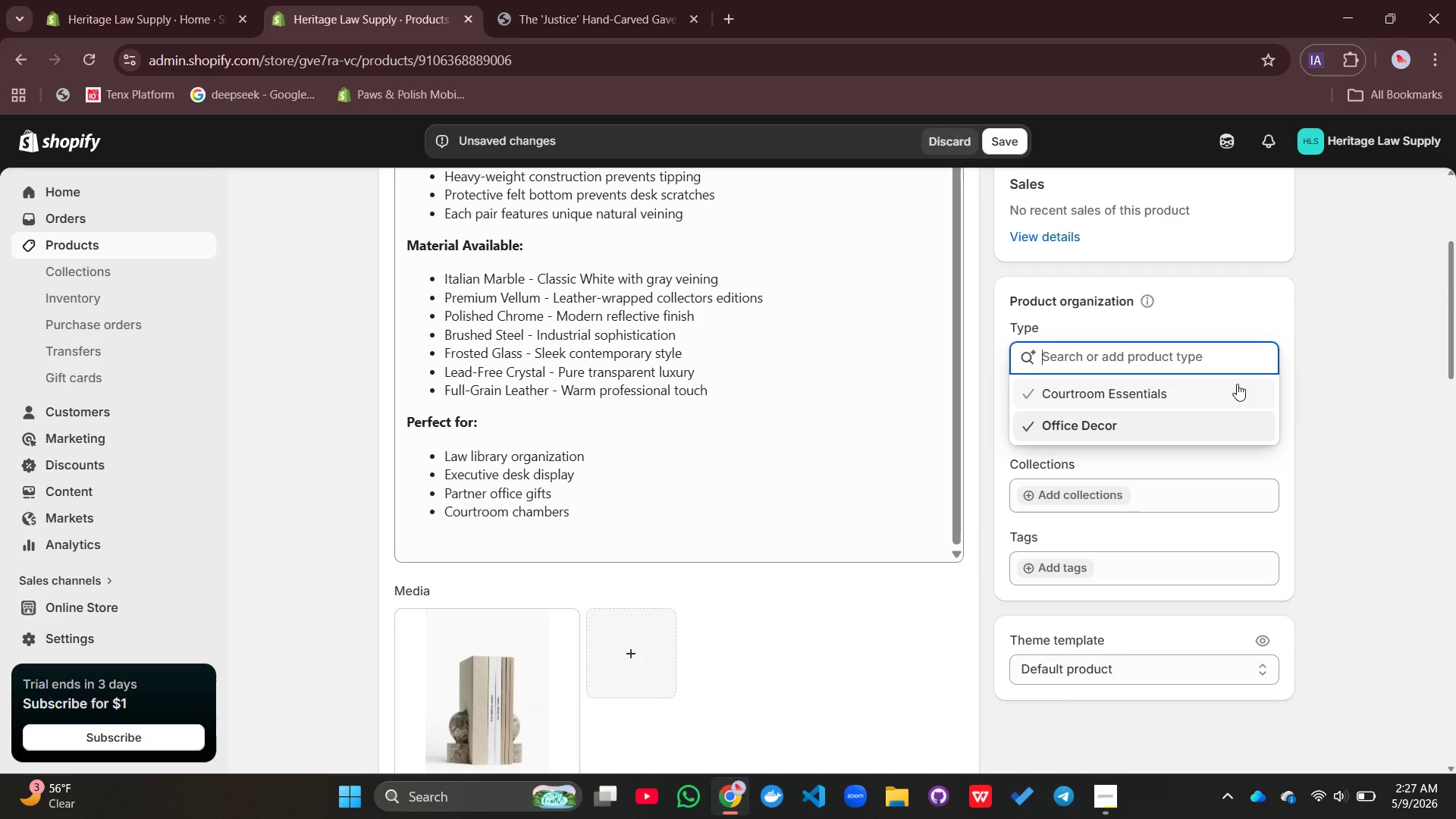 
left_click([1237, 384])
 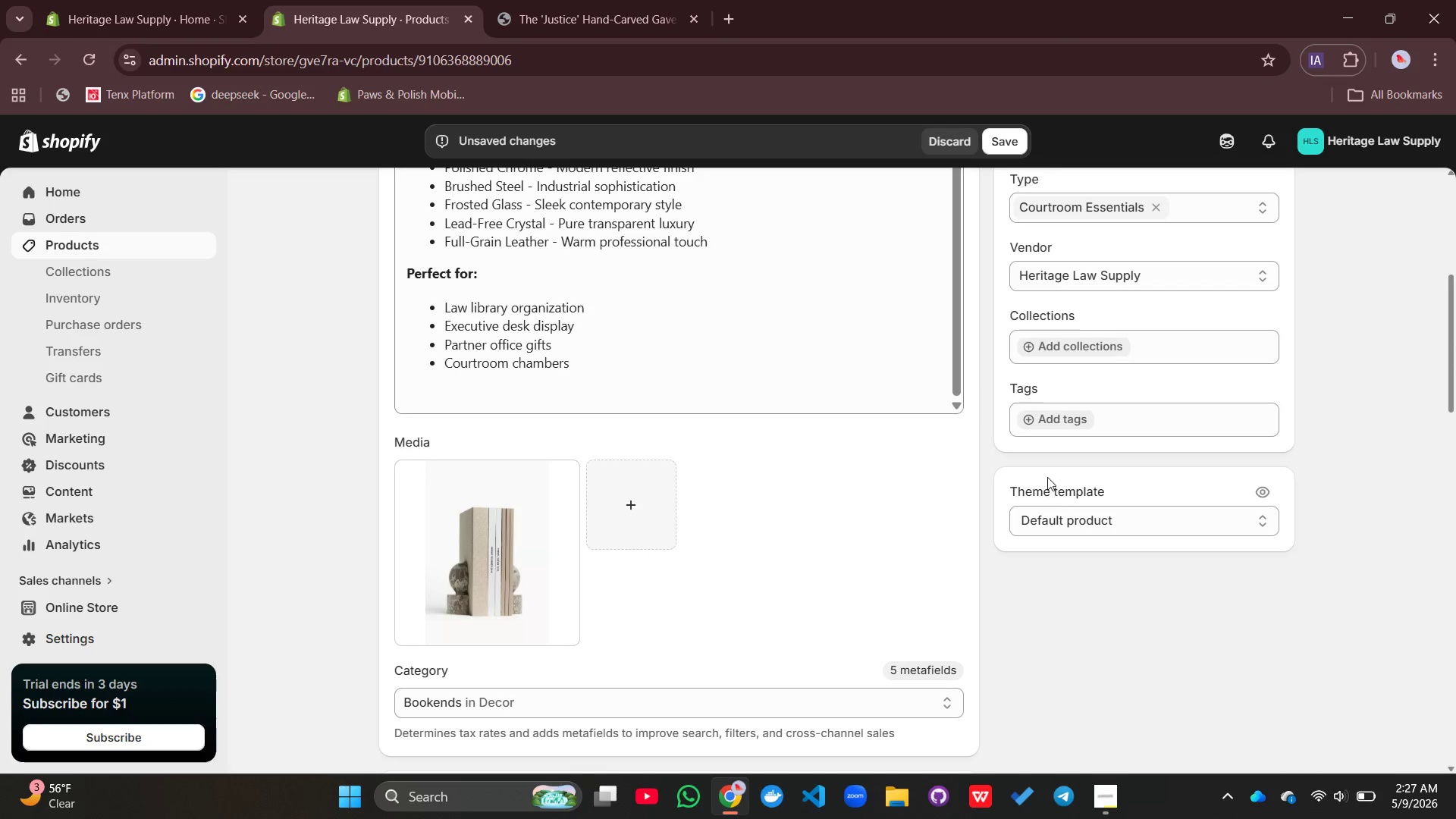 
left_click([1036, 423])
 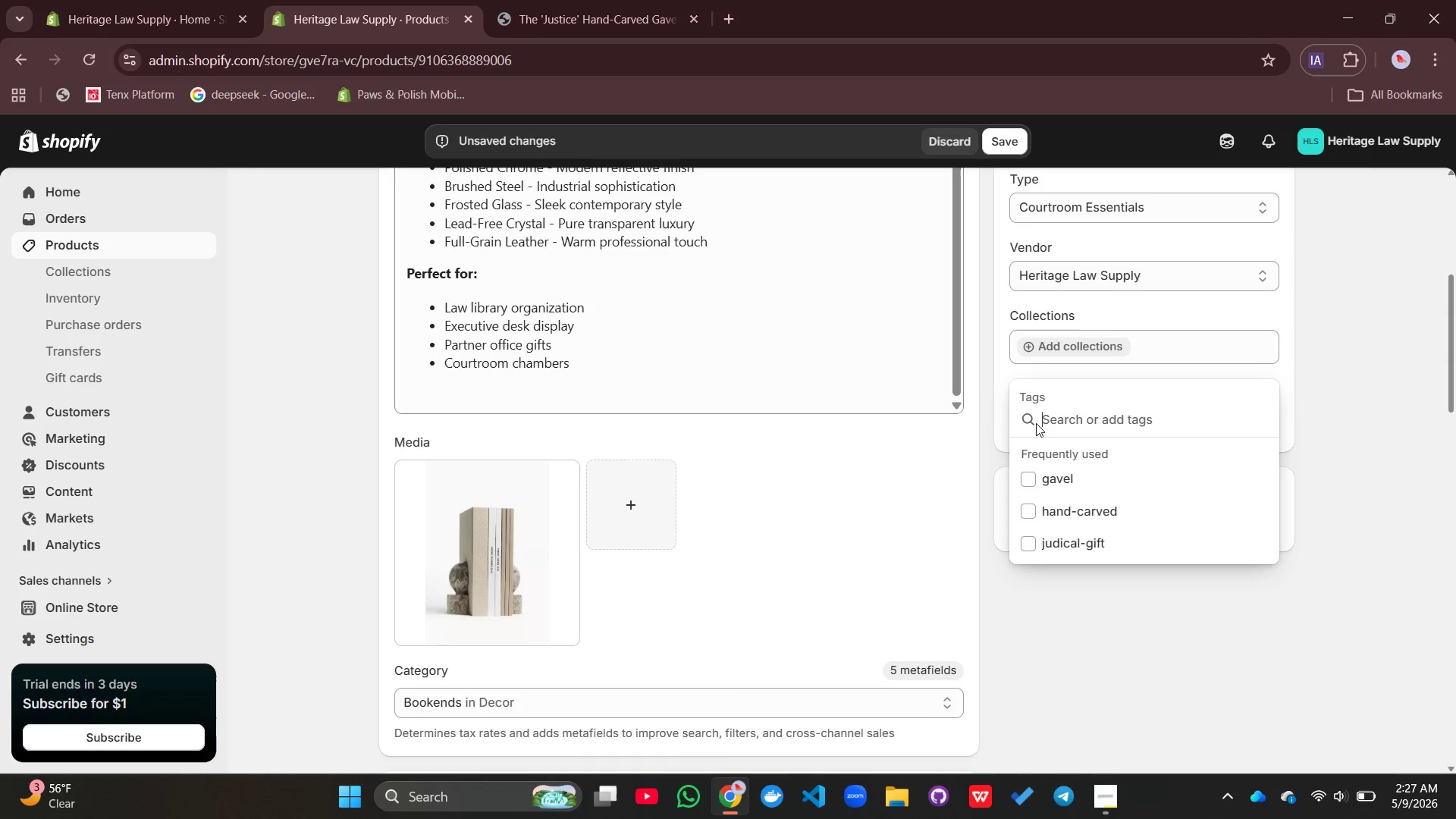 
type(a)
key(Backspace)
type(matble)
key(Backspace)
key(Backspace)
key(Backspace)
key(Backspace)
type(rble-bookends, law-library, desk-acce)
 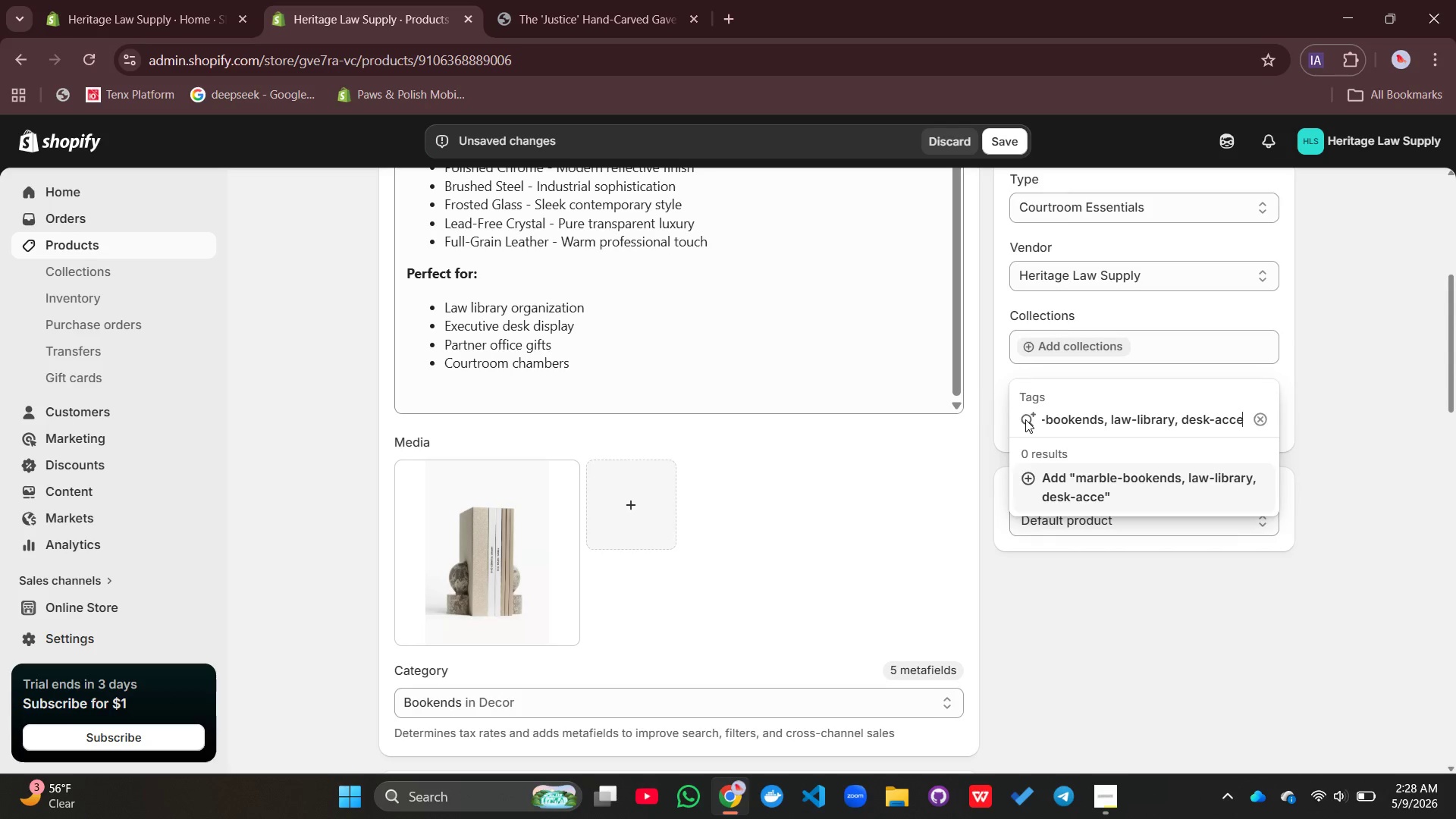 
type(ssories)
 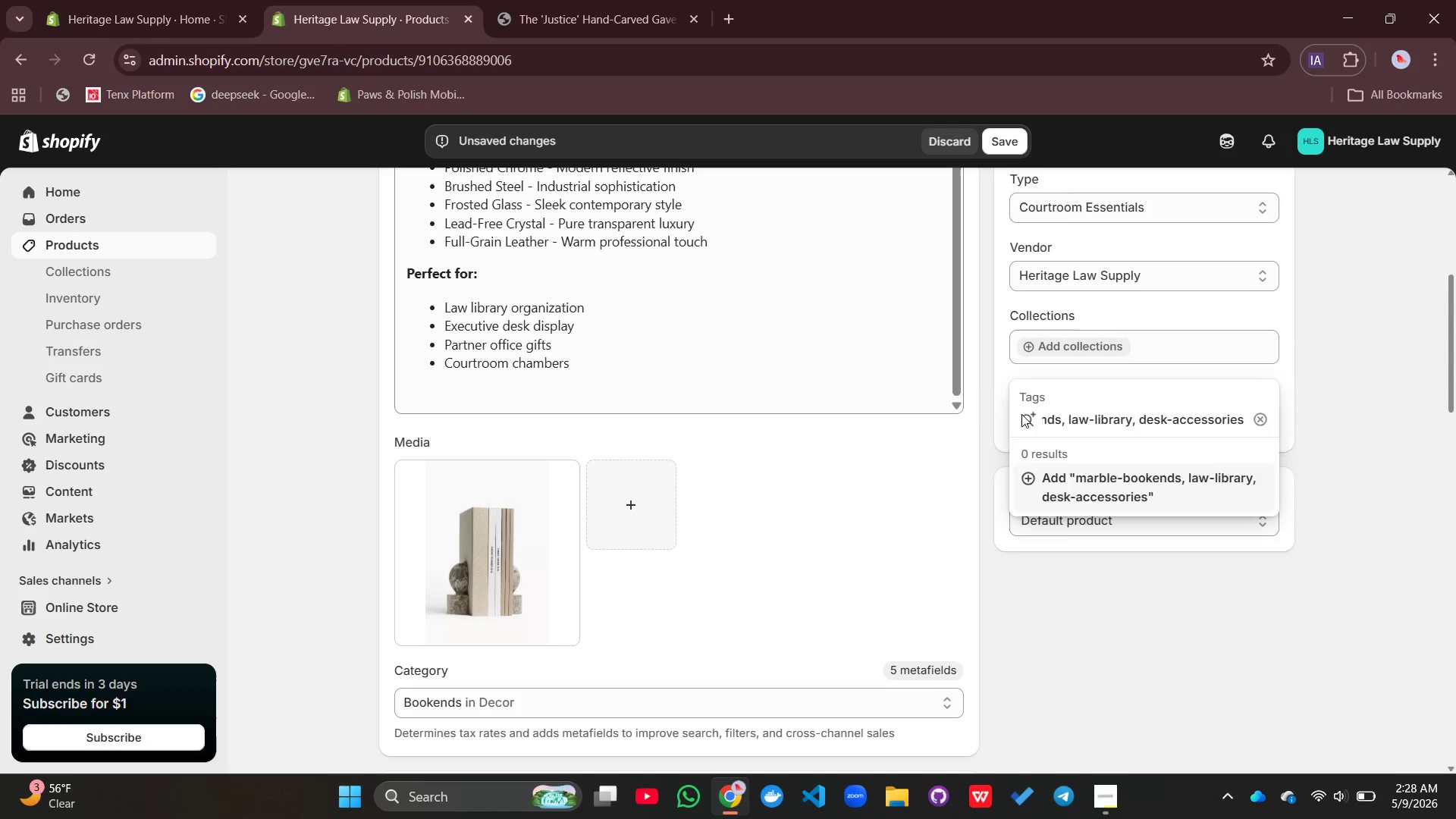 
key(Enter)
 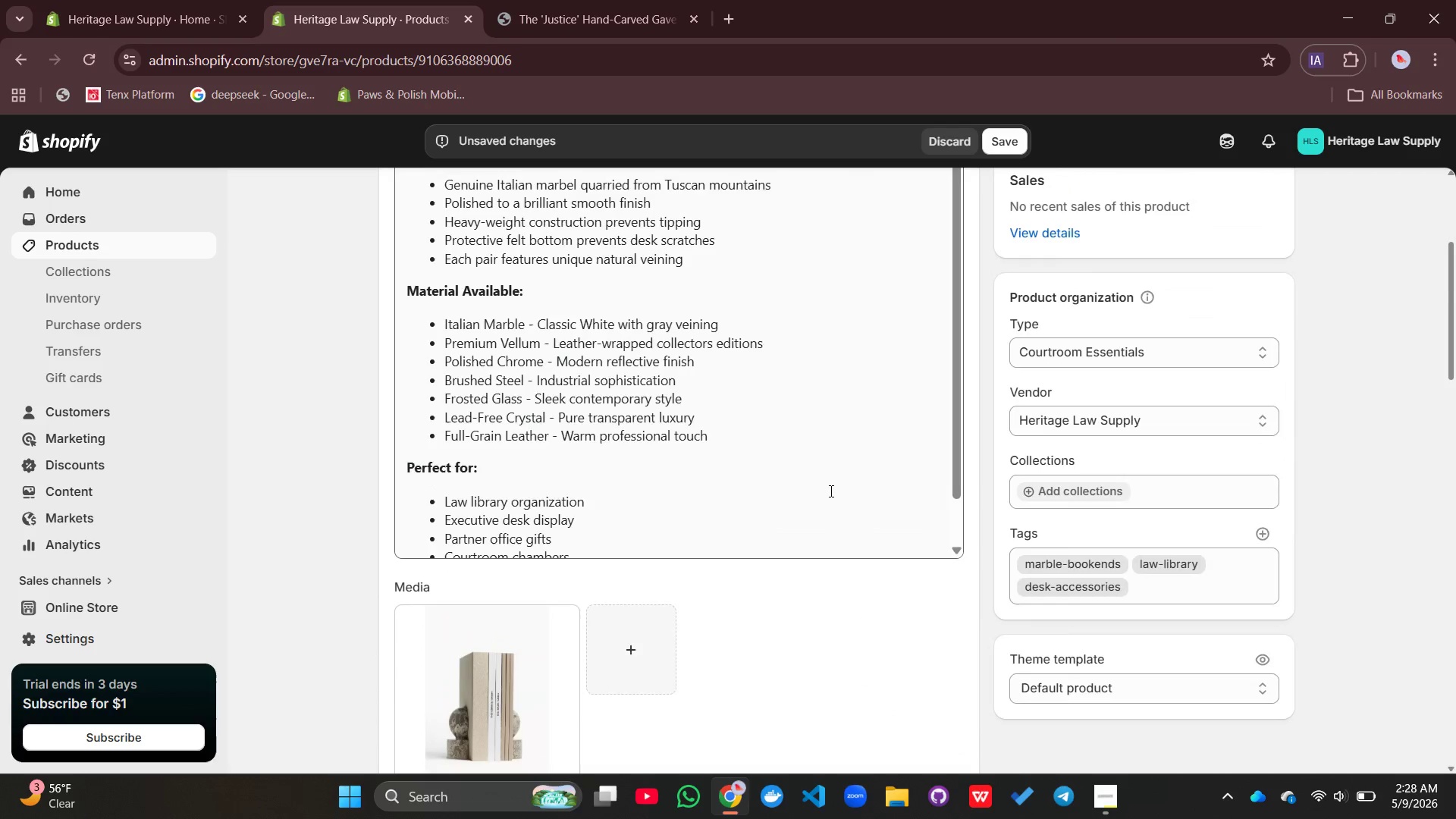 
wait(7.0)
 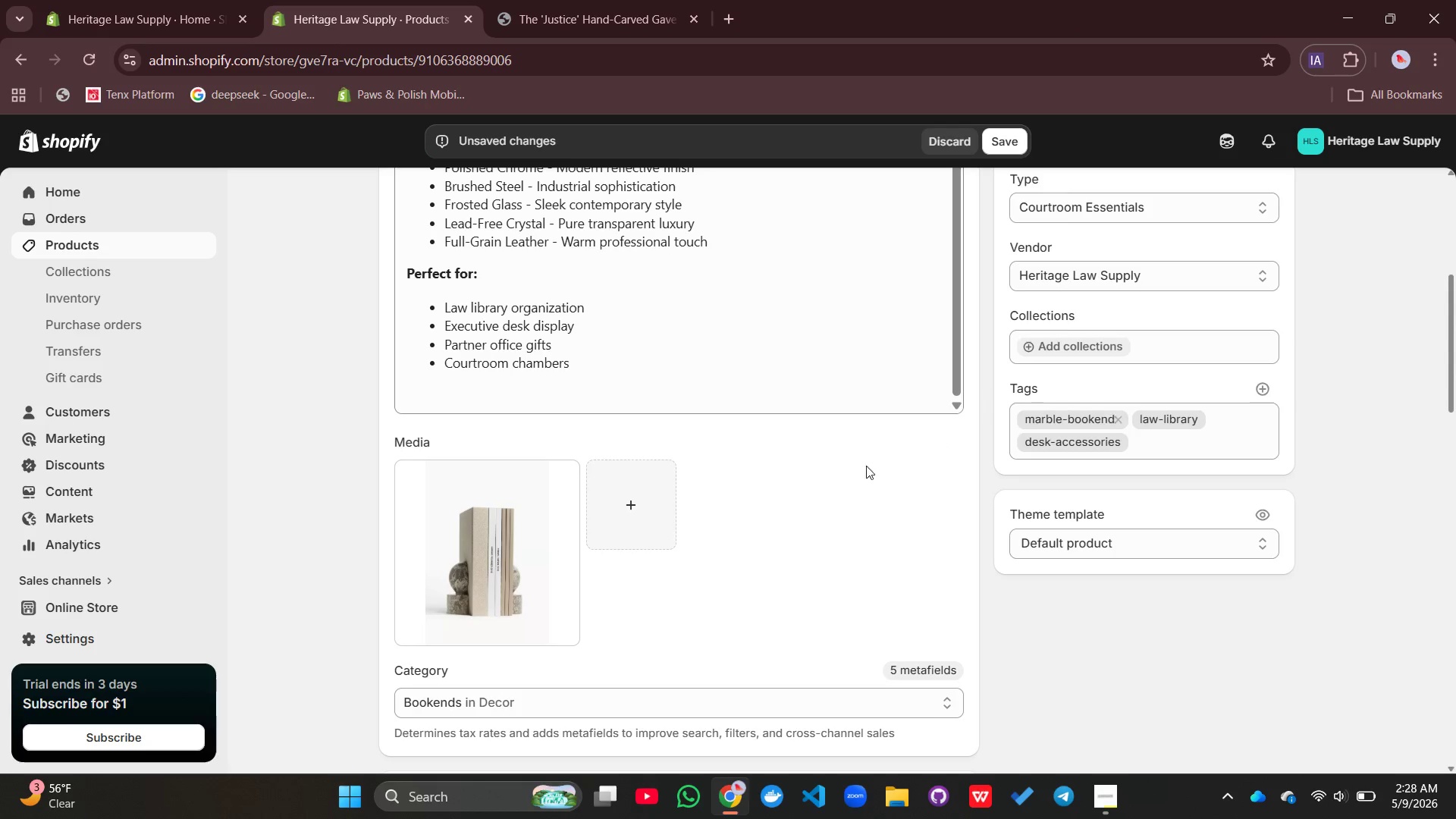 
left_click([493, 667])
 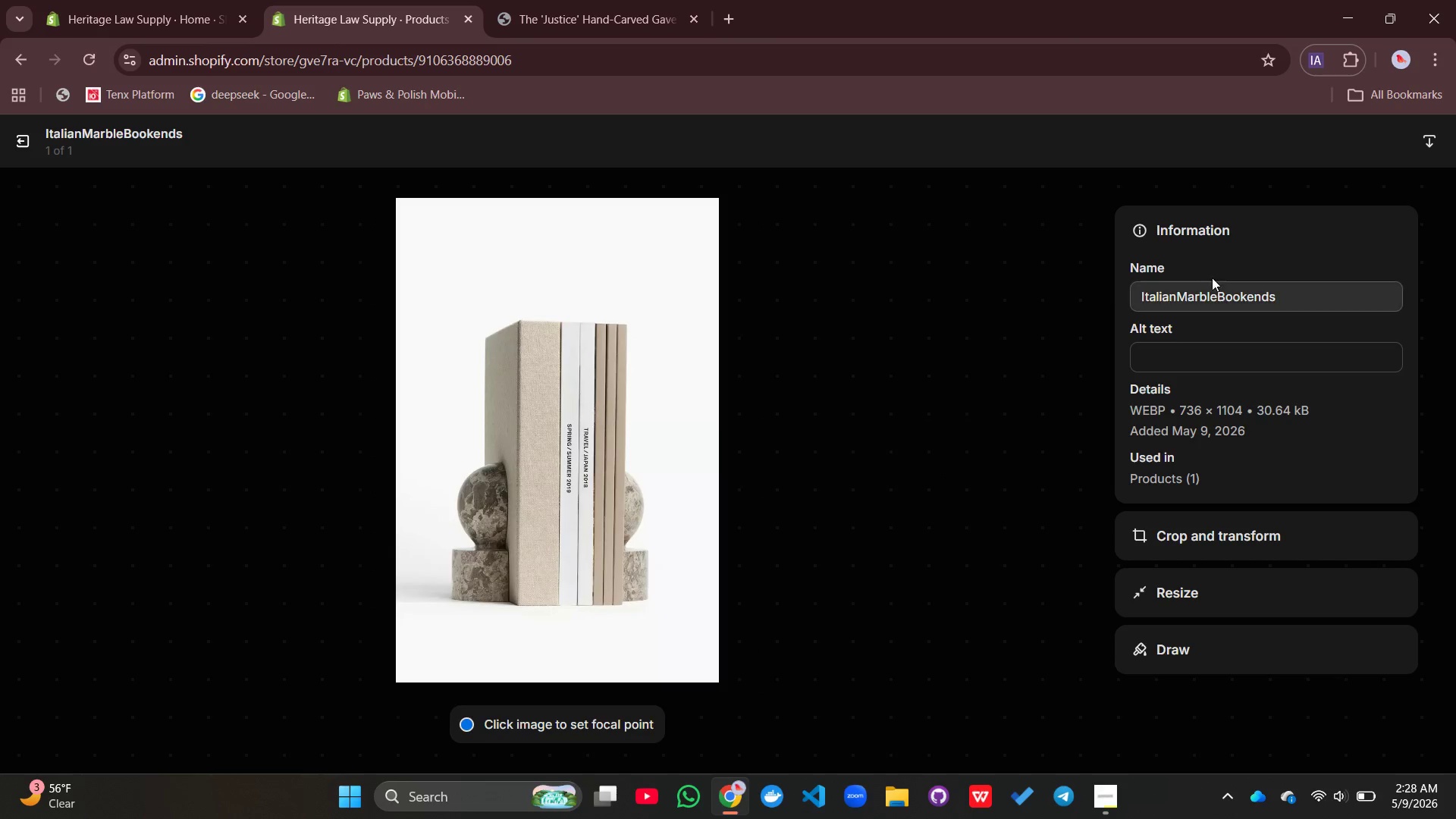 
left_click([1180, 357])
 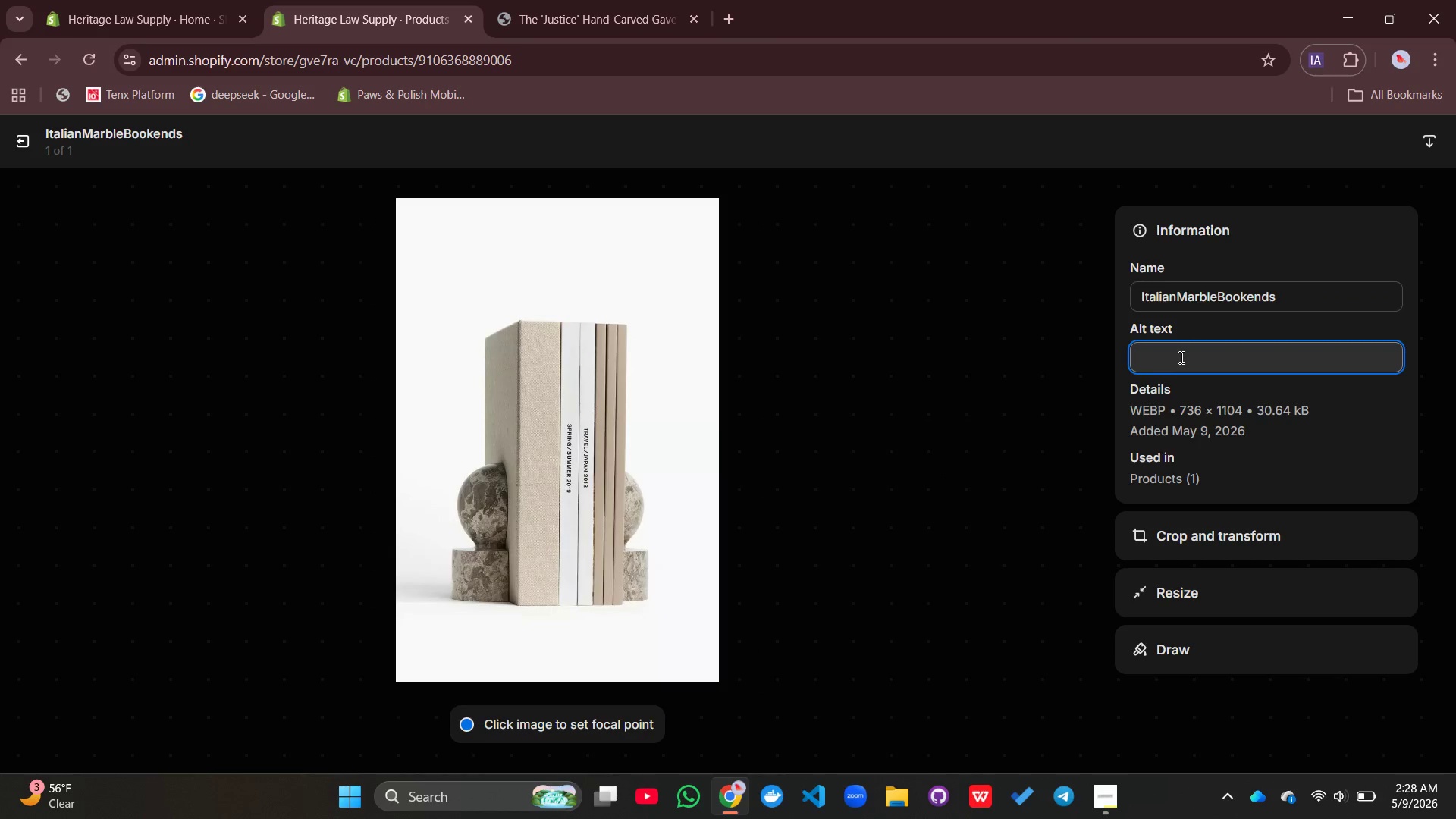 
left_click([1180, 357])
 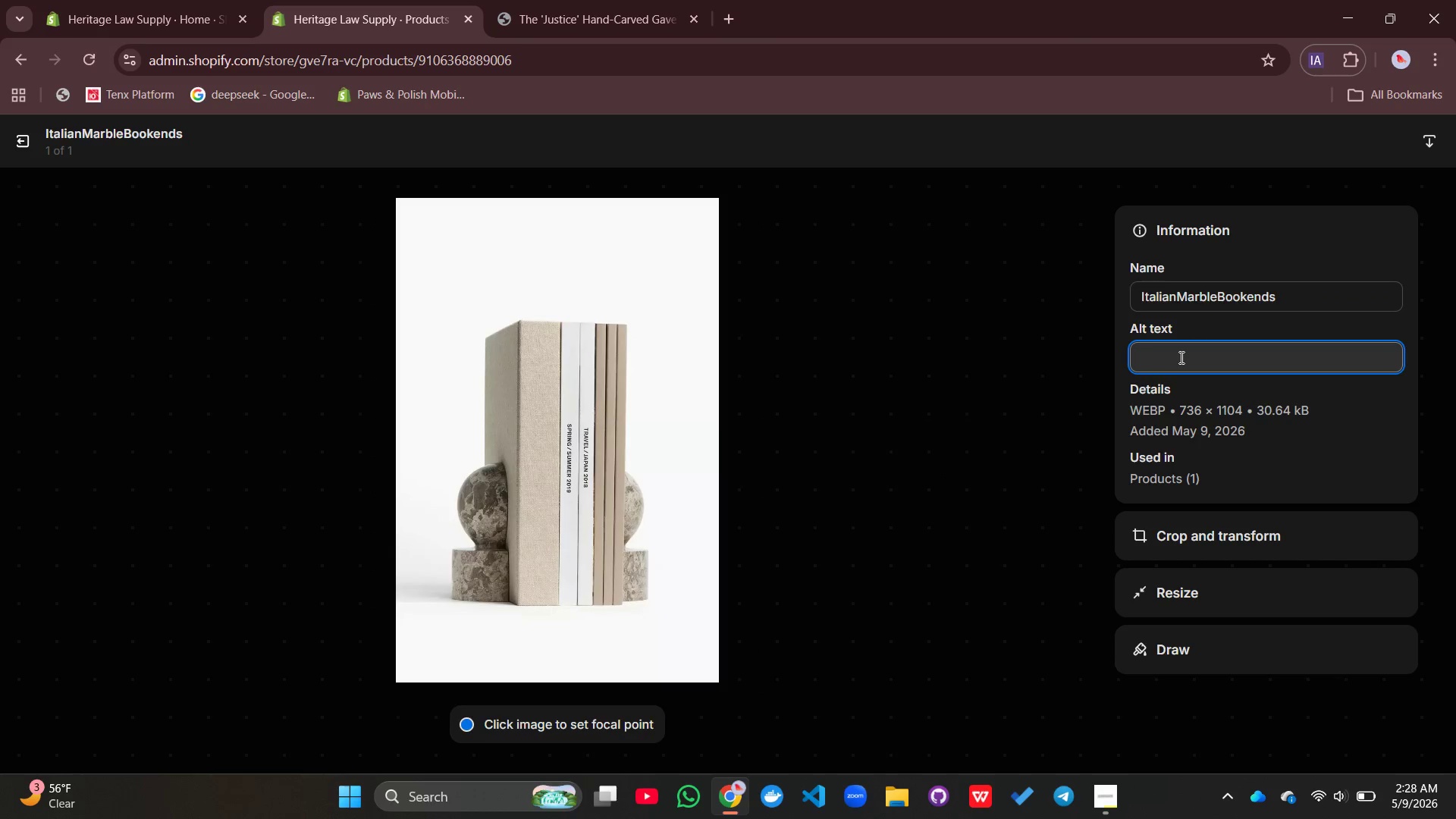 
type(Pair of polished white Italian marble bookends holdo)
key(Backspace)
type(ing leather--bound law books)
 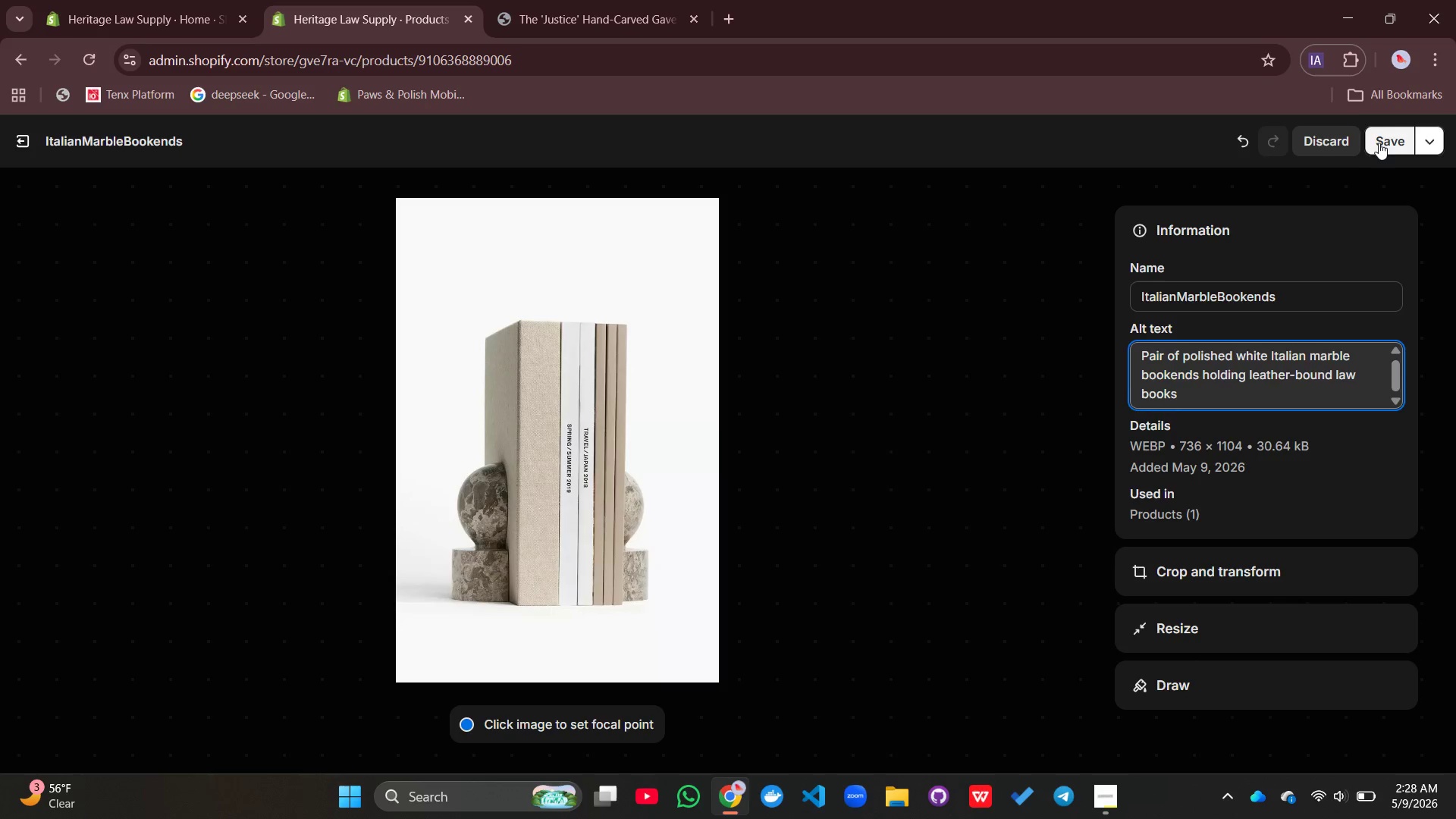 
left_click([1381, 141])
 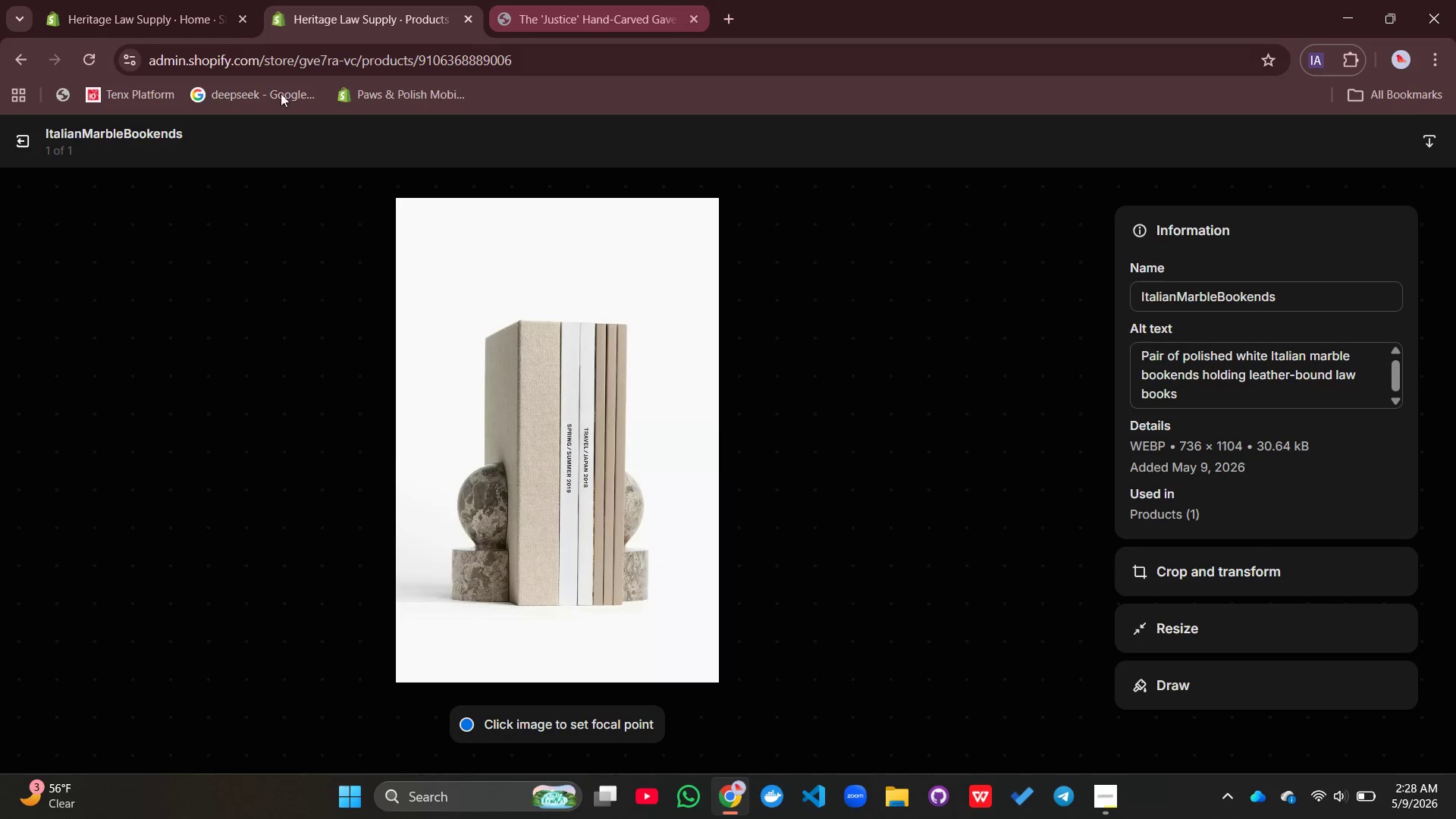 
wait(5.36)
 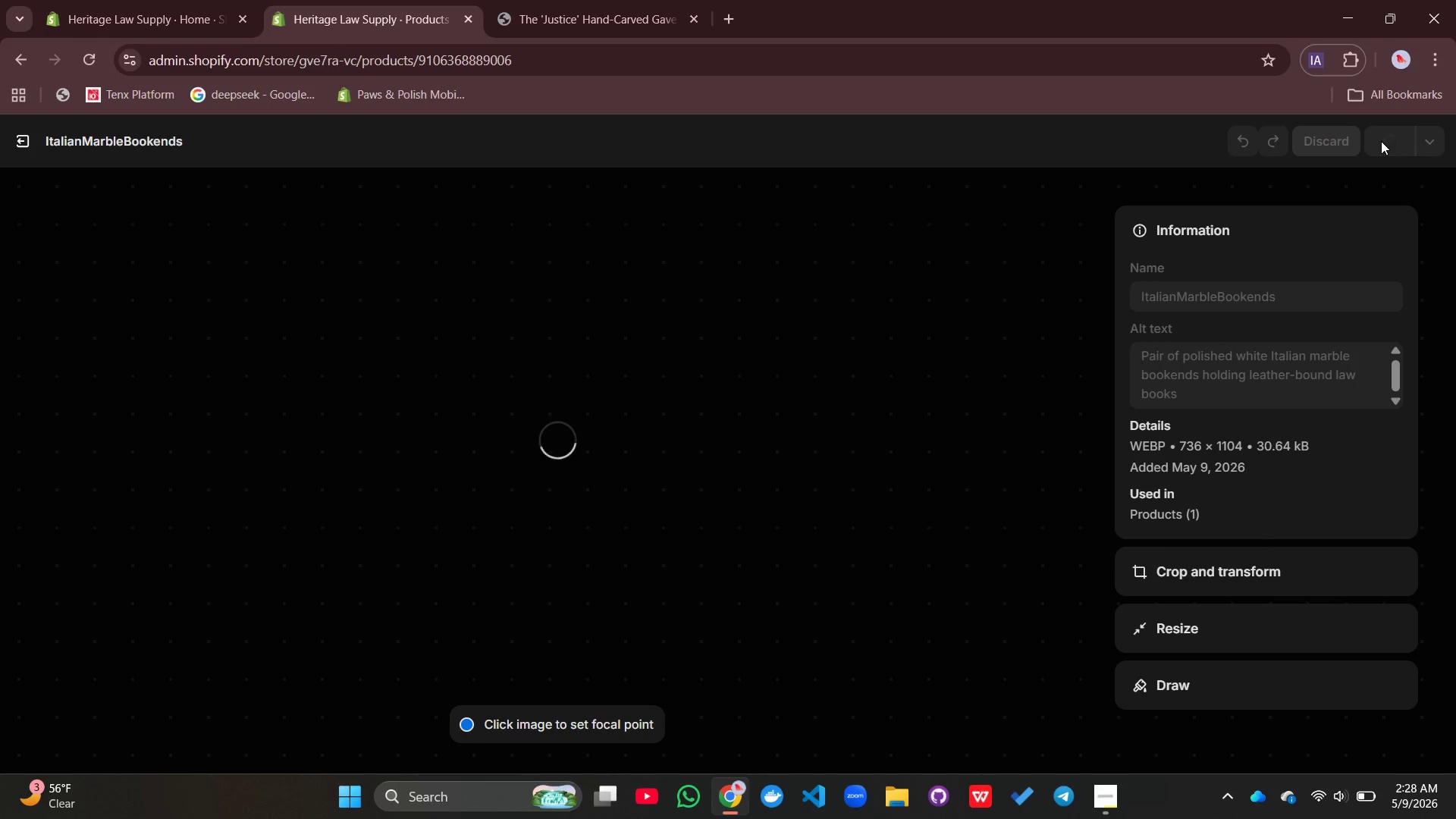 
left_click([22, 144])
 